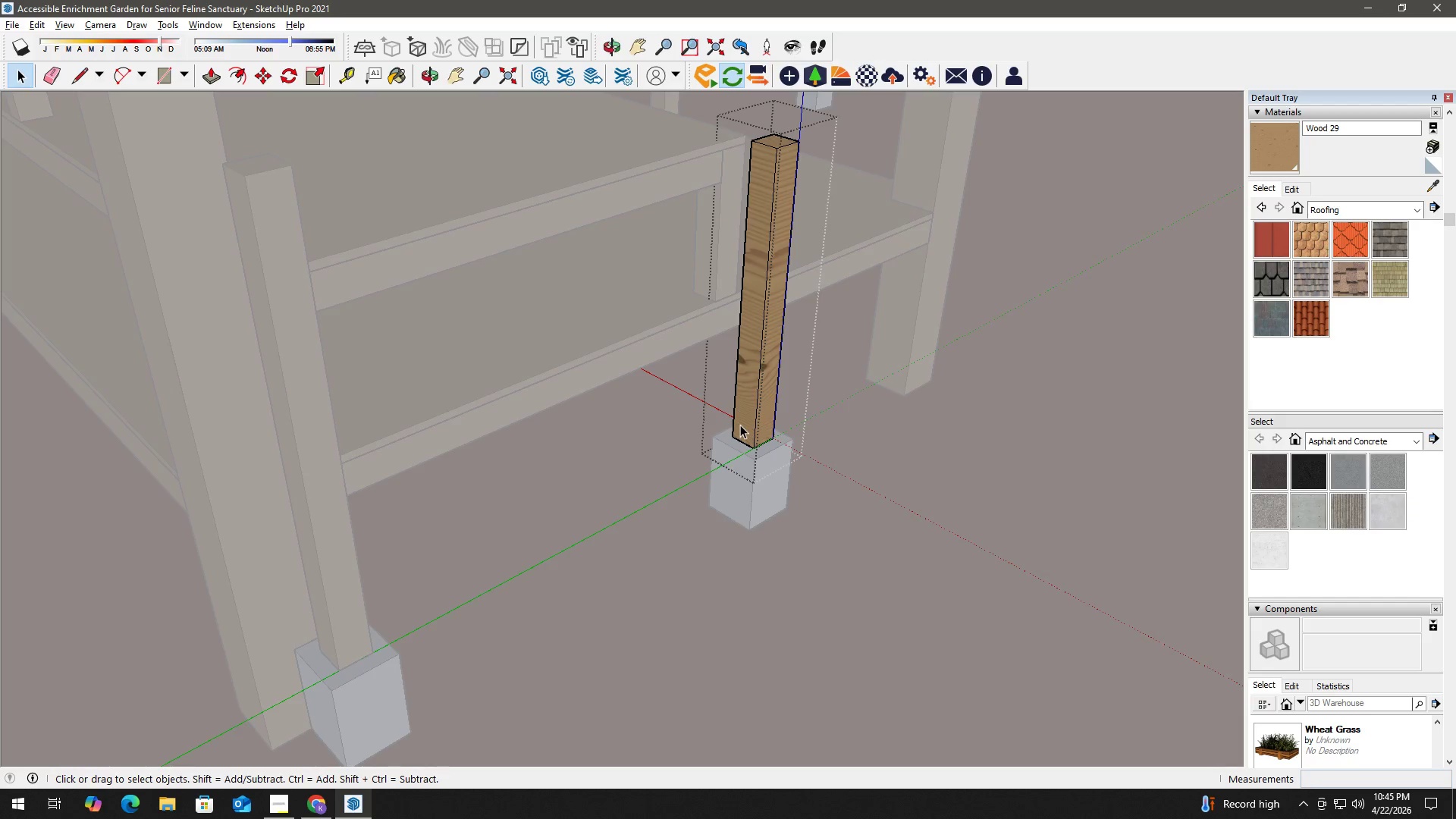 
key(Escape)
 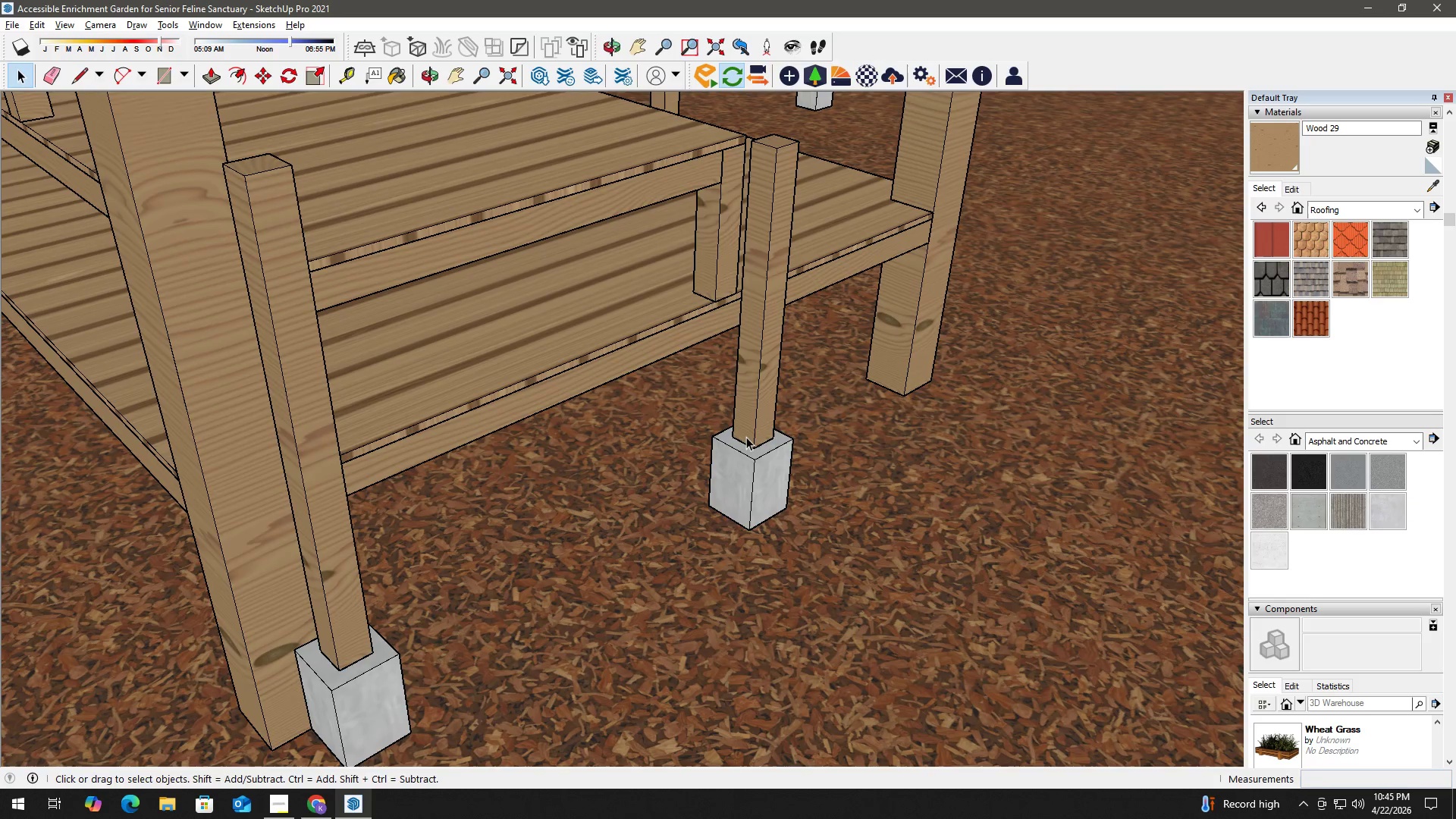 
key(T)
 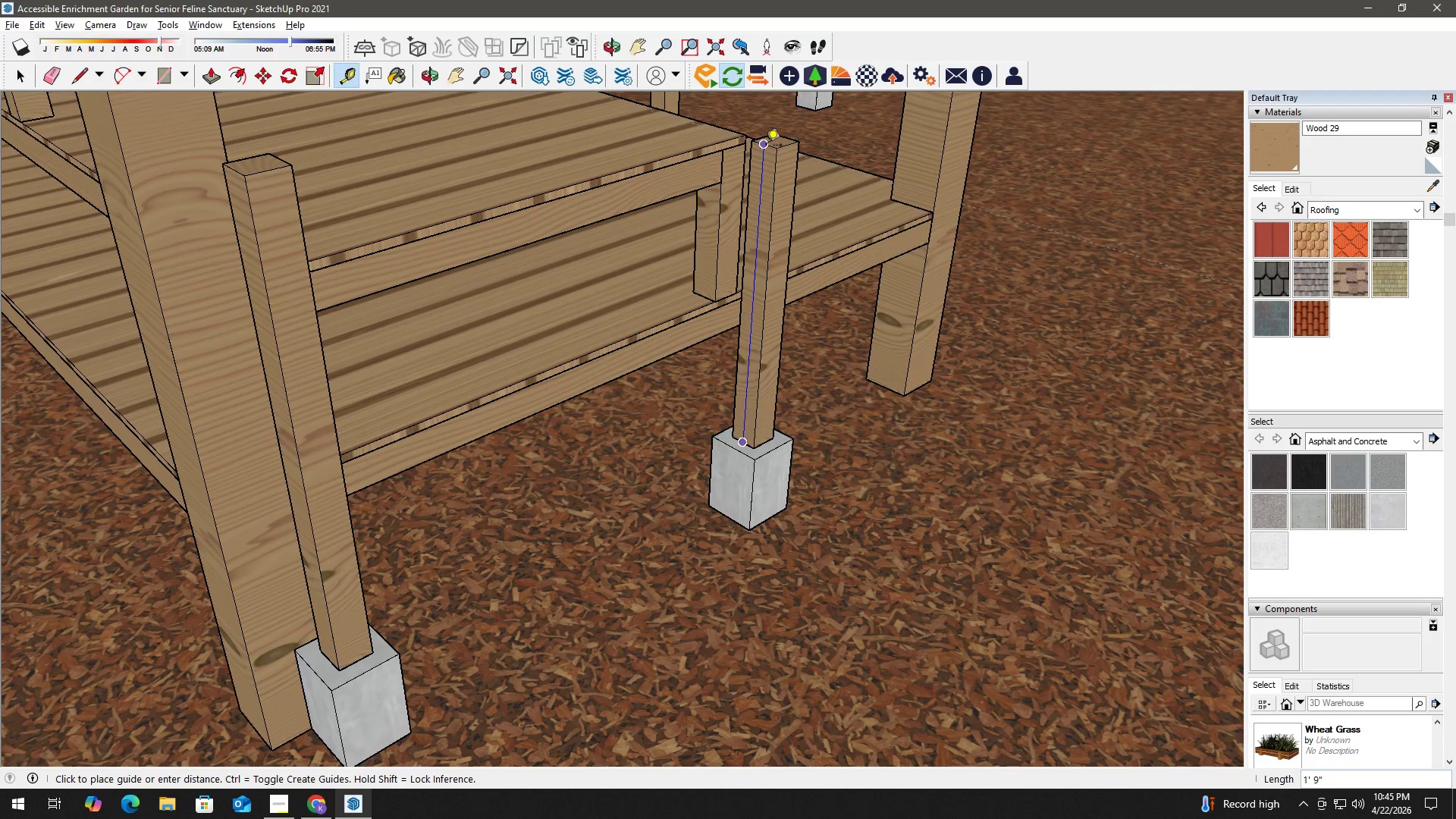 
left_click([766, 146])
 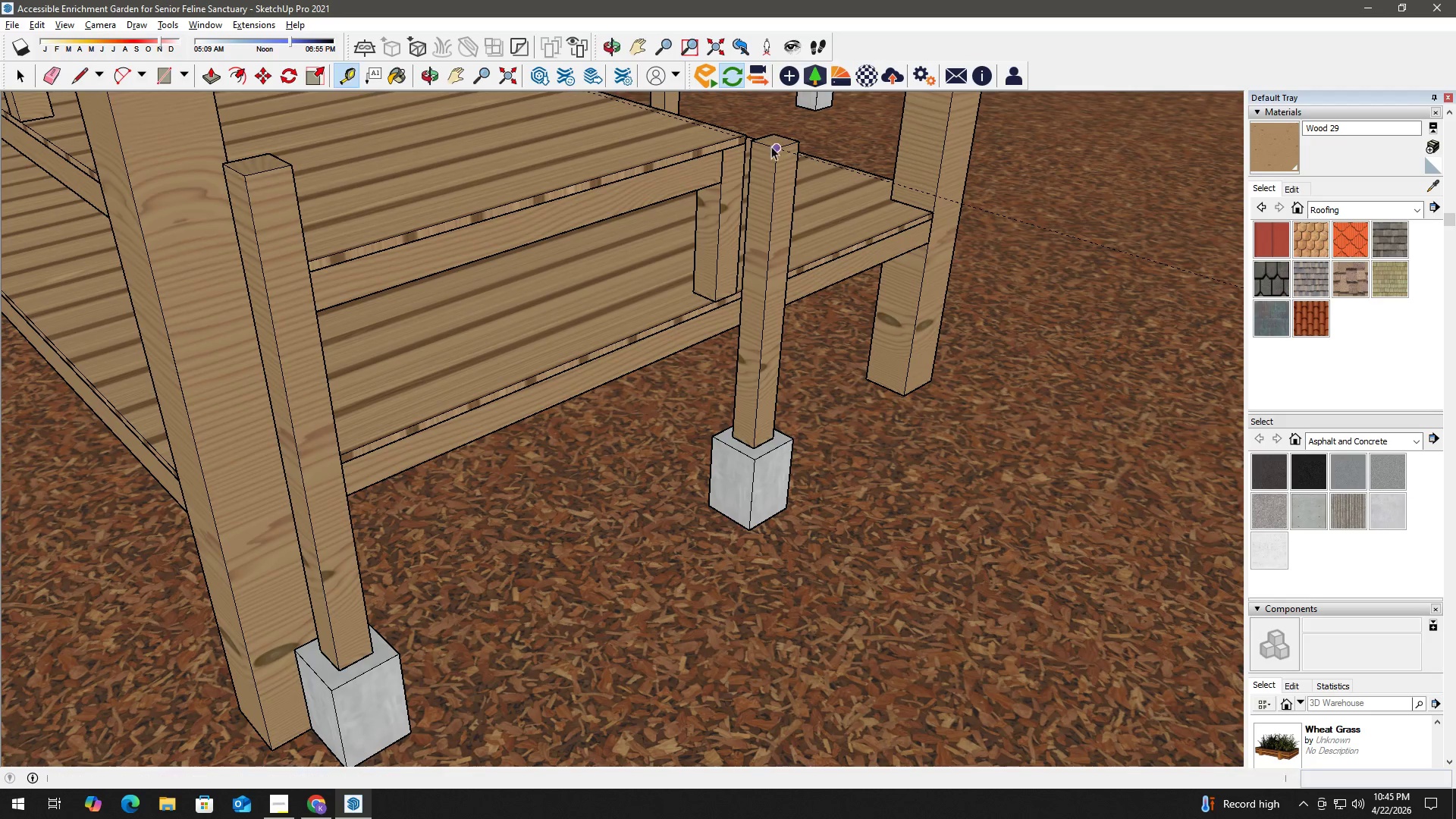 
key(Space)
 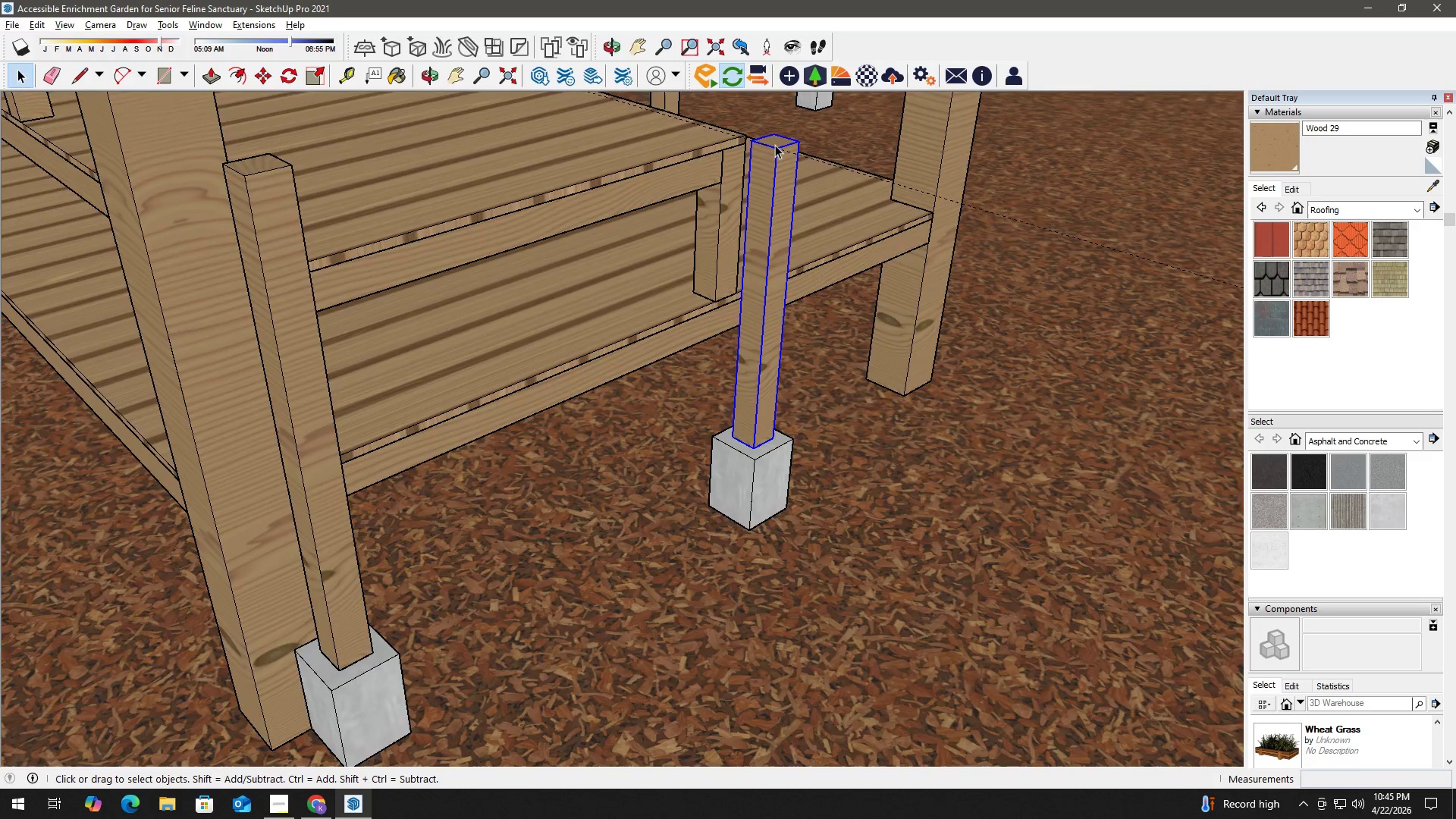 
triple_click([775, 145])
 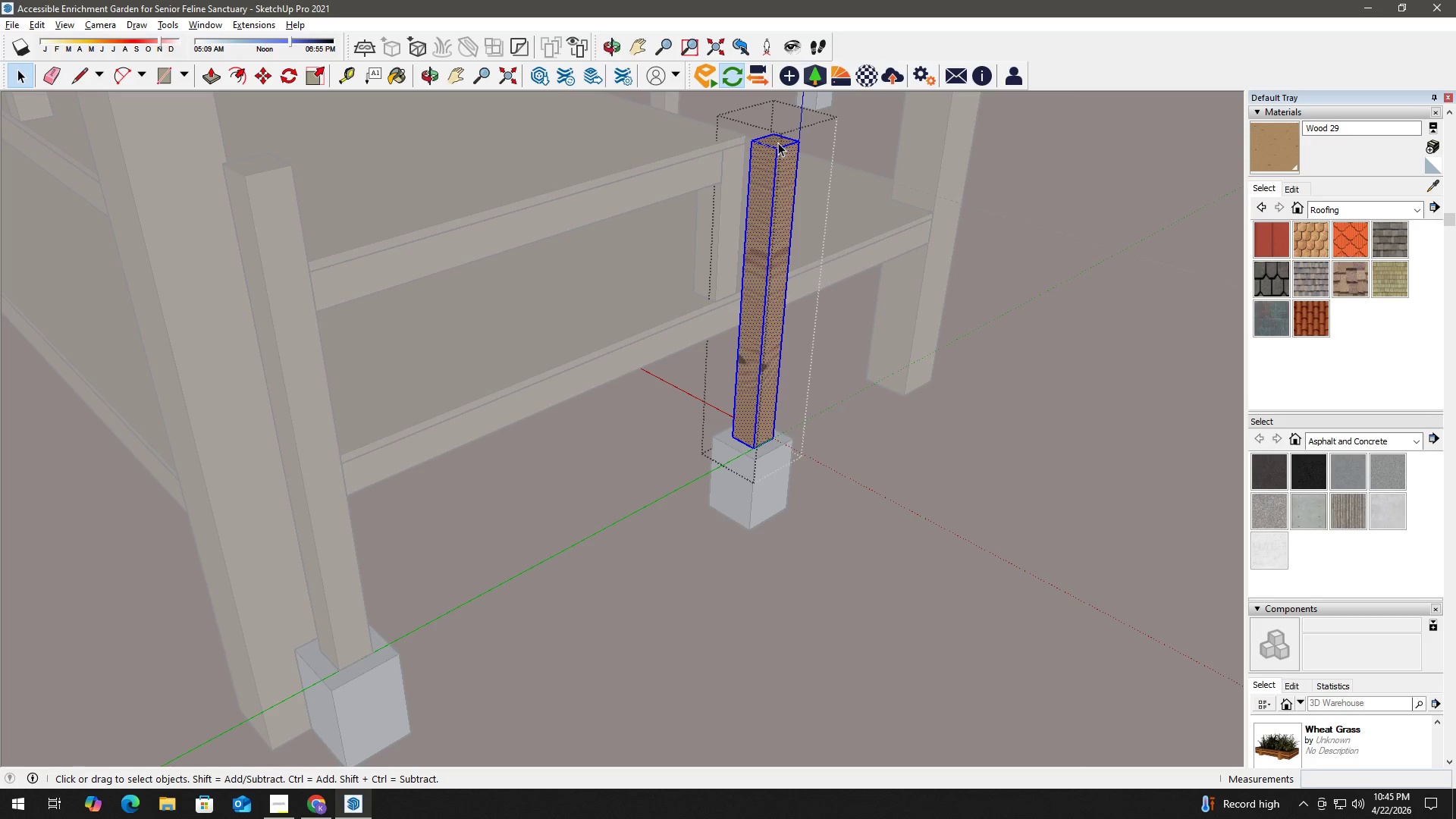 
left_click([779, 142])
 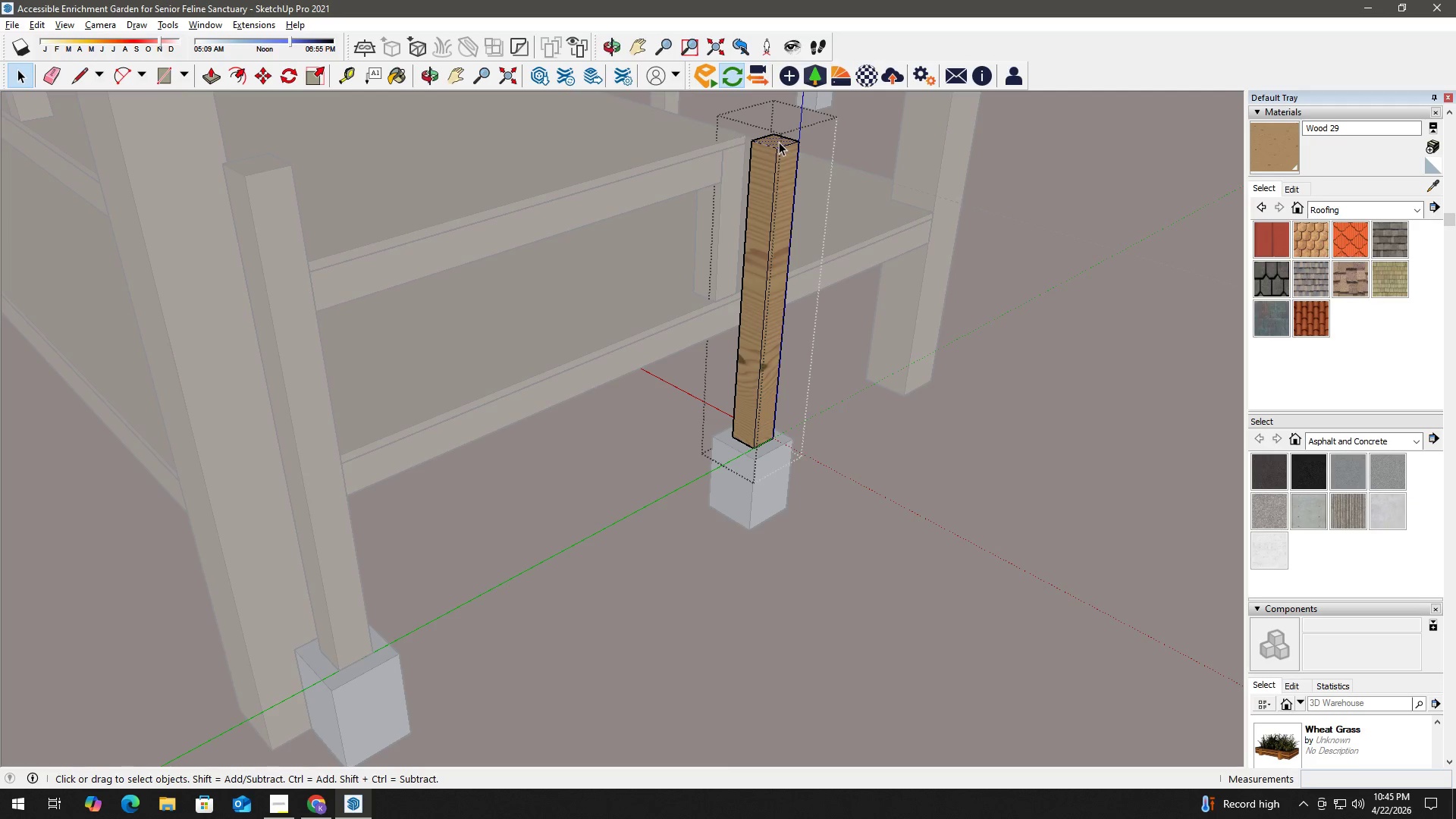 
key(P)
 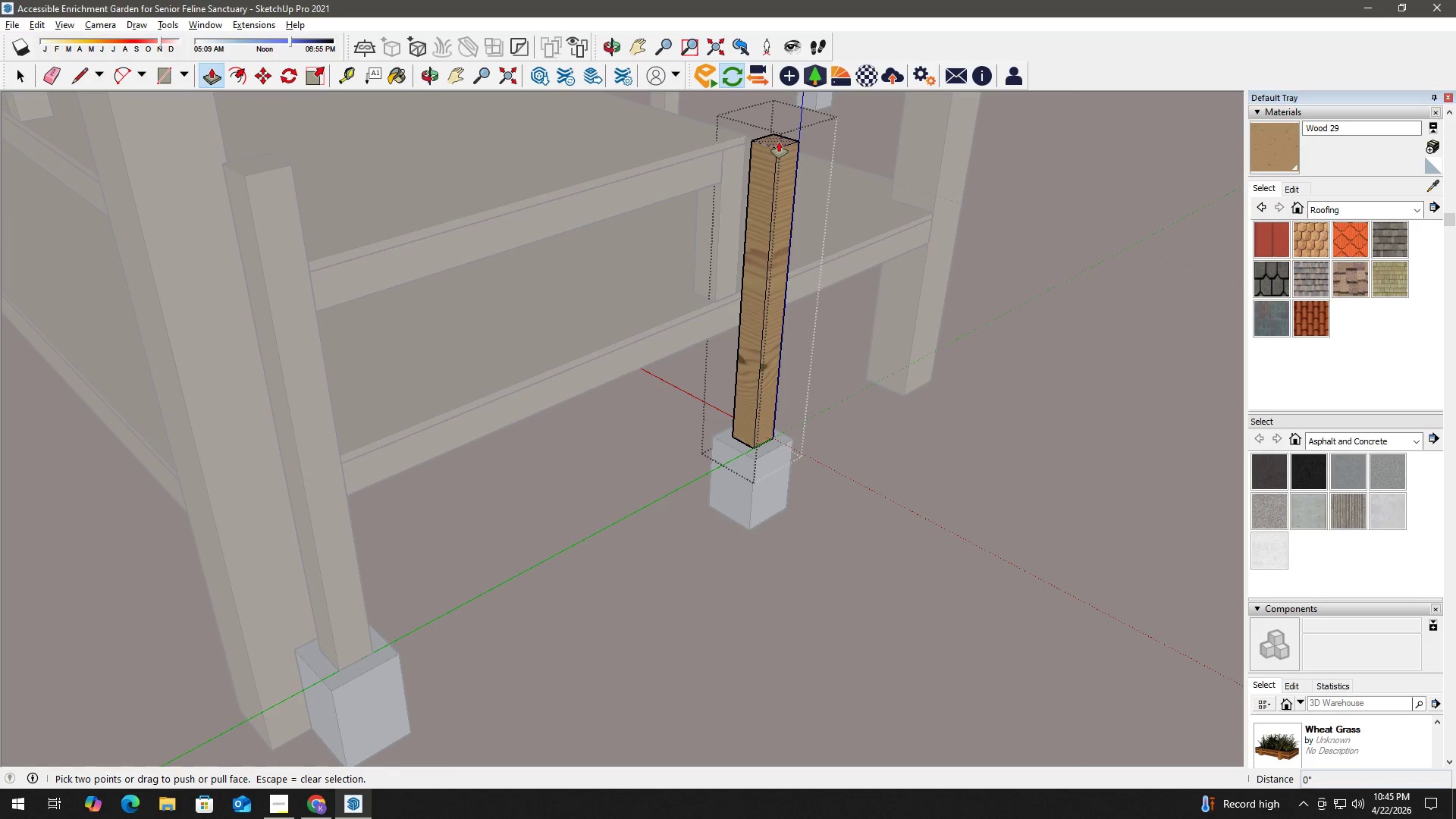 
double_click([779, 142])
 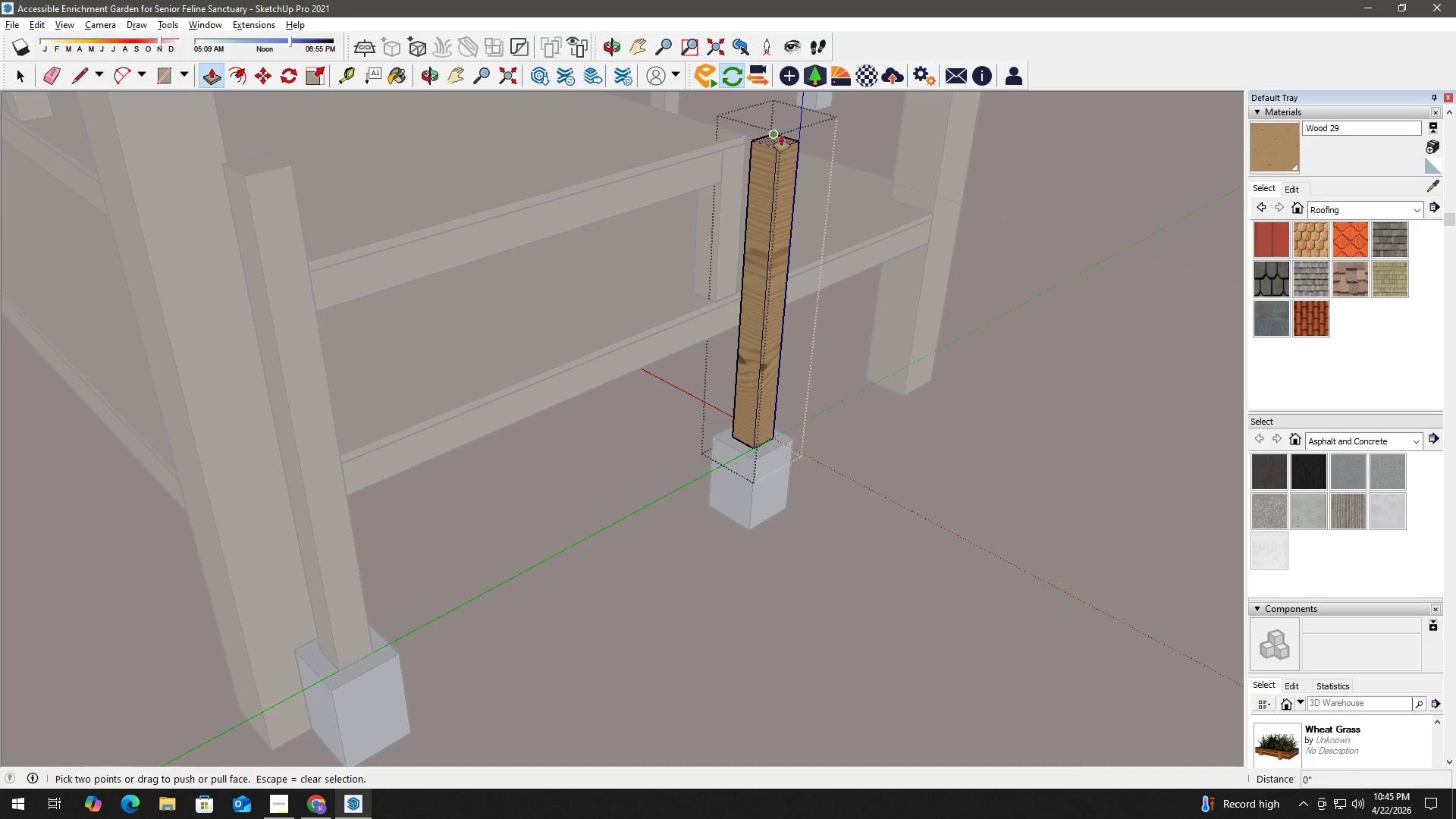 
left_click([780, 145])
 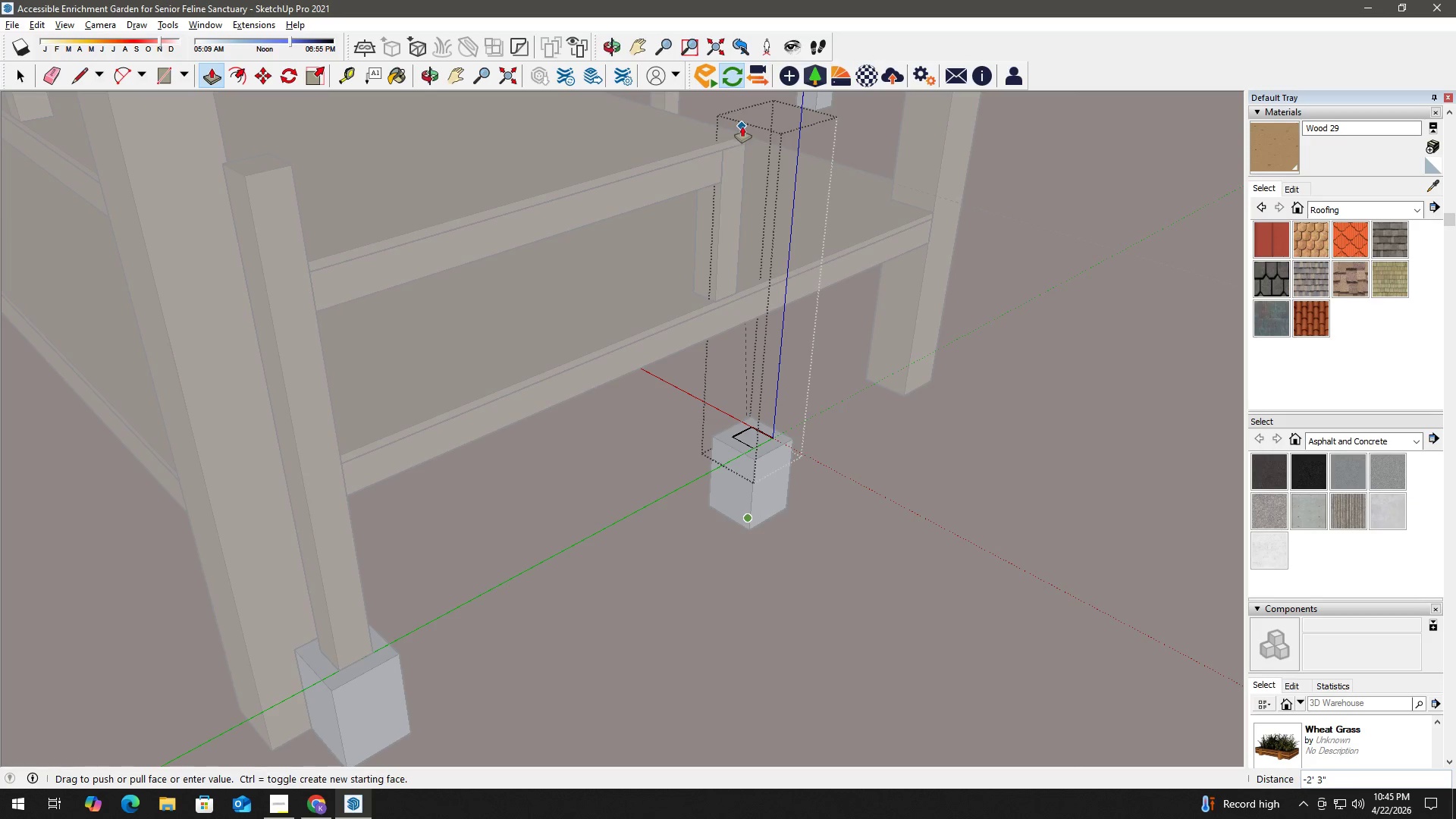 
key(Escape)
 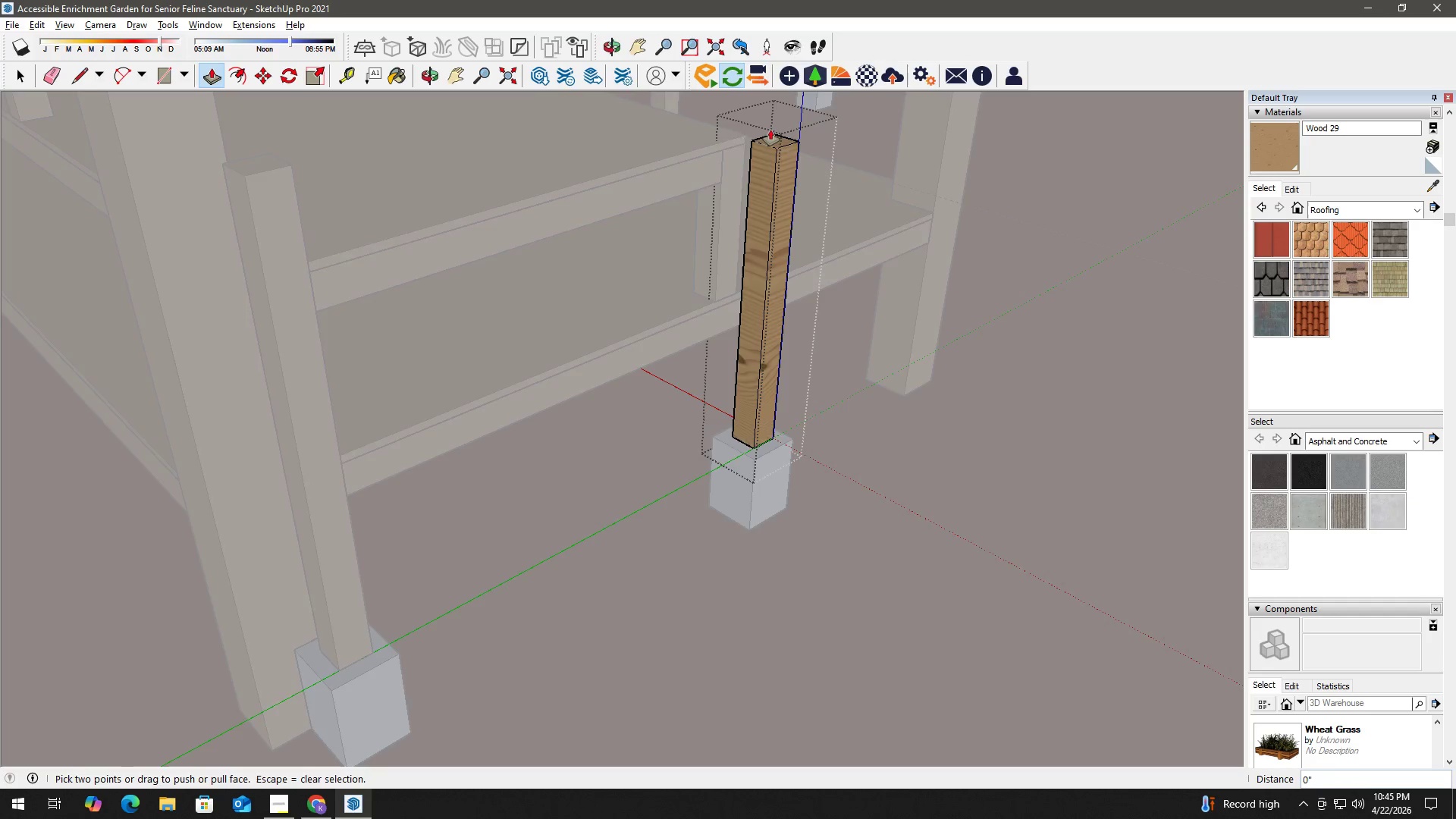 
scroll: coordinate [770, 130], scroll_direction: down, amount: 1.0
 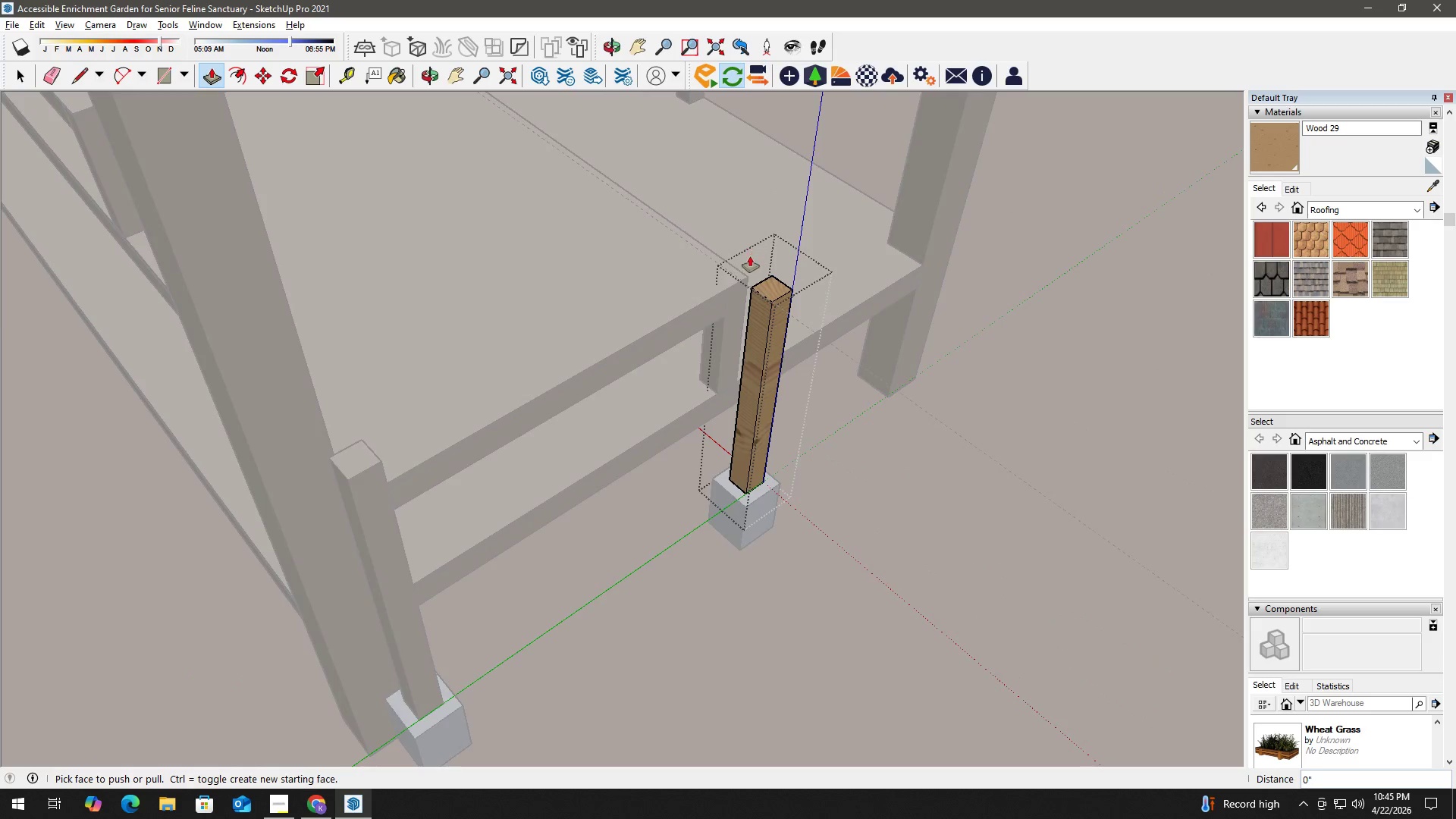 
scroll: coordinate [753, 258], scroll_direction: up, amount: 1.0
 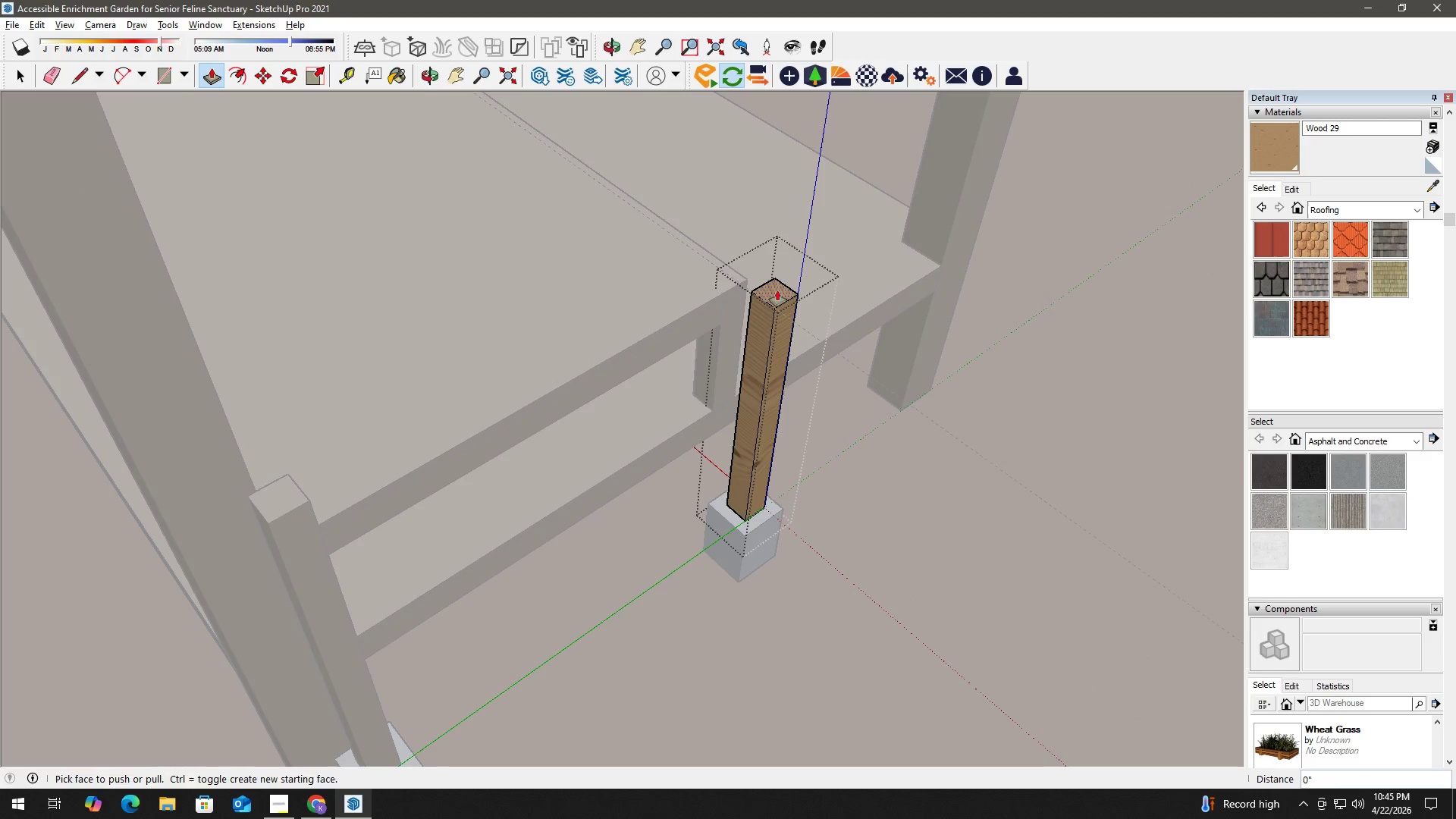 
left_click([777, 290])
 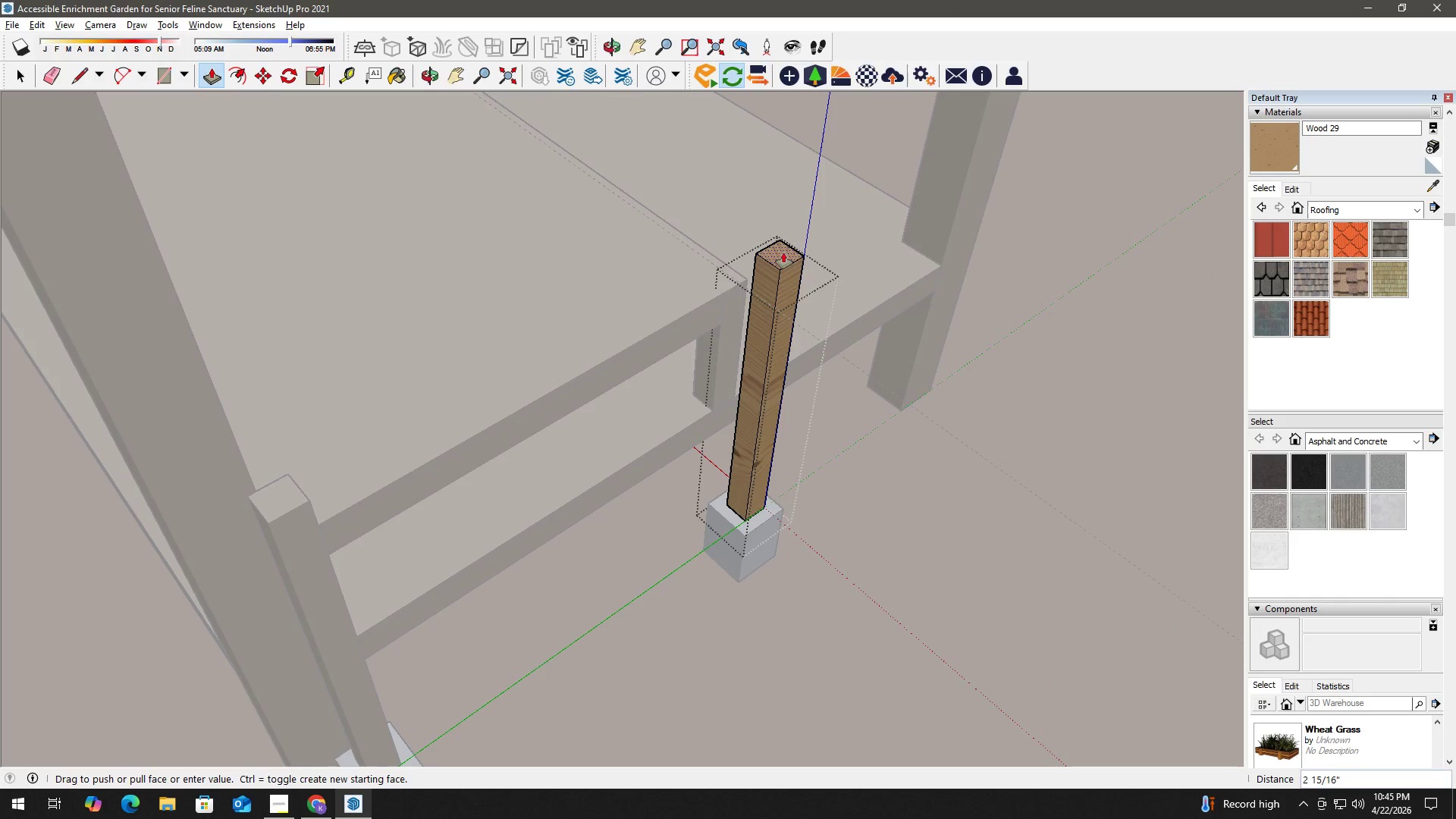 
key(Numpad5)
 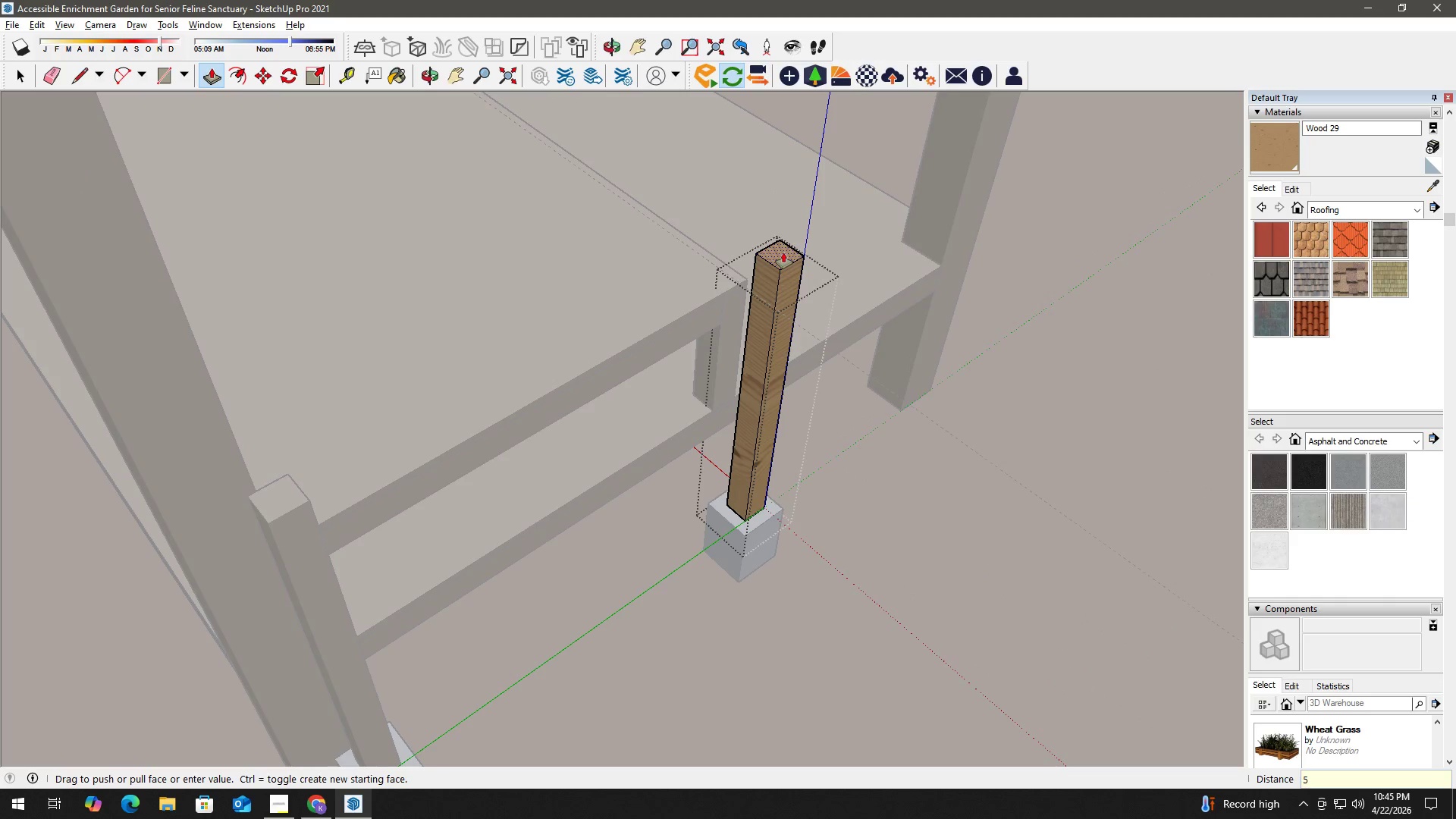 
key(NumpadDecimal)
 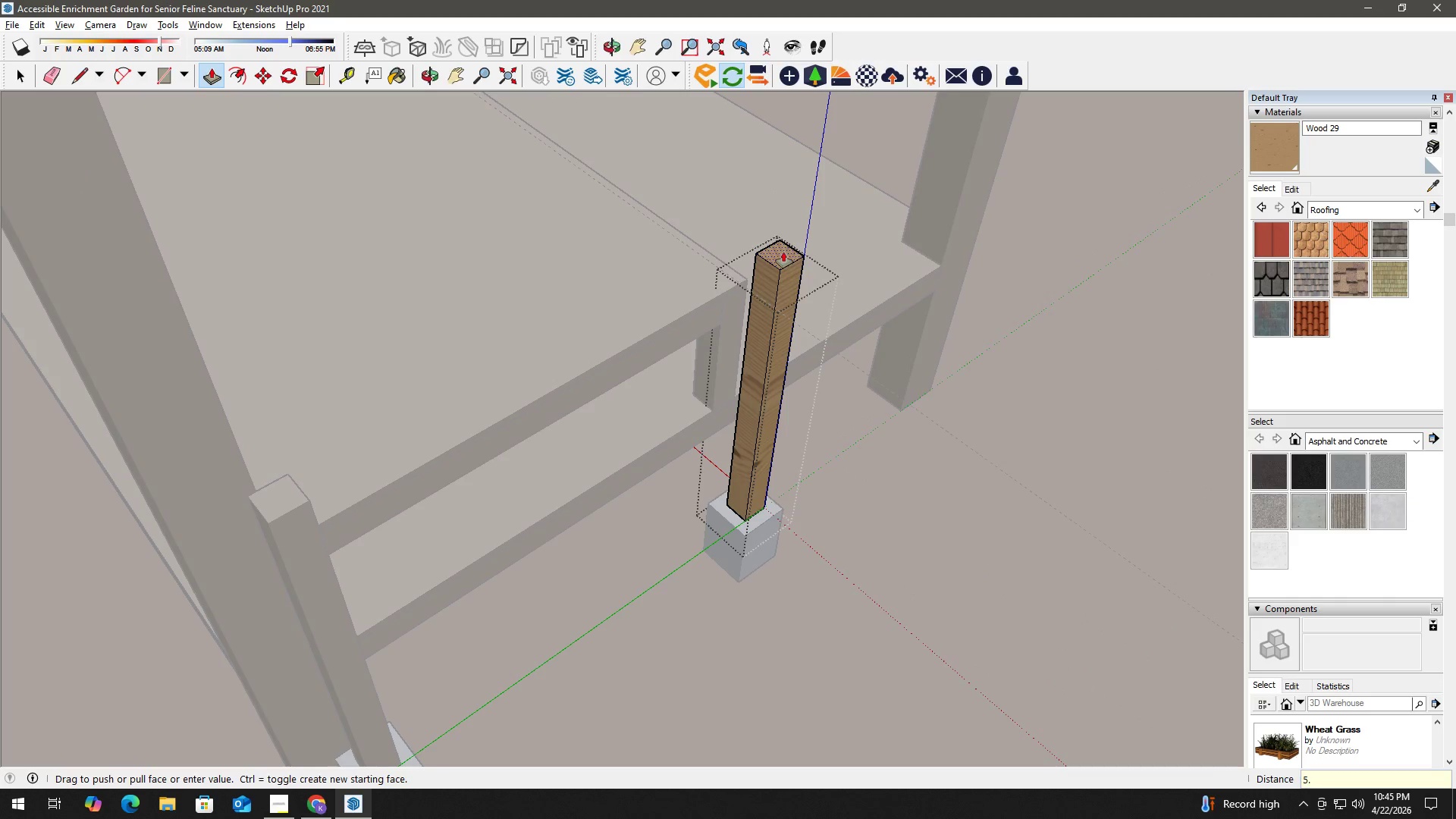 
key(Numpad5)
 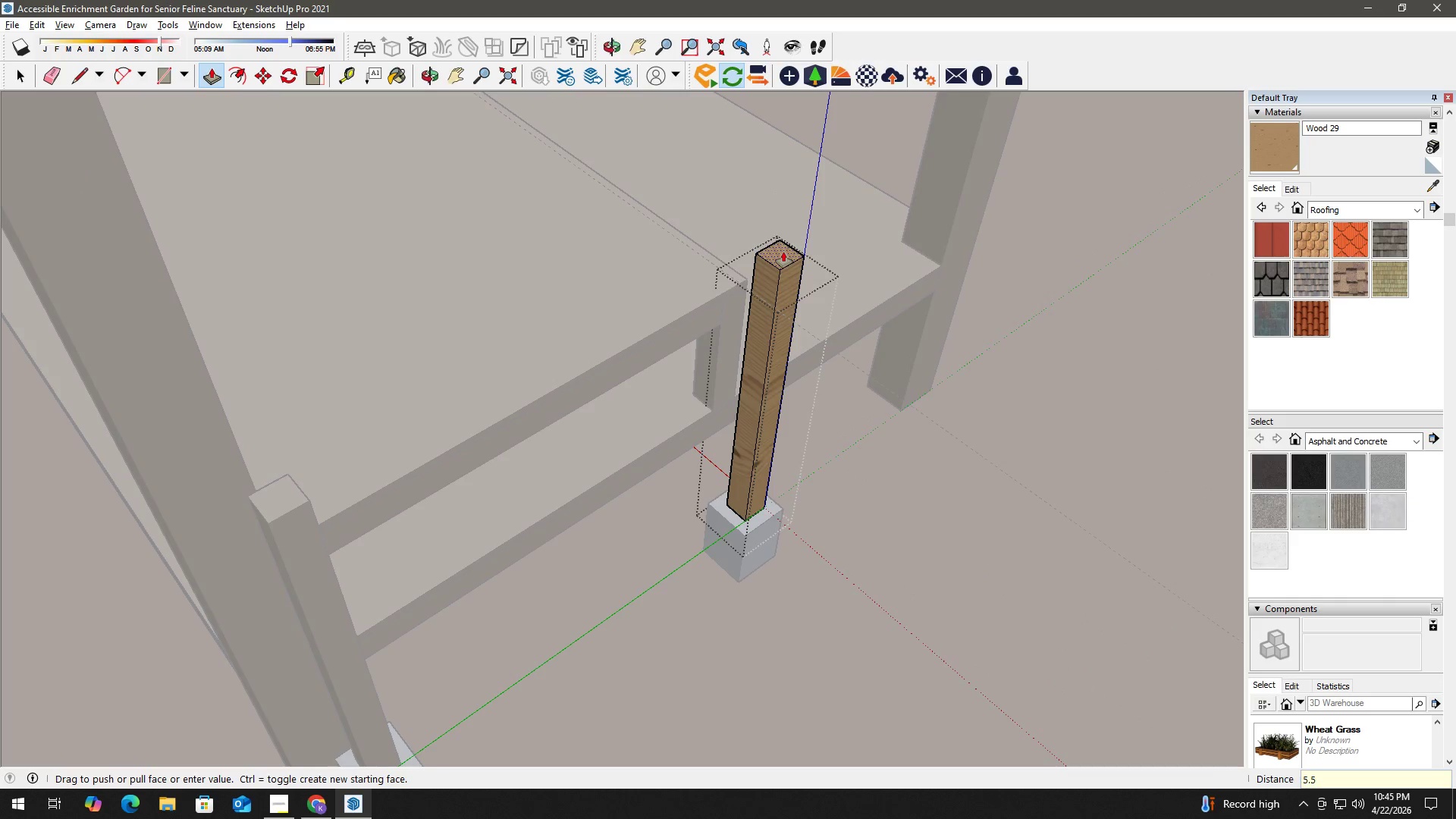 
key(NumpadEnter)
 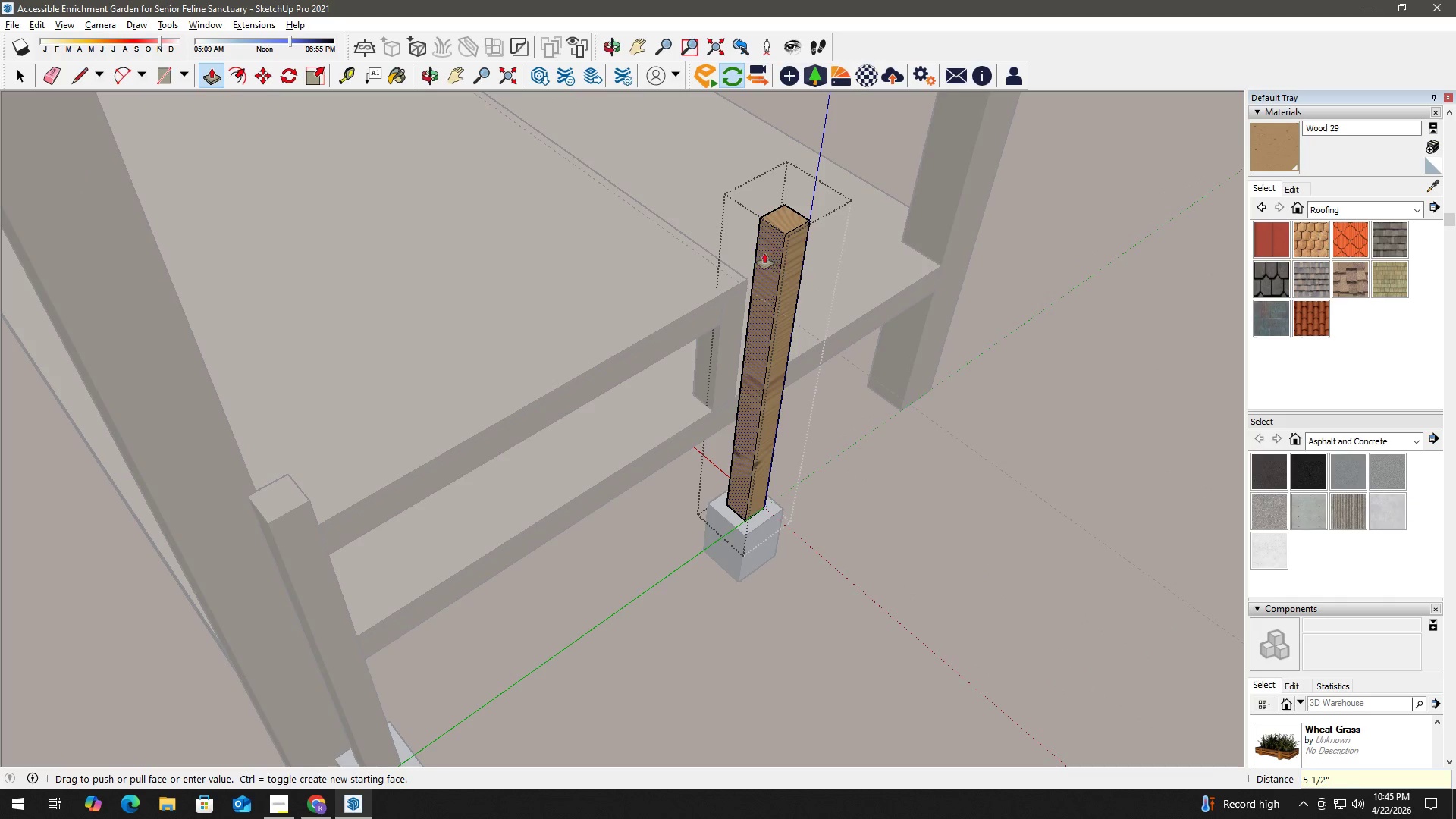 
key(Space)
 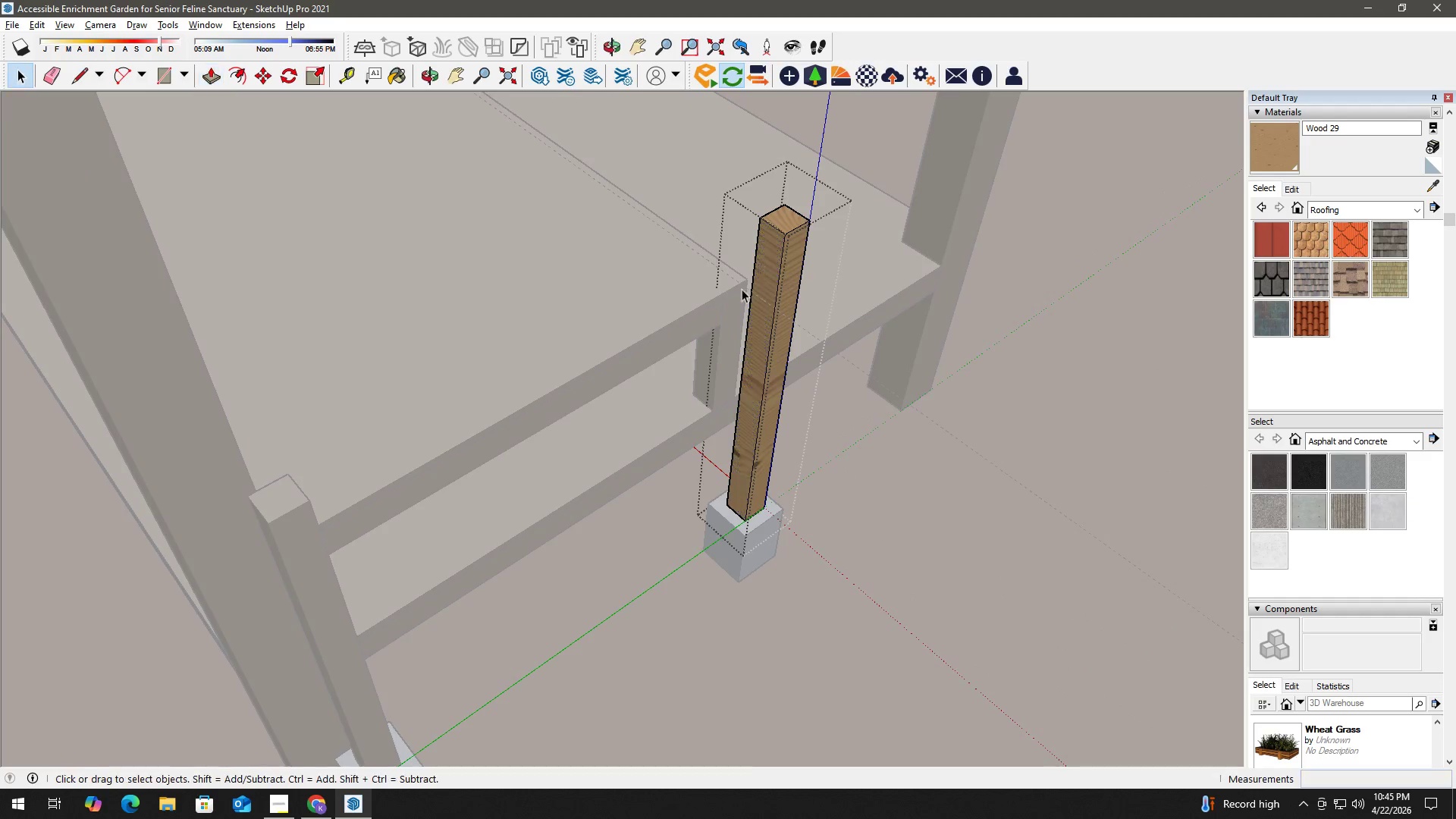 
key(Escape)
 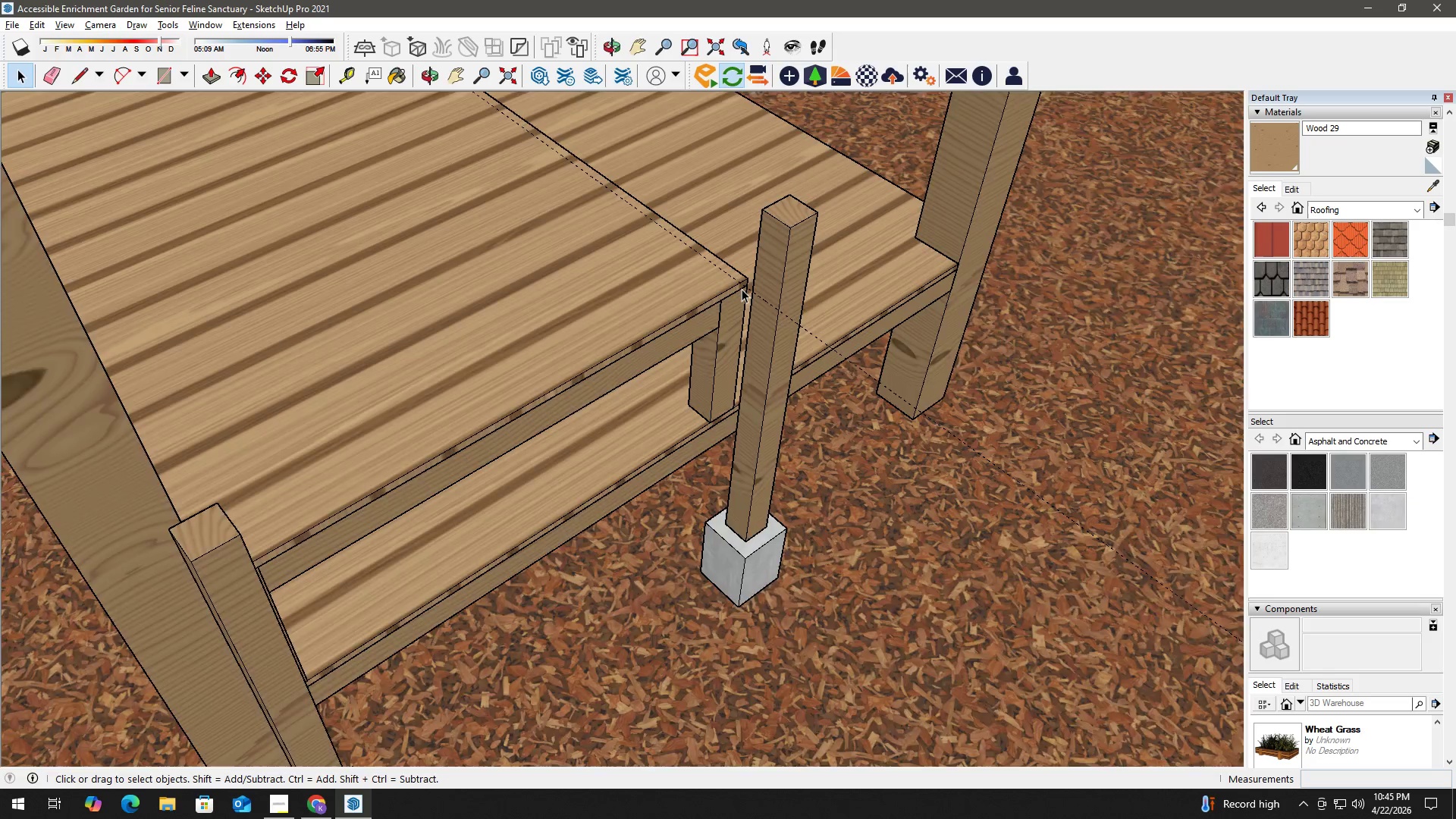 
key(Escape)
 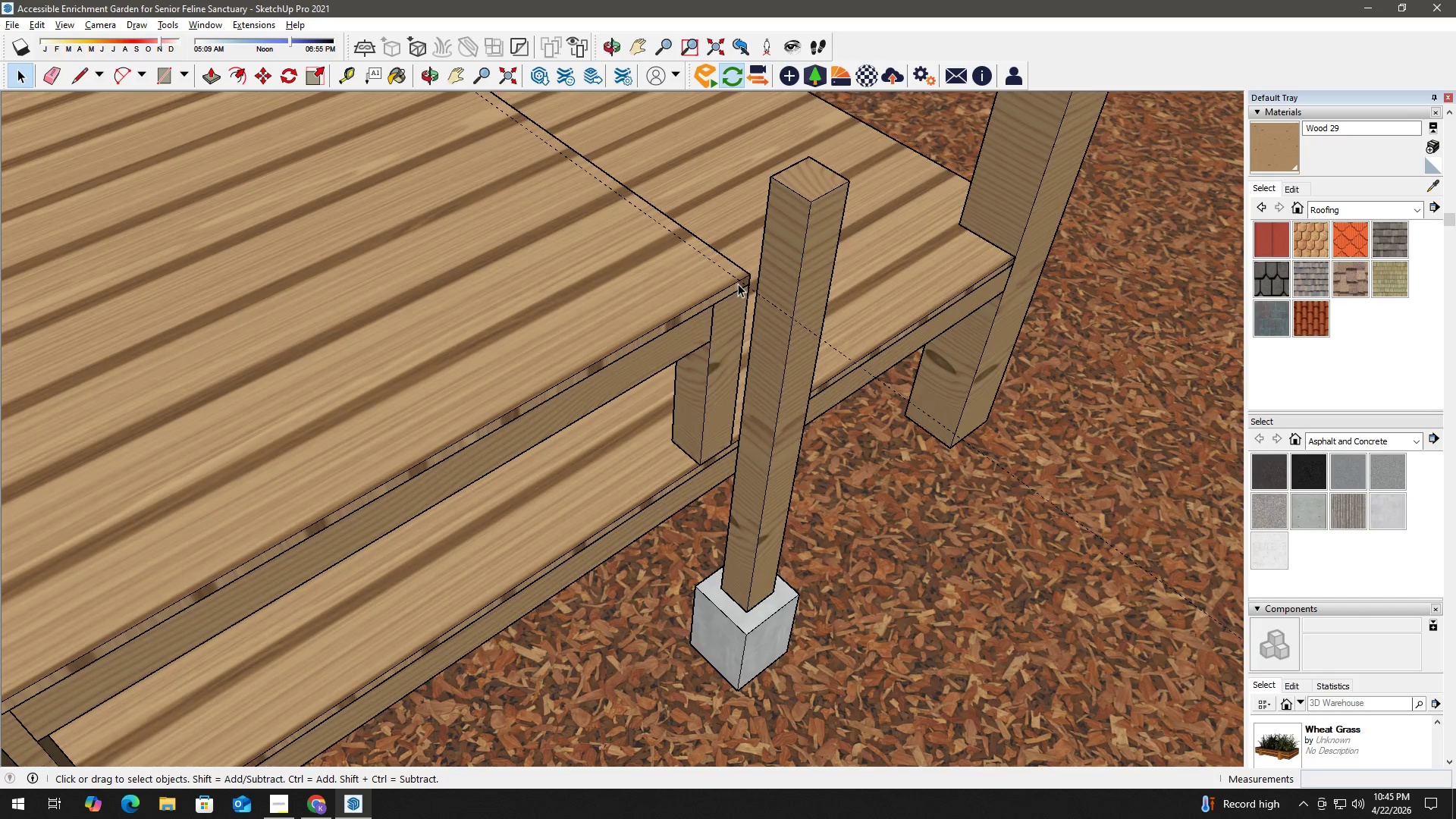 
key(Escape)
 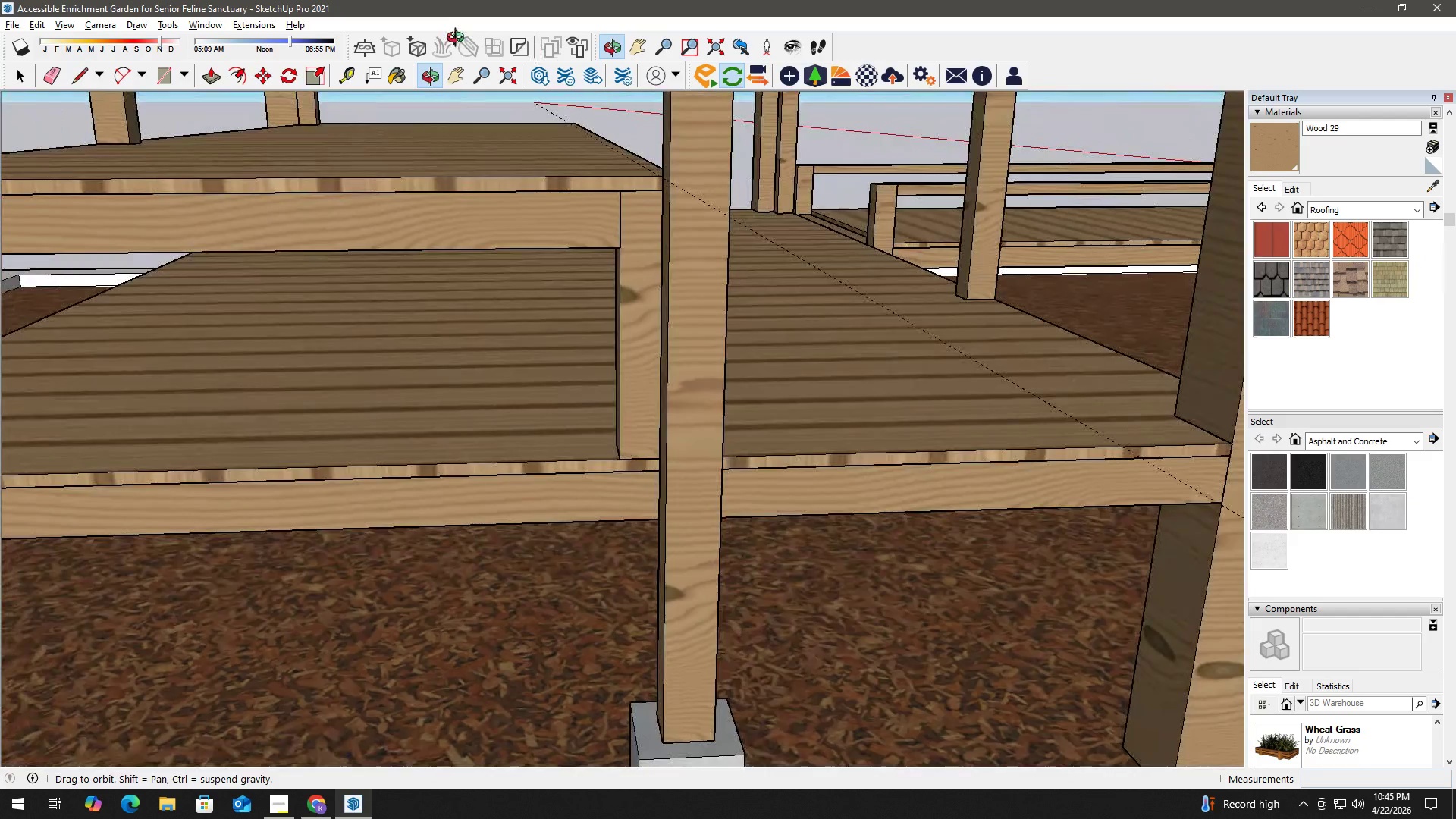 
scroll: coordinate [738, 284], scroll_direction: up, amount: 6.0
 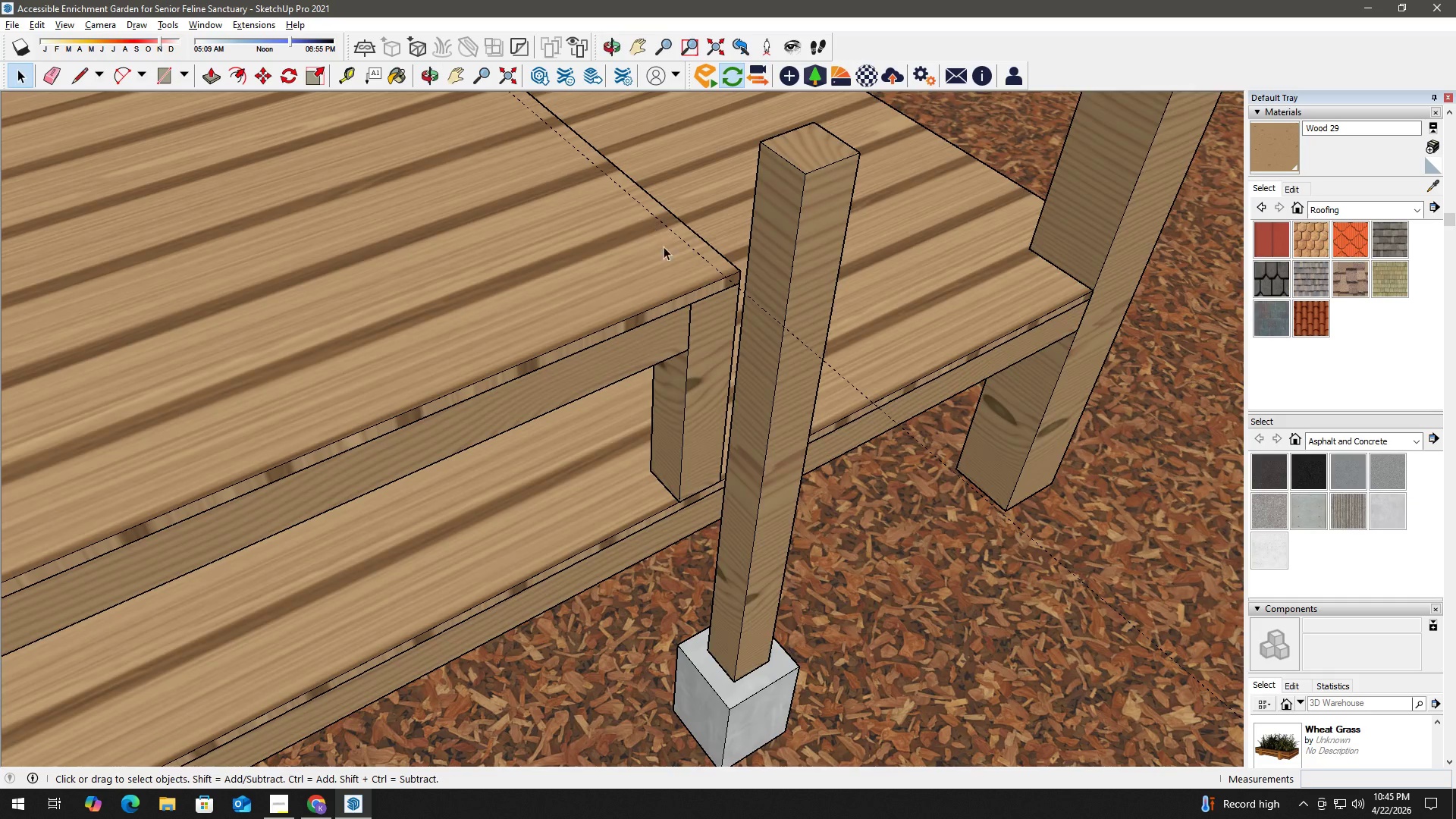 
key(T)
 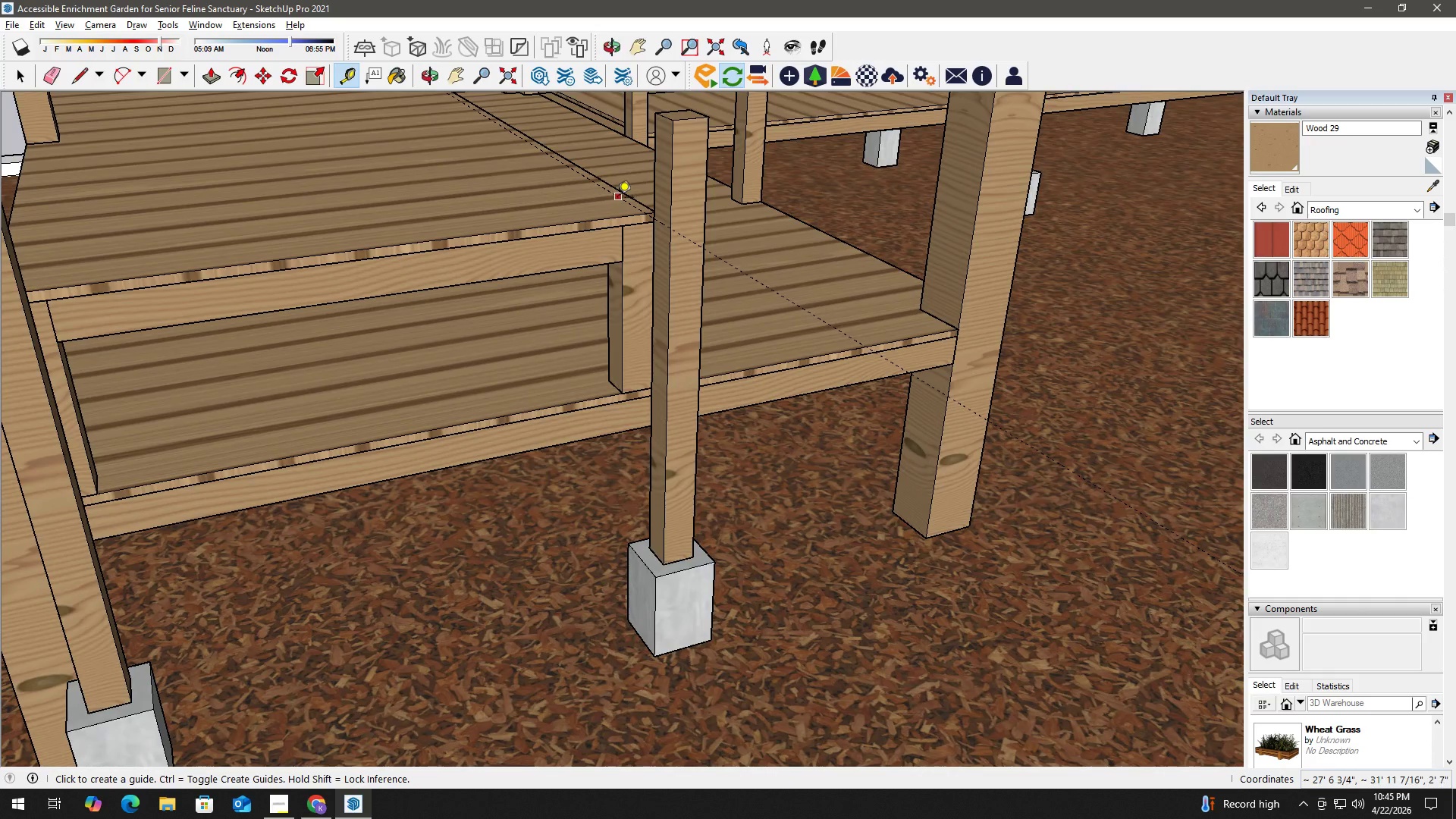 
scroll: coordinate [597, 205], scroll_direction: down, amount: 5.0
 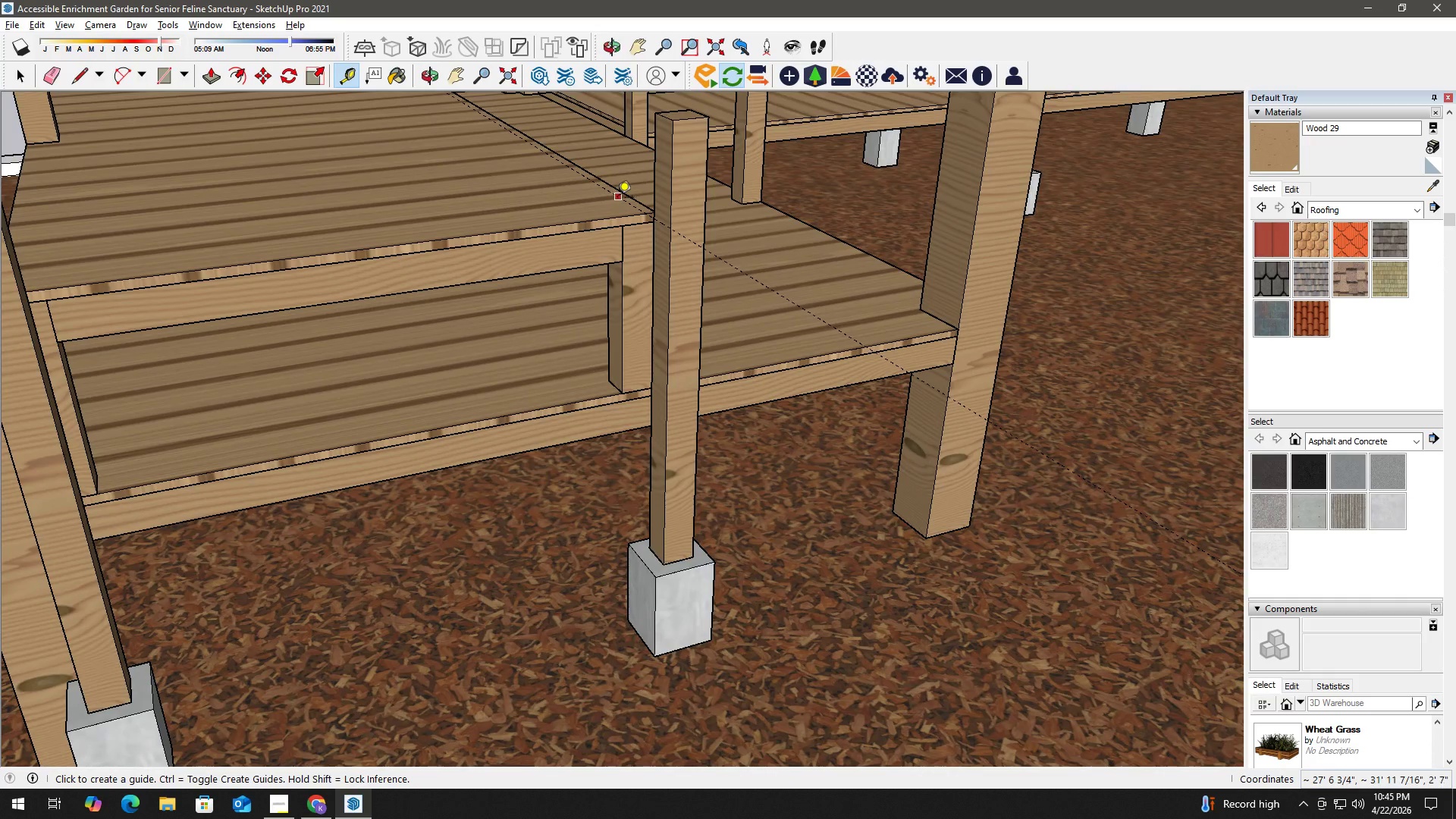 
left_click_drag(start_coordinate=[617, 199], to_coordinate=[605, 202])
 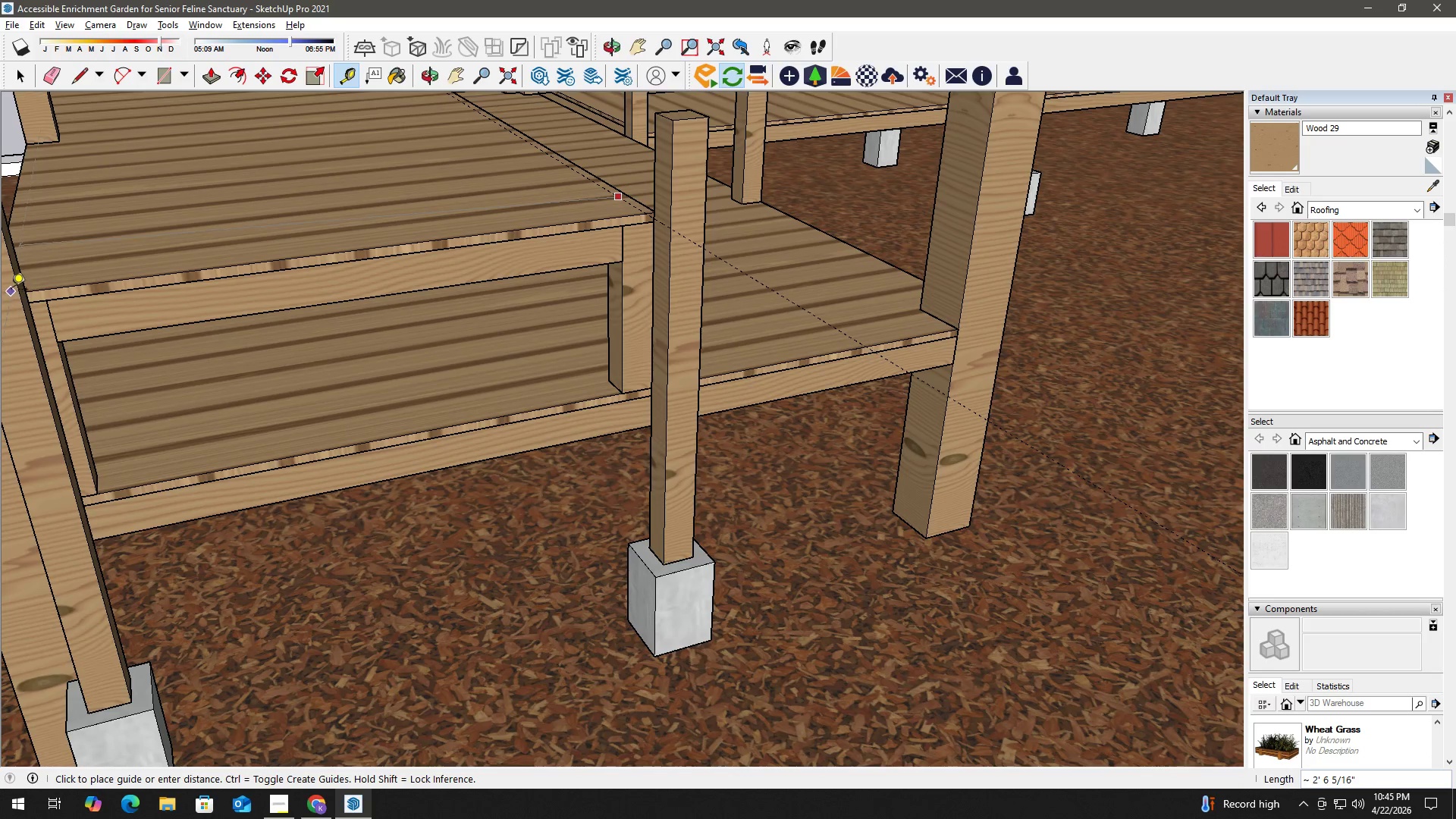 
key(ArrowLeft)
 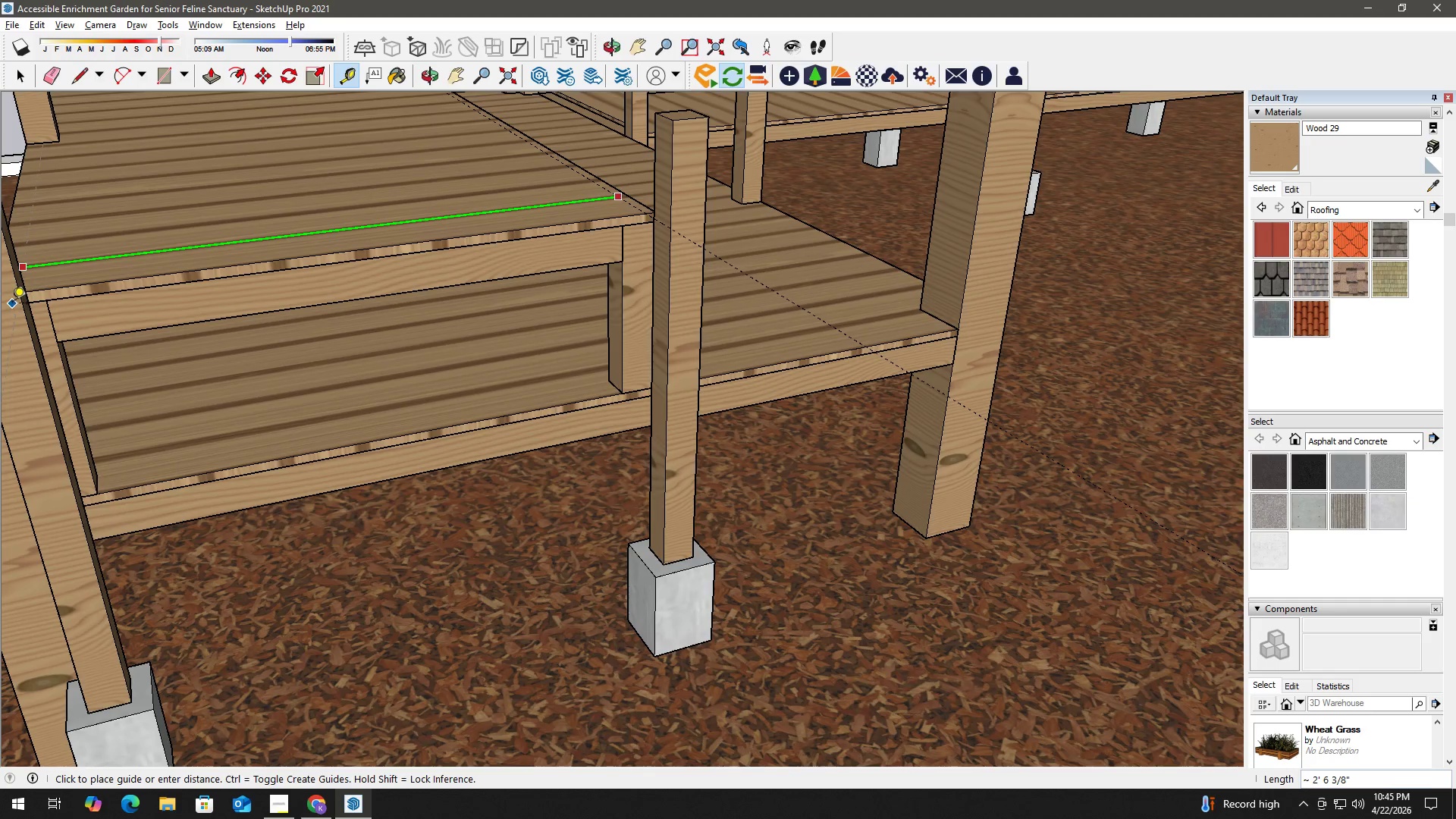 
hold_key(key=ShiftLeft, duration=0.56)
 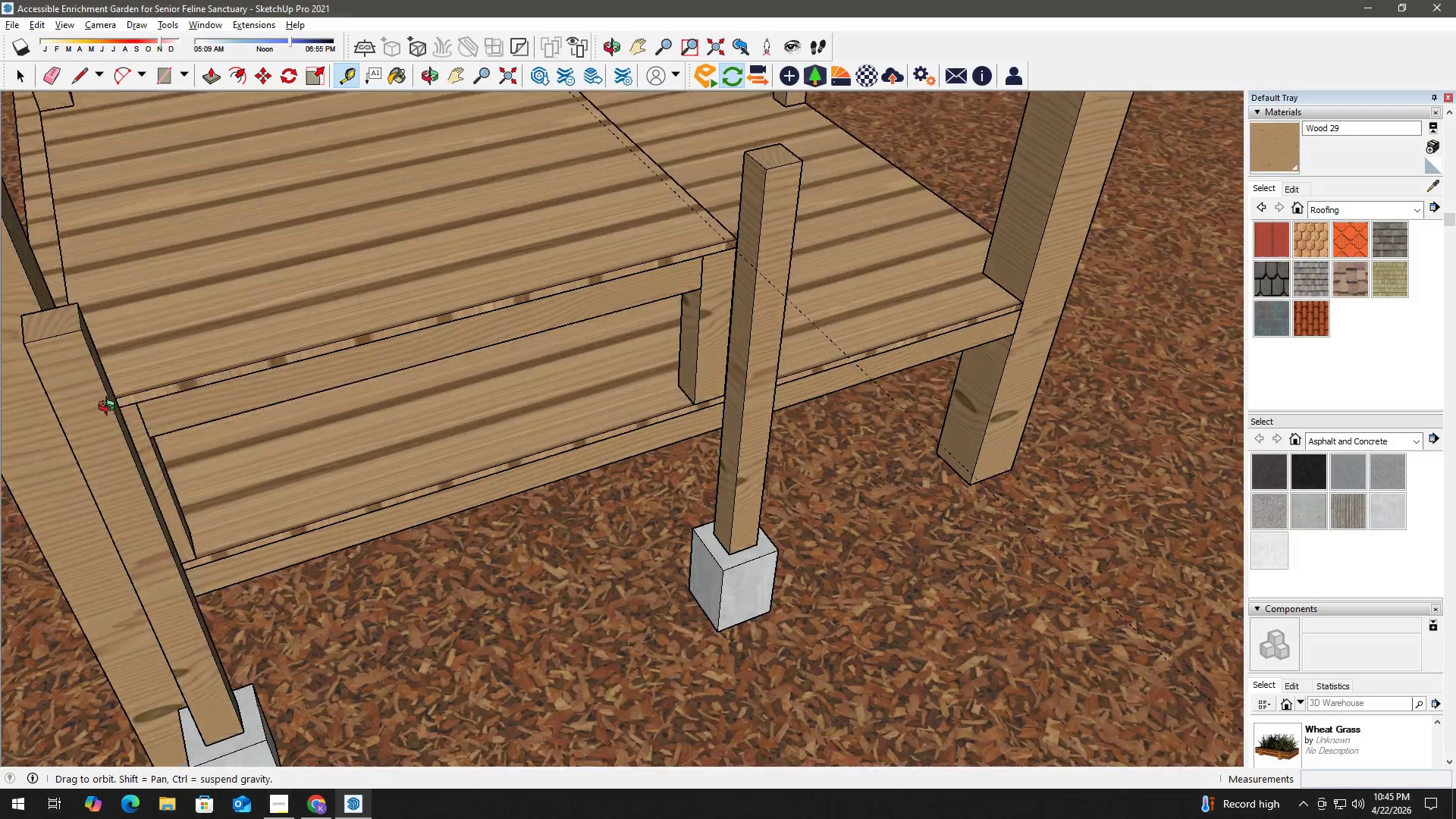 
scroll: coordinate [108, 372], scroll_direction: up, amount: 3.0
 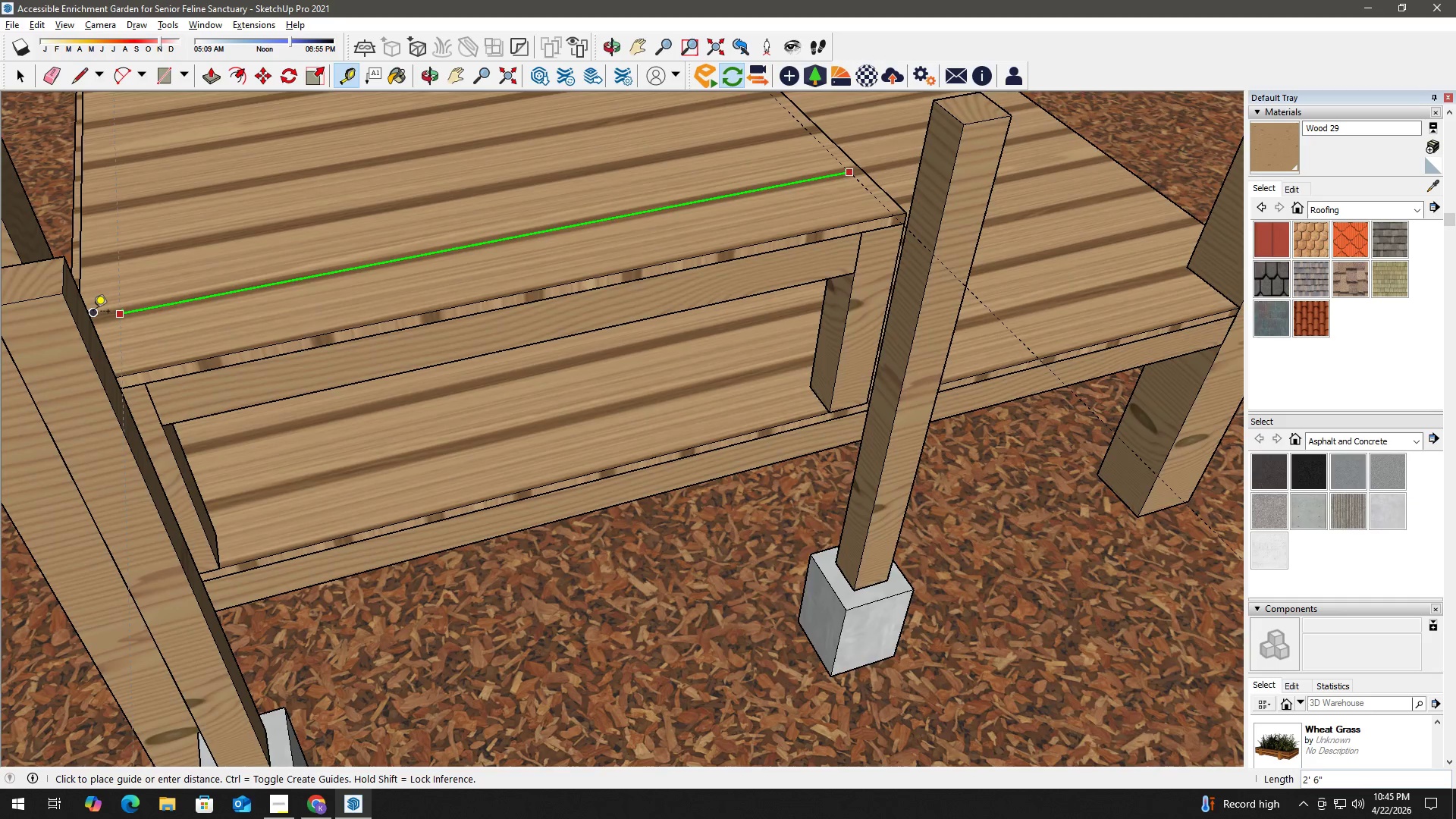 
scroll: coordinate [95, 317], scroll_direction: down, amount: 2.0
 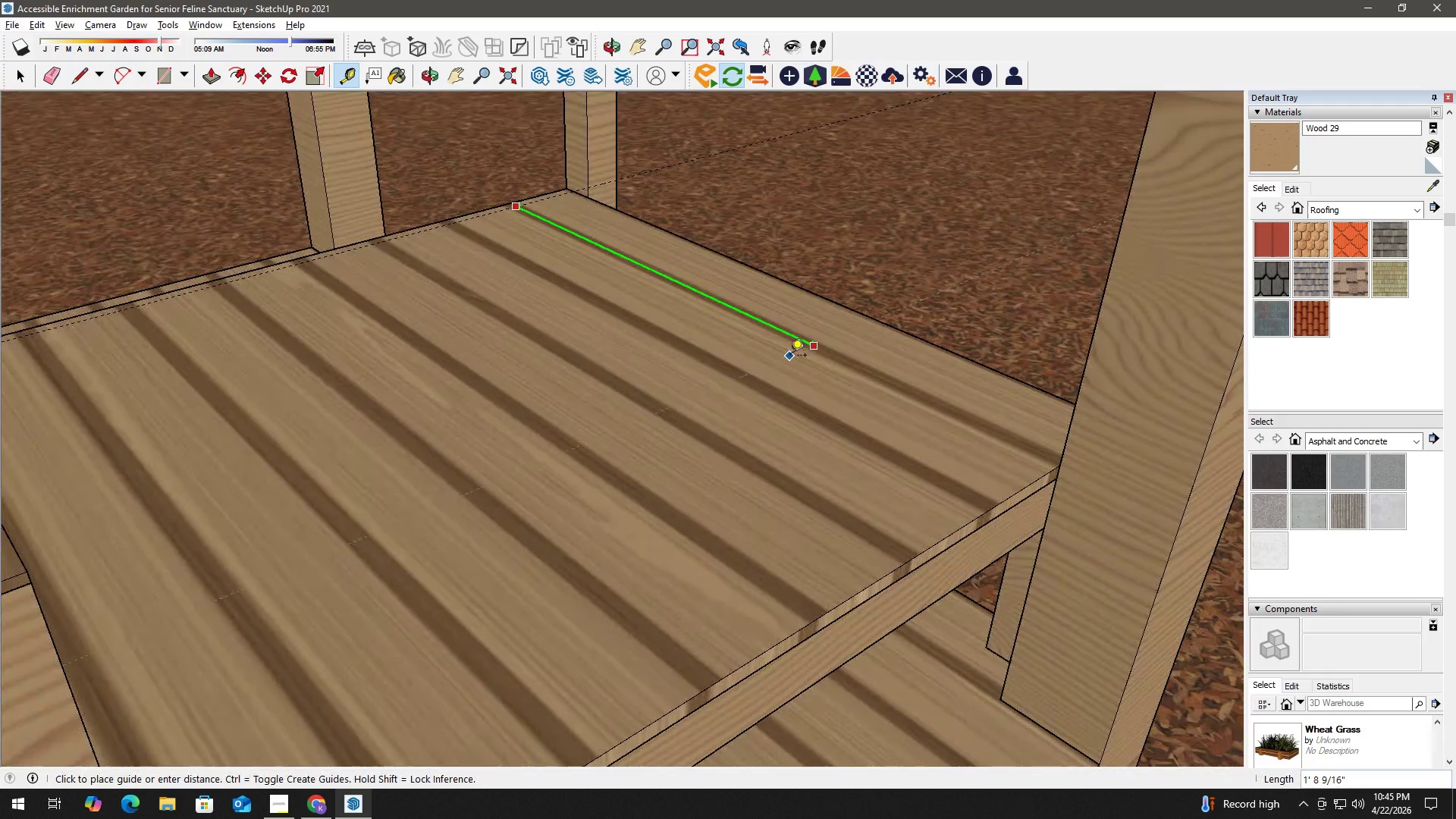 
hold_key(key=ShiftLeft, duration=0.41)
 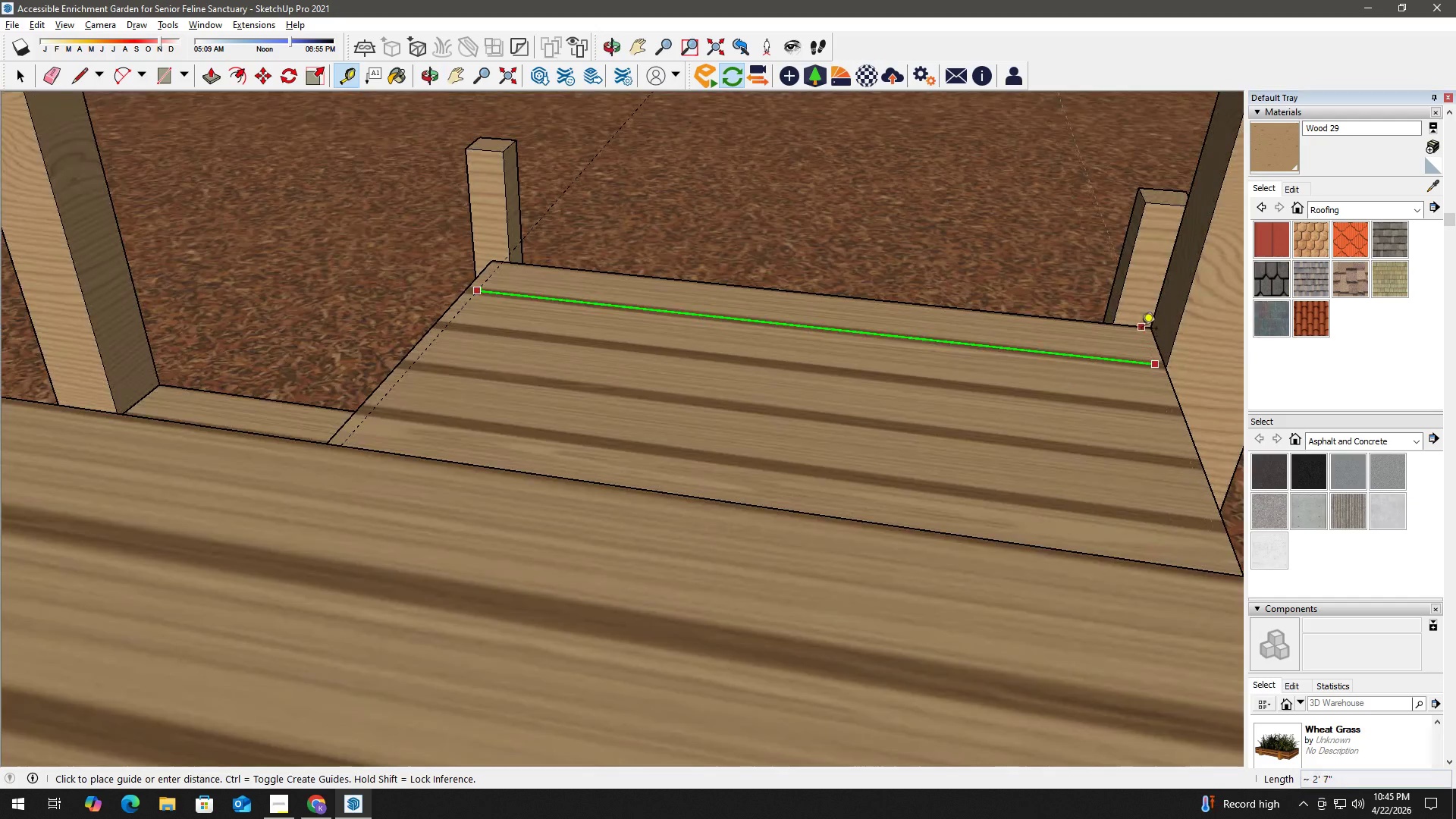 
scroll: coordinate [1142, 328], scroll_direction: up, amount: 2.0
 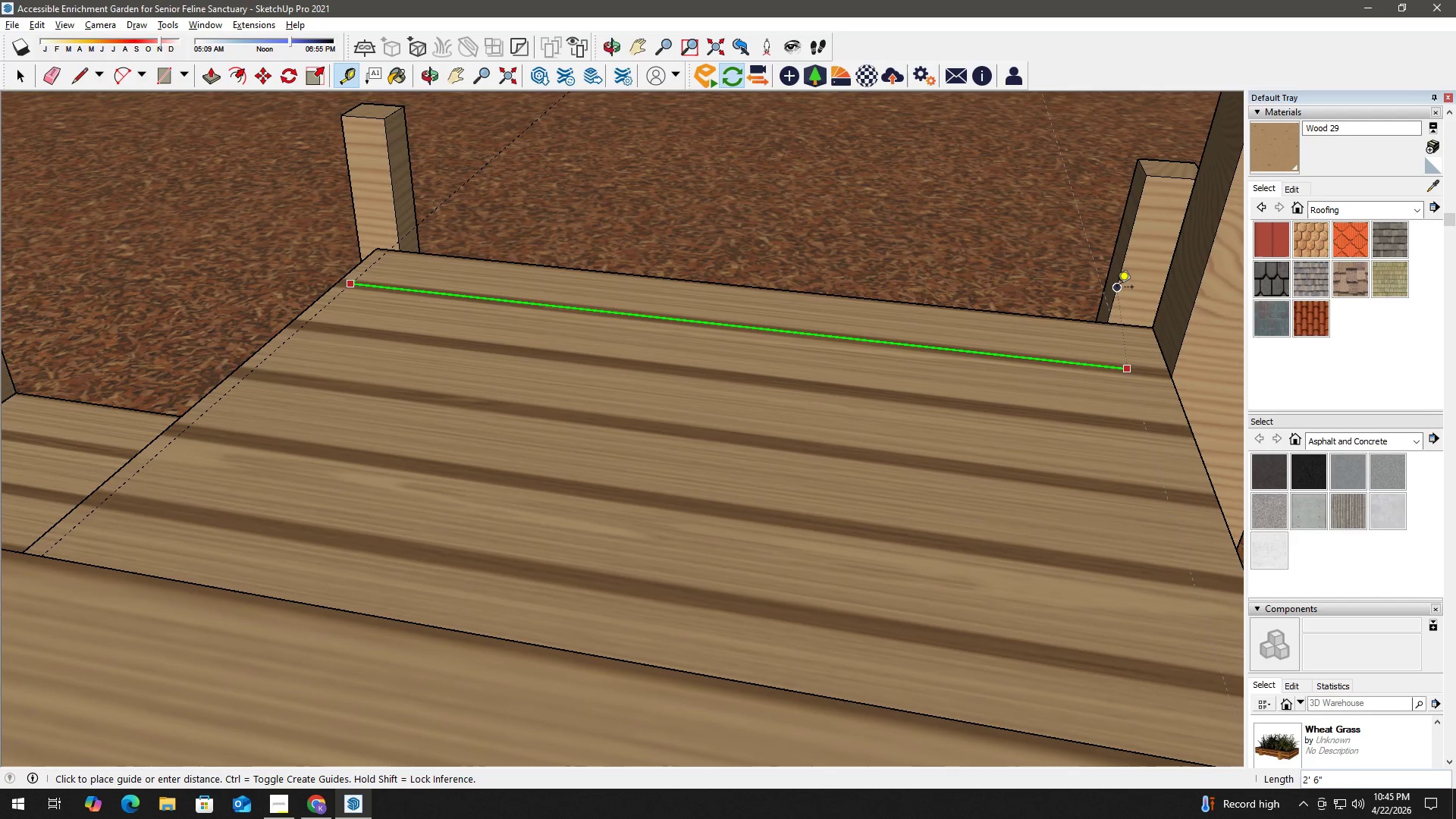 
left_click([1117, 287])
 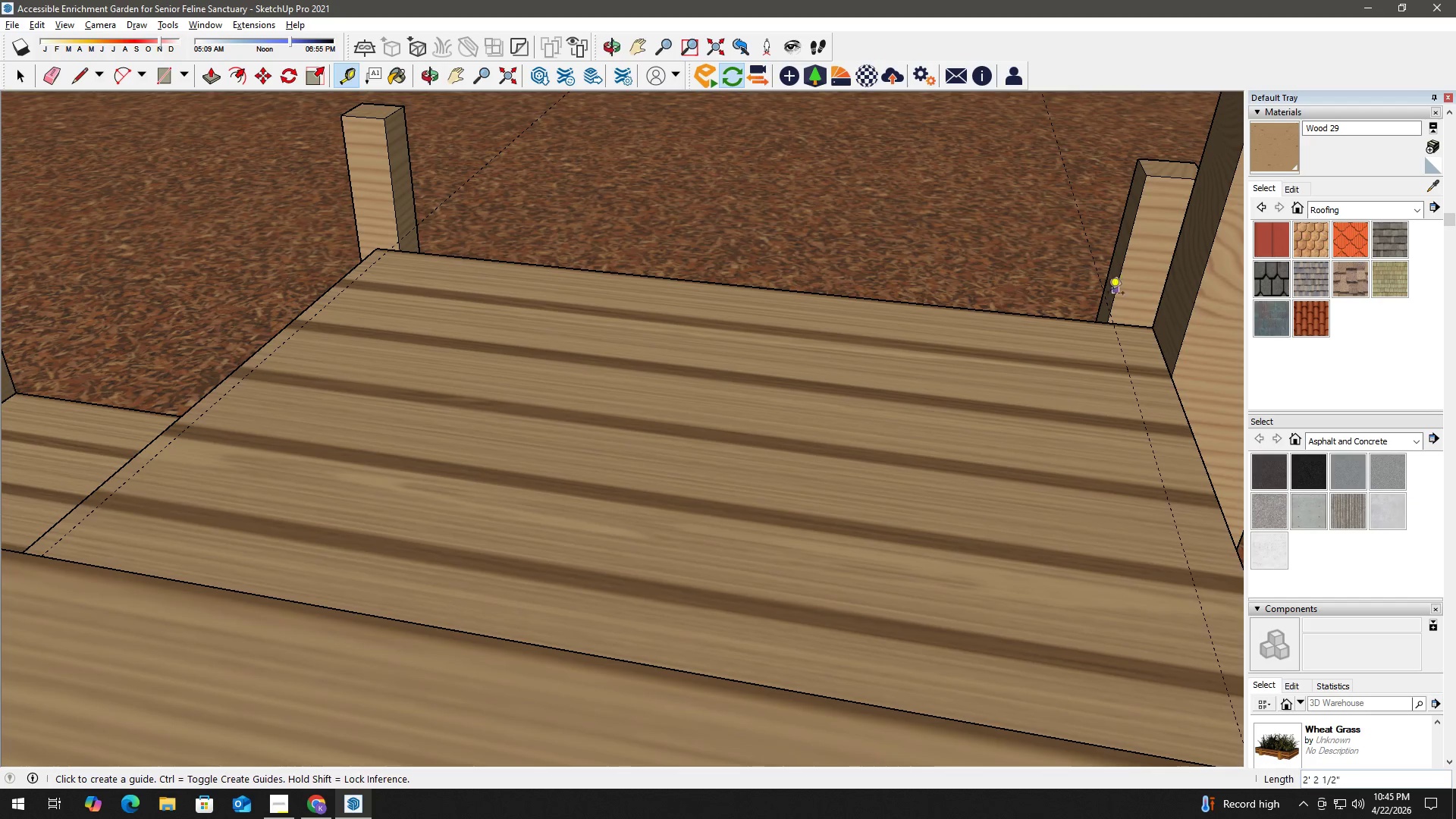 
key(Space)
 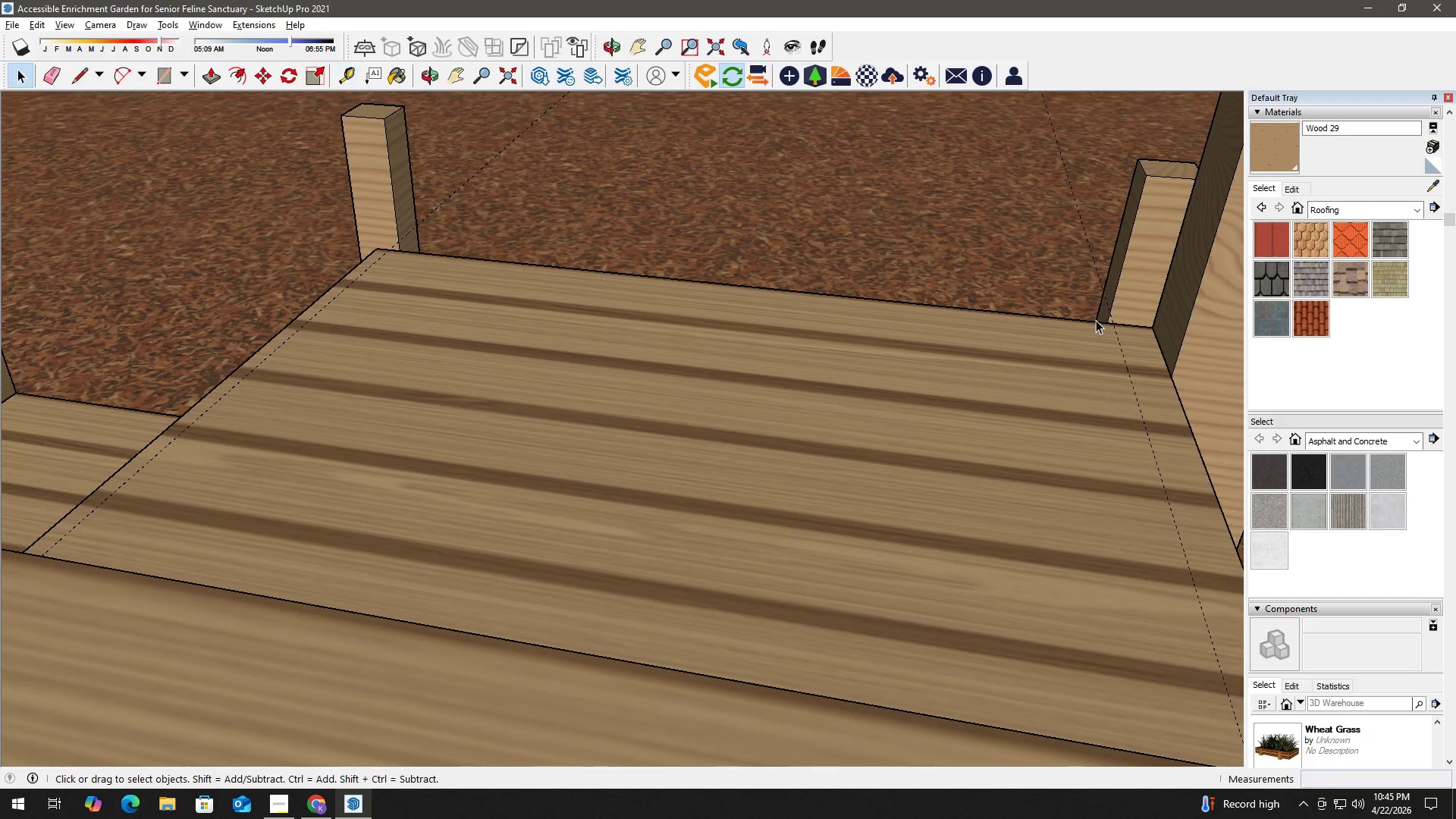 
scroll: coordinate [459, 463], scroll_direction: down, amount: 17.0
 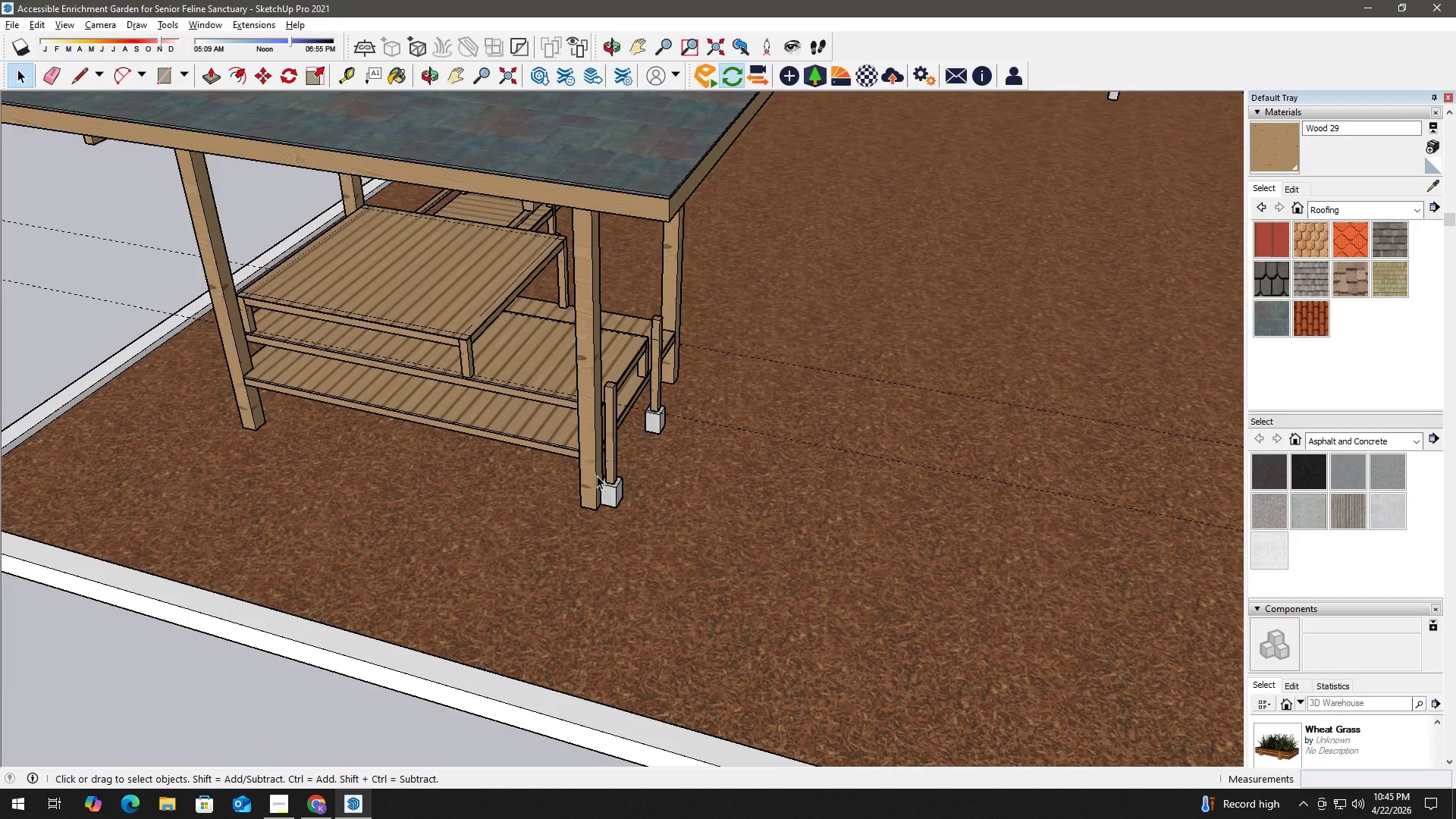 
hold_key(key=ControlLeft, duration=1.5)
 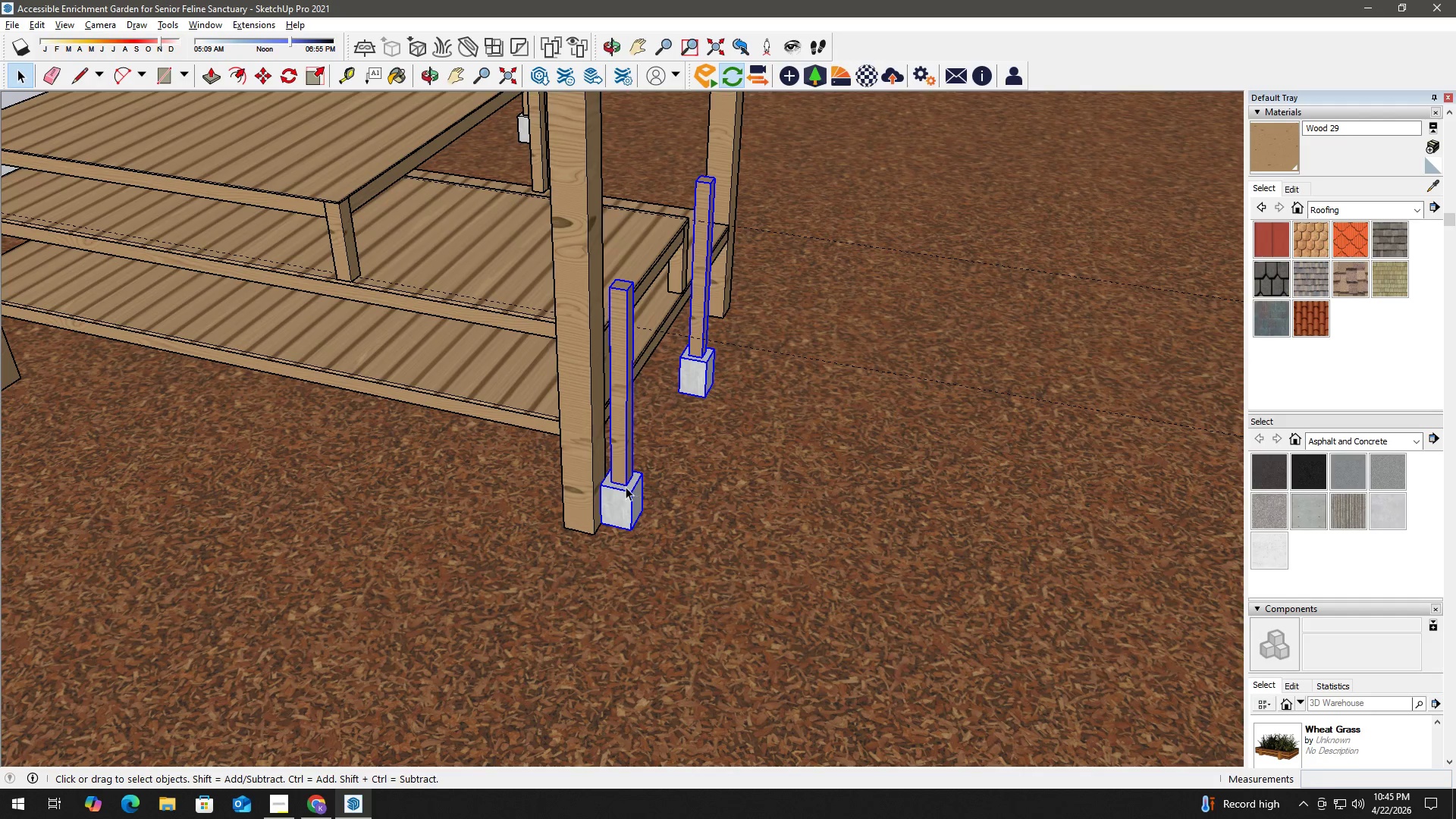 
scroll: coordinate [635, 472], scroll_direction: up, amount: 6.0
 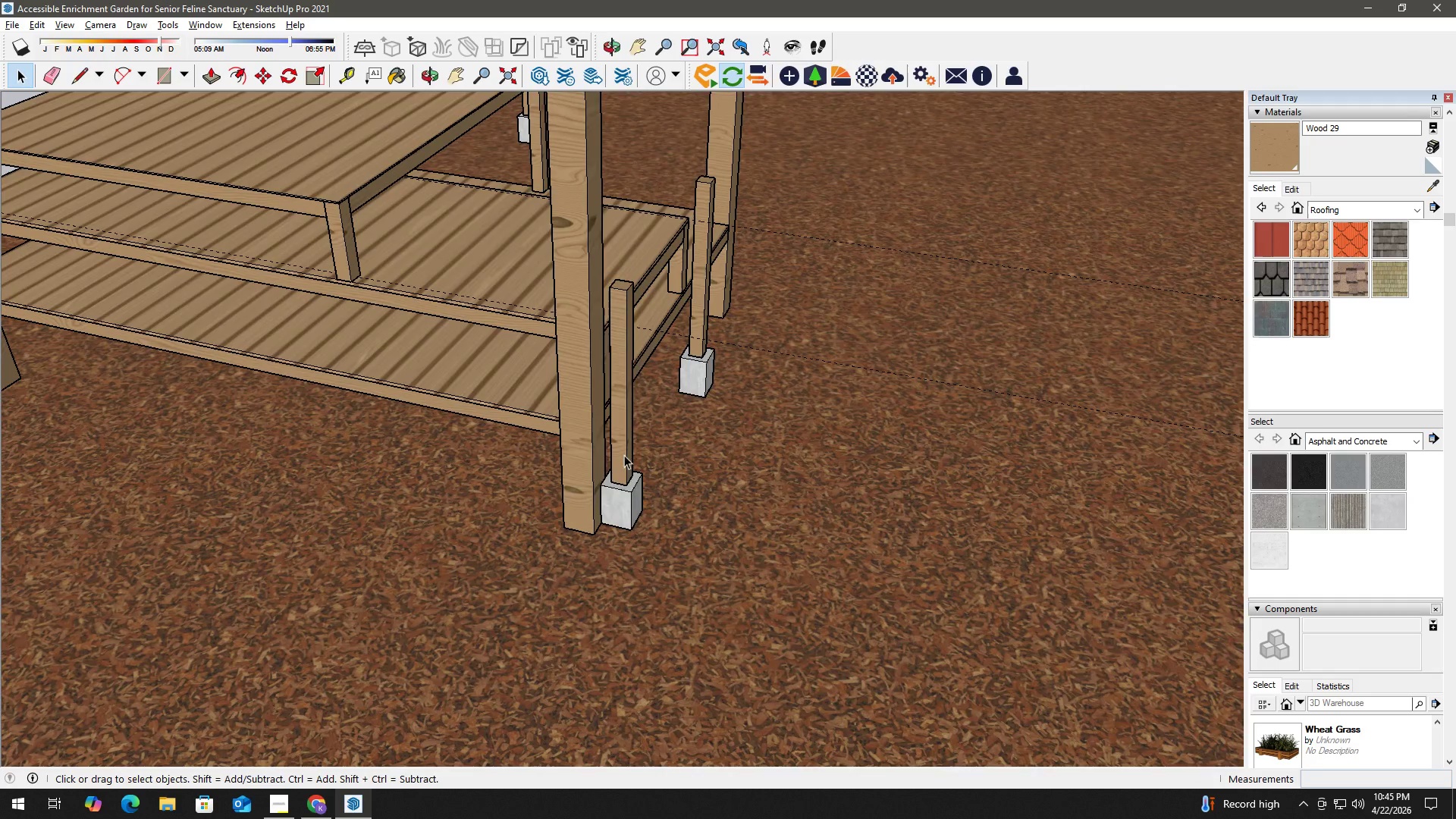 
double_click([628, 482])
 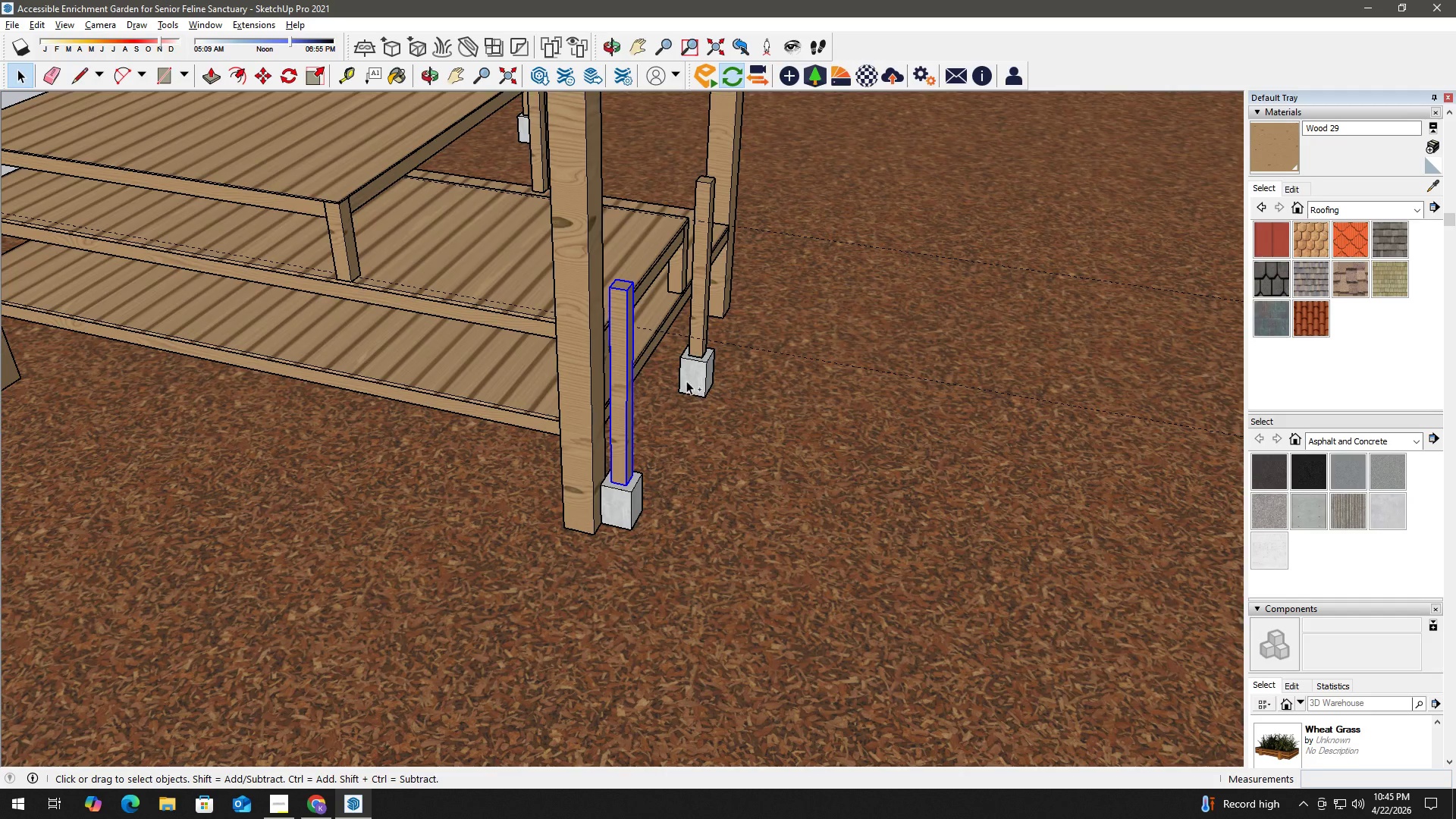 
left_click([686, 381])
 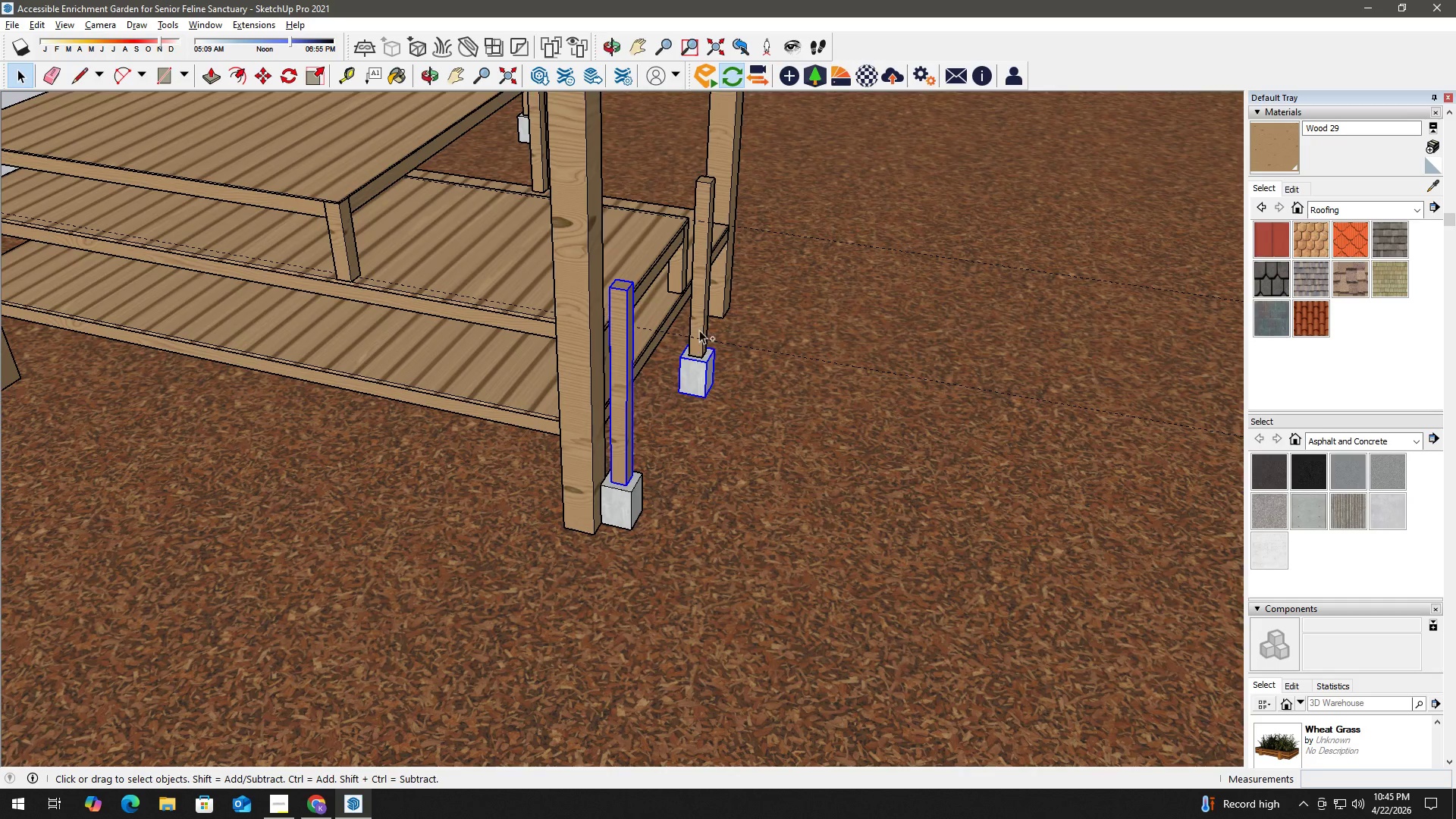 
double_click([699, 324])
 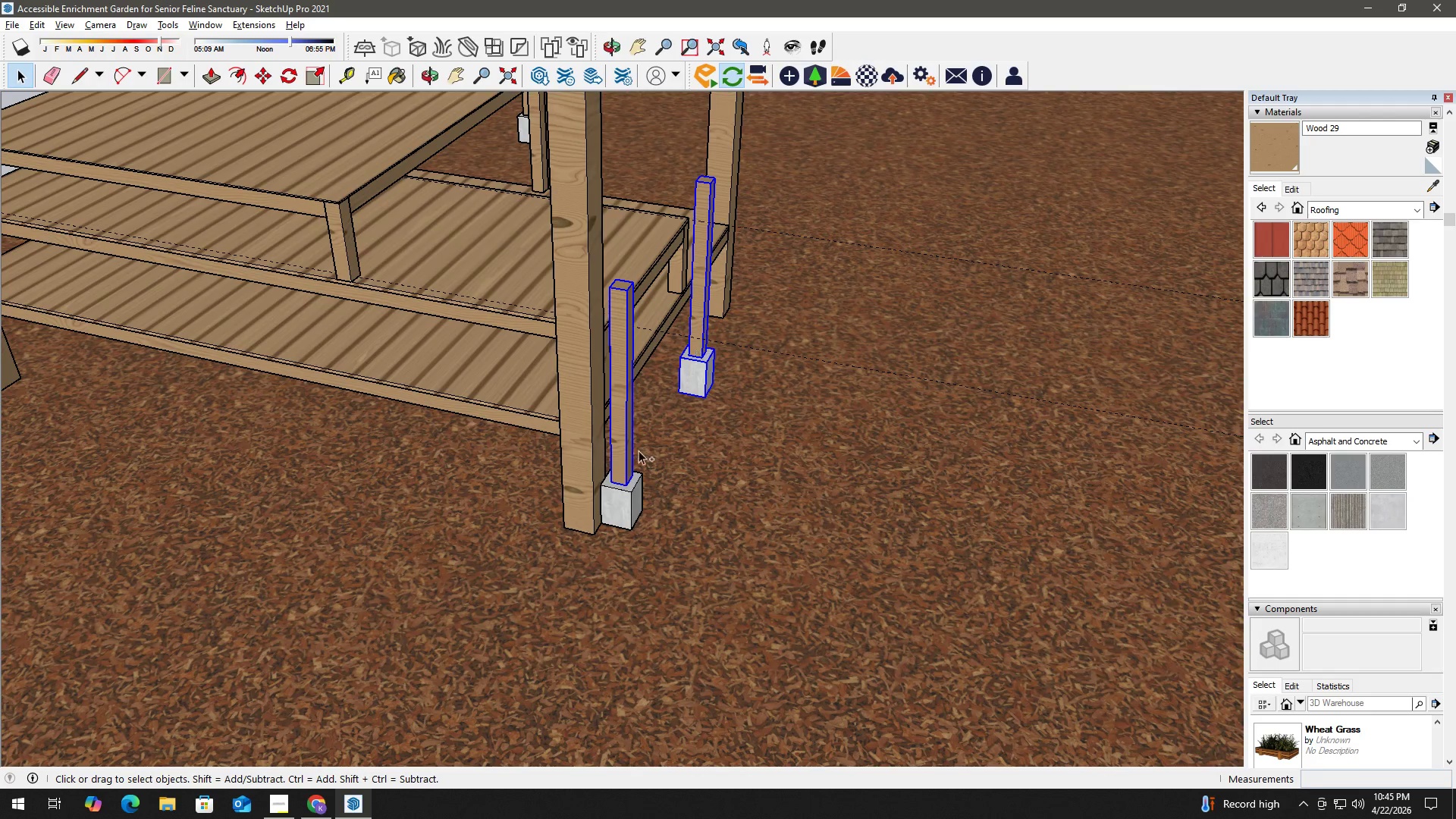 
hold_key(key=ControlLeft, duration=0.5)
 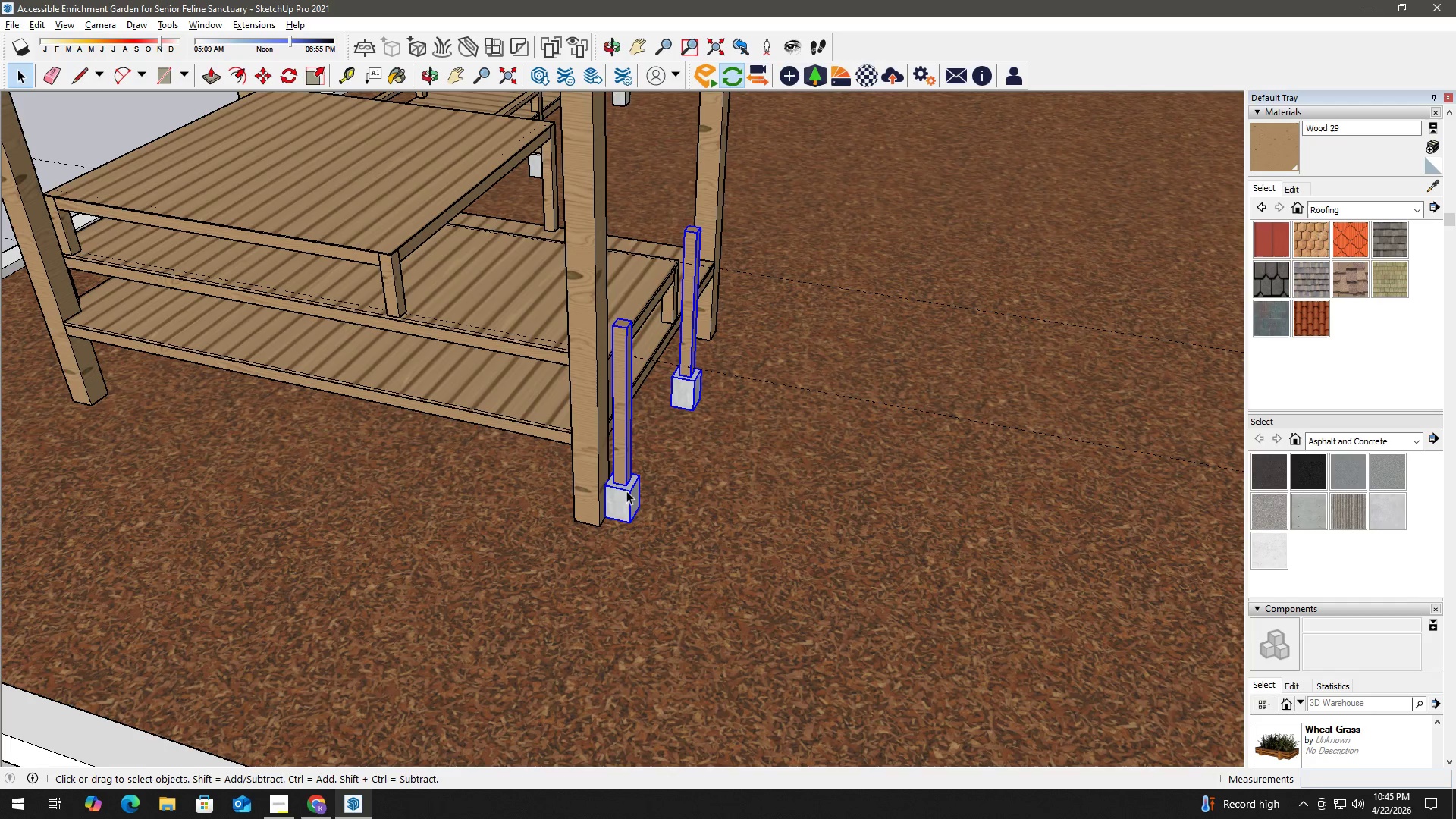 
hold_key(key=ControlLeft, duration=2.02)
scroll: coordinate [626, 487], scroll_direction: down, amount: 2.0
 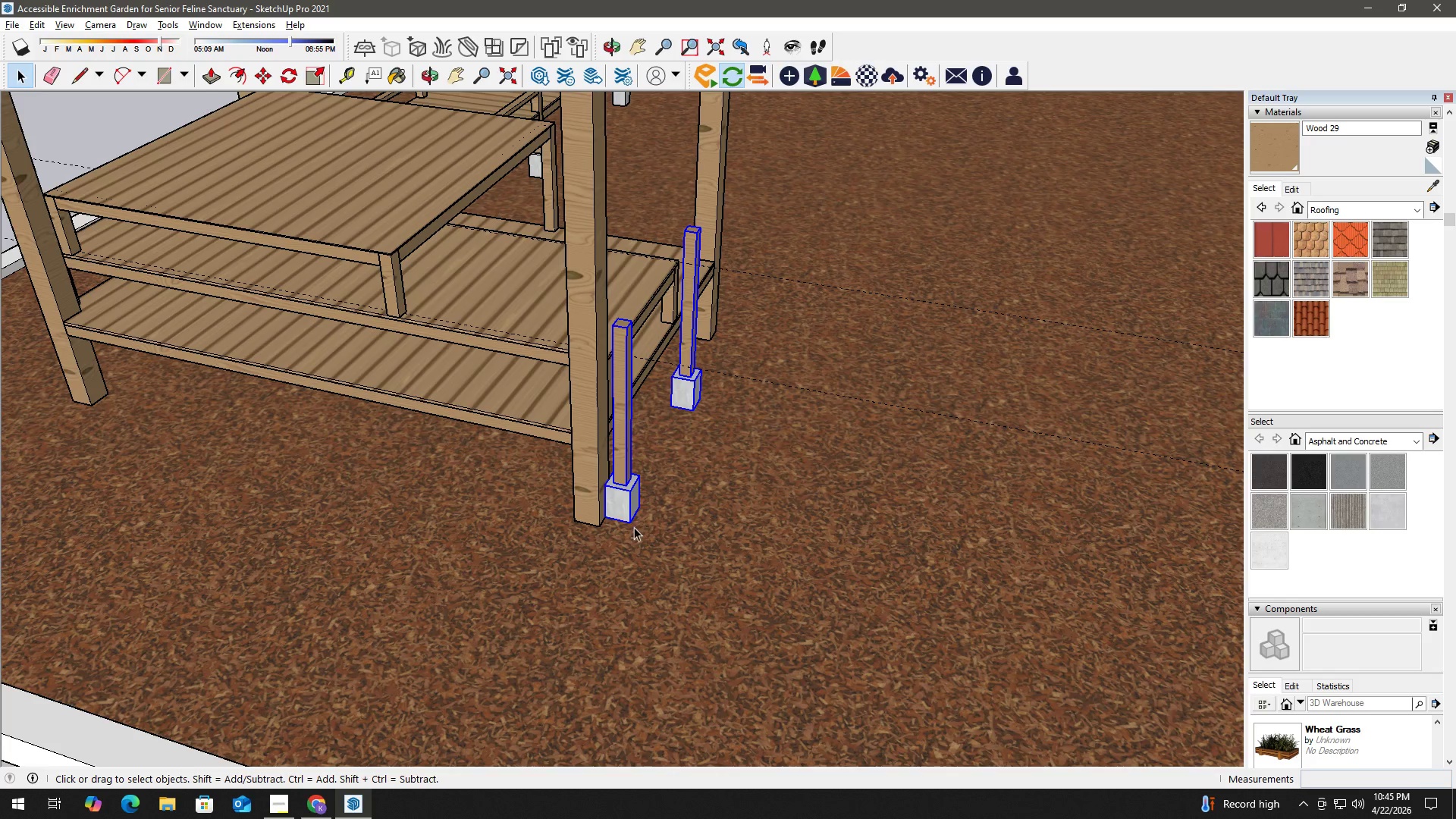 
key(M)
 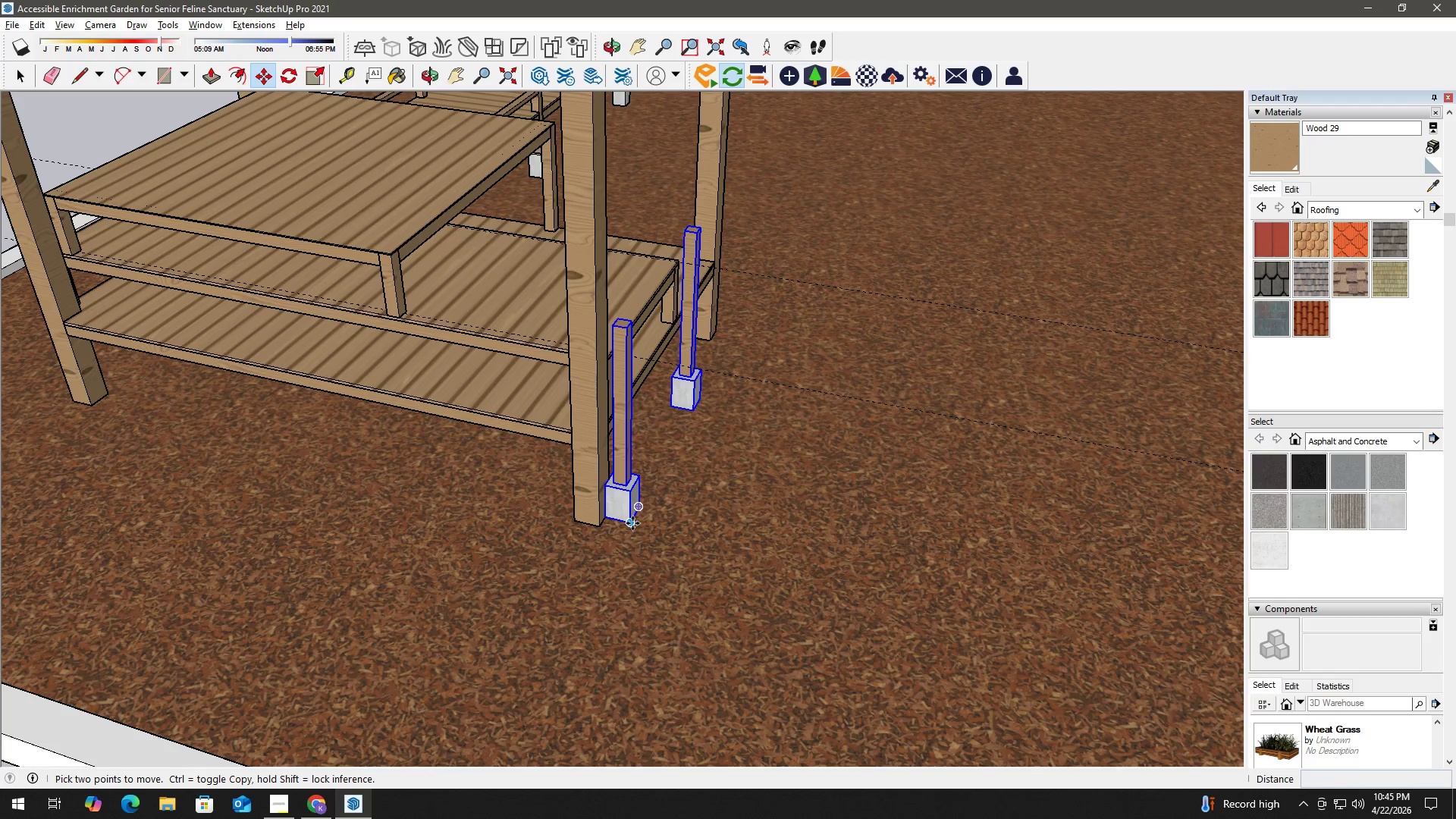 
left_click([632, 523])
 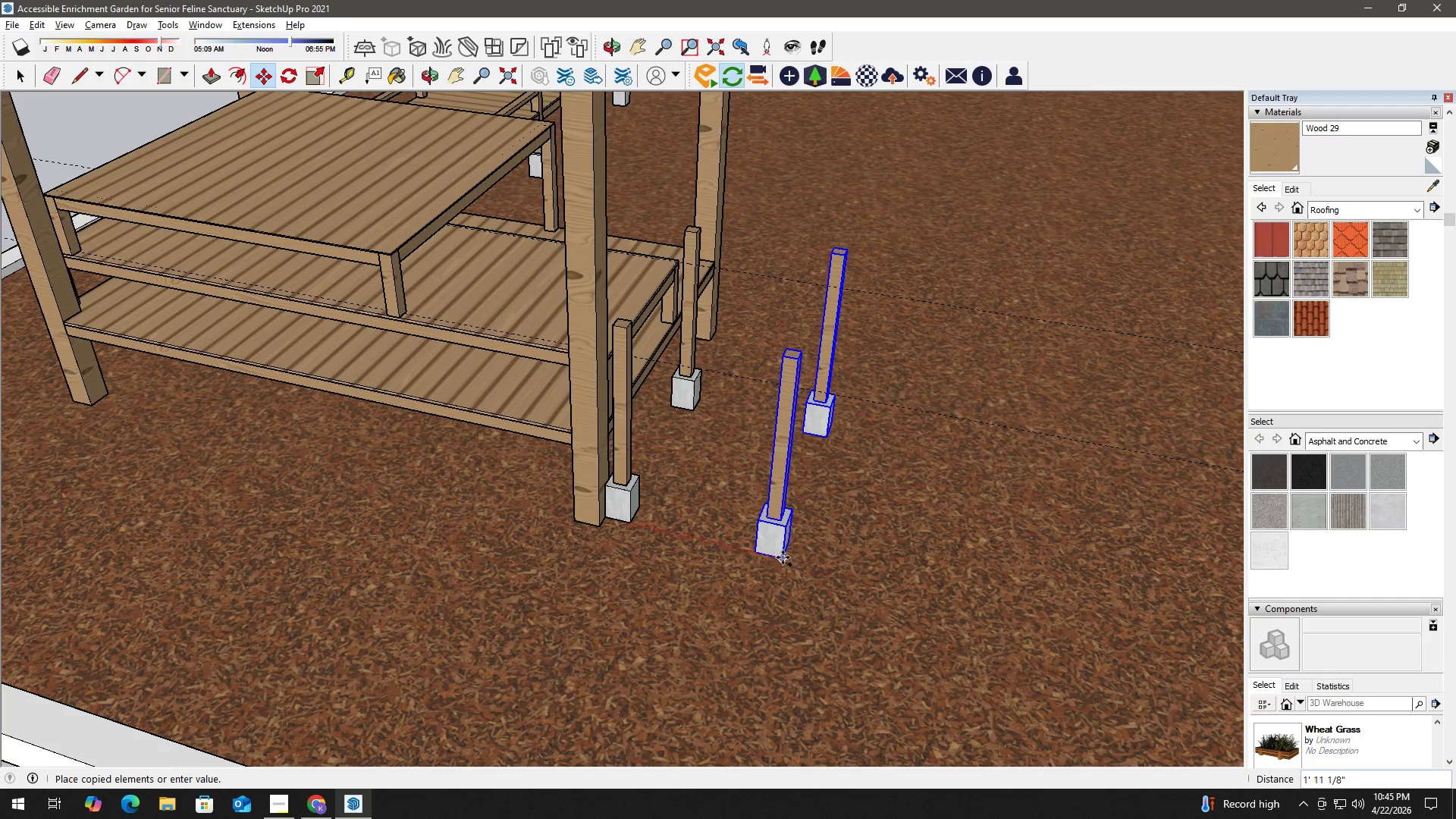 
key(Numpad3)
 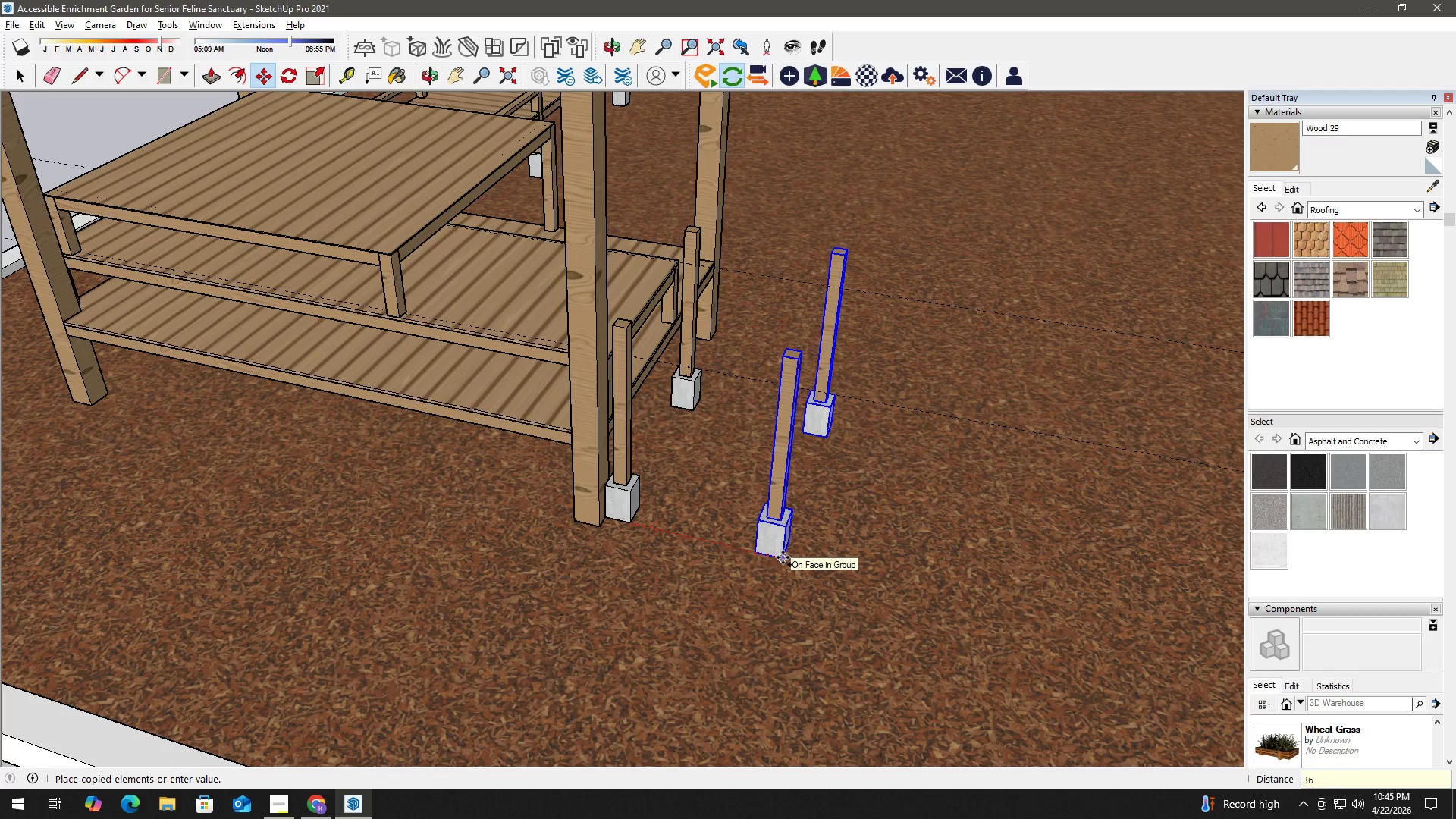 
key(Numpad6)
 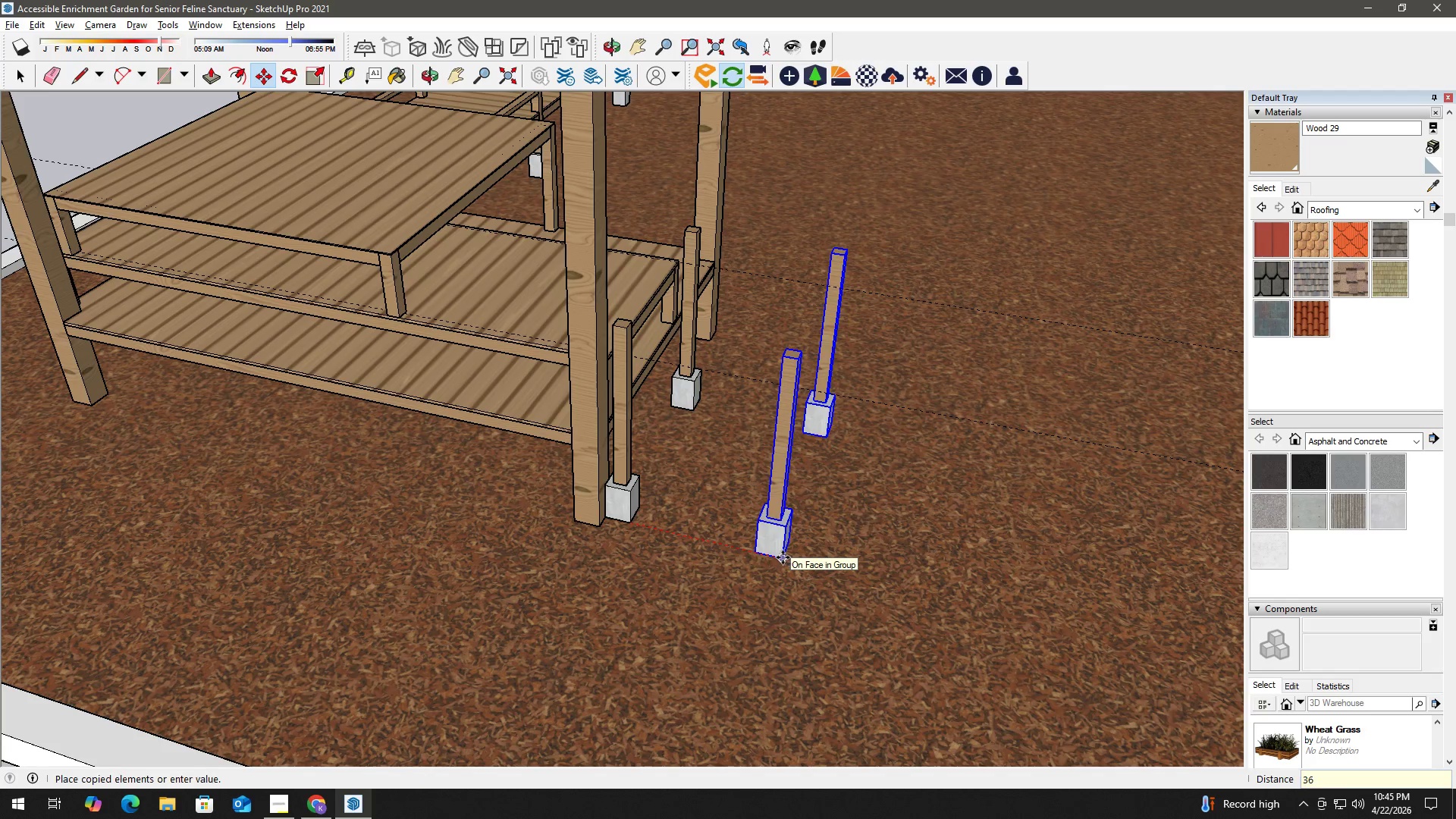 
key(NumpadEnter)
 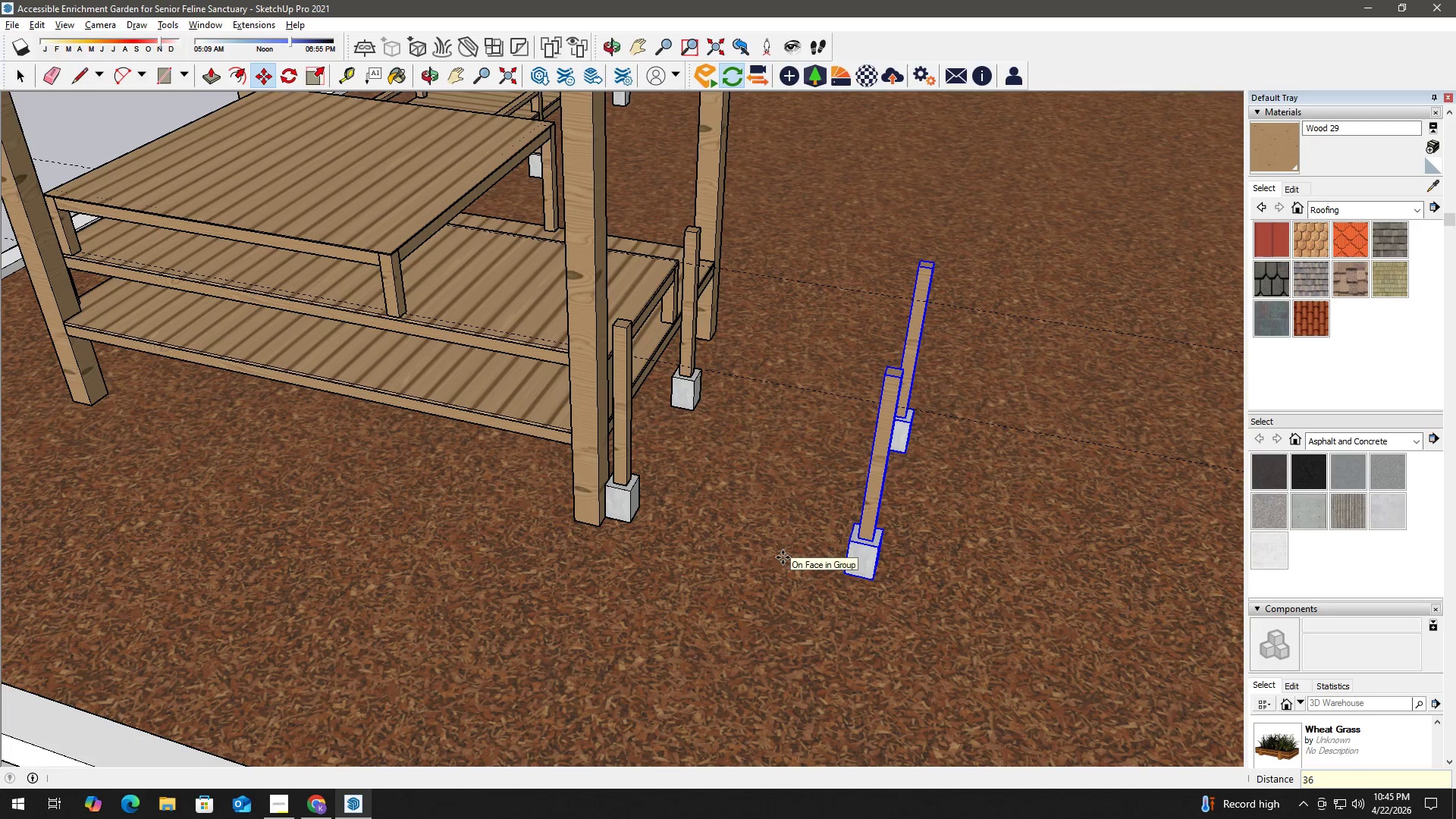 
key(Space)
 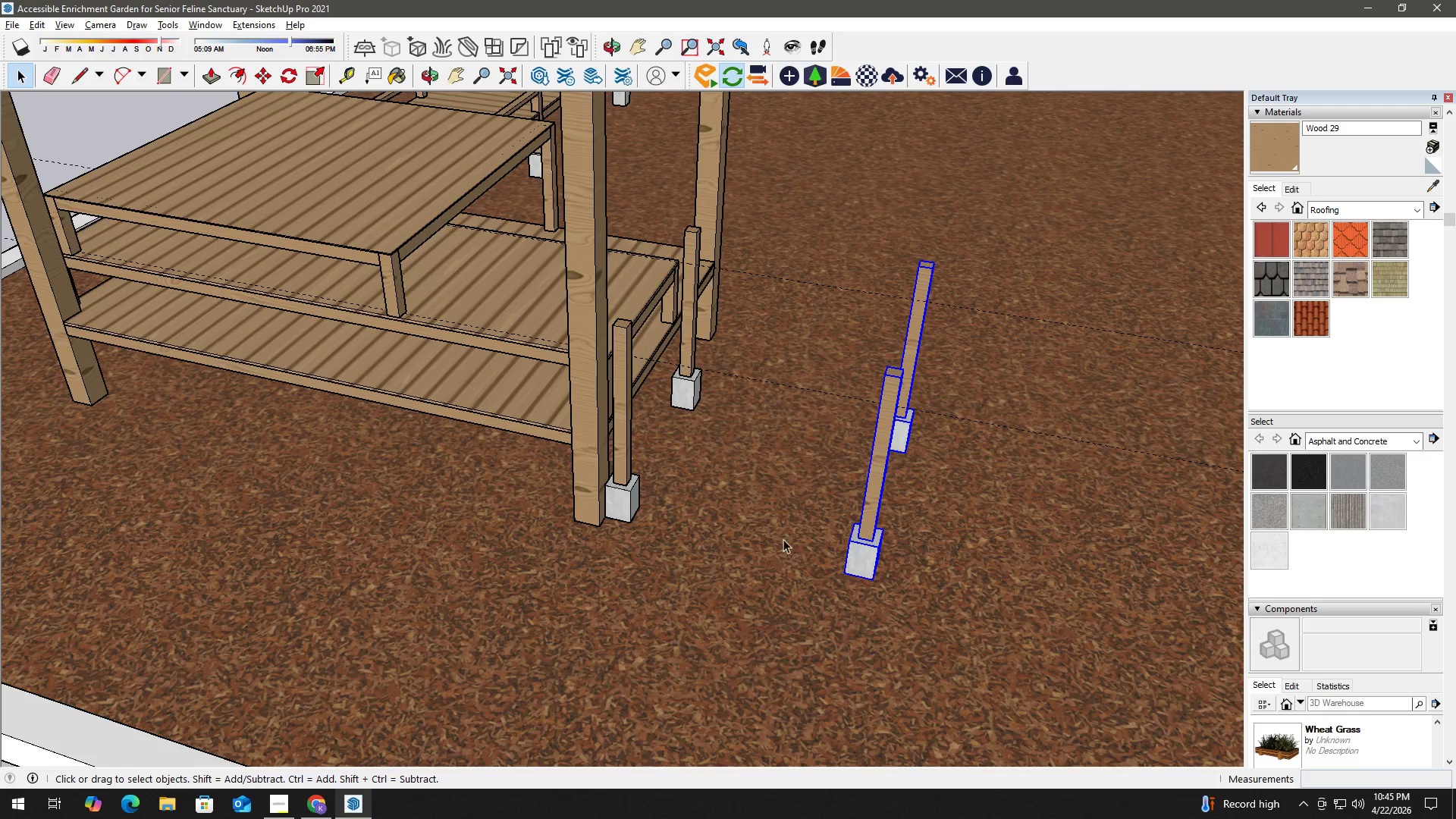 
key(H)
 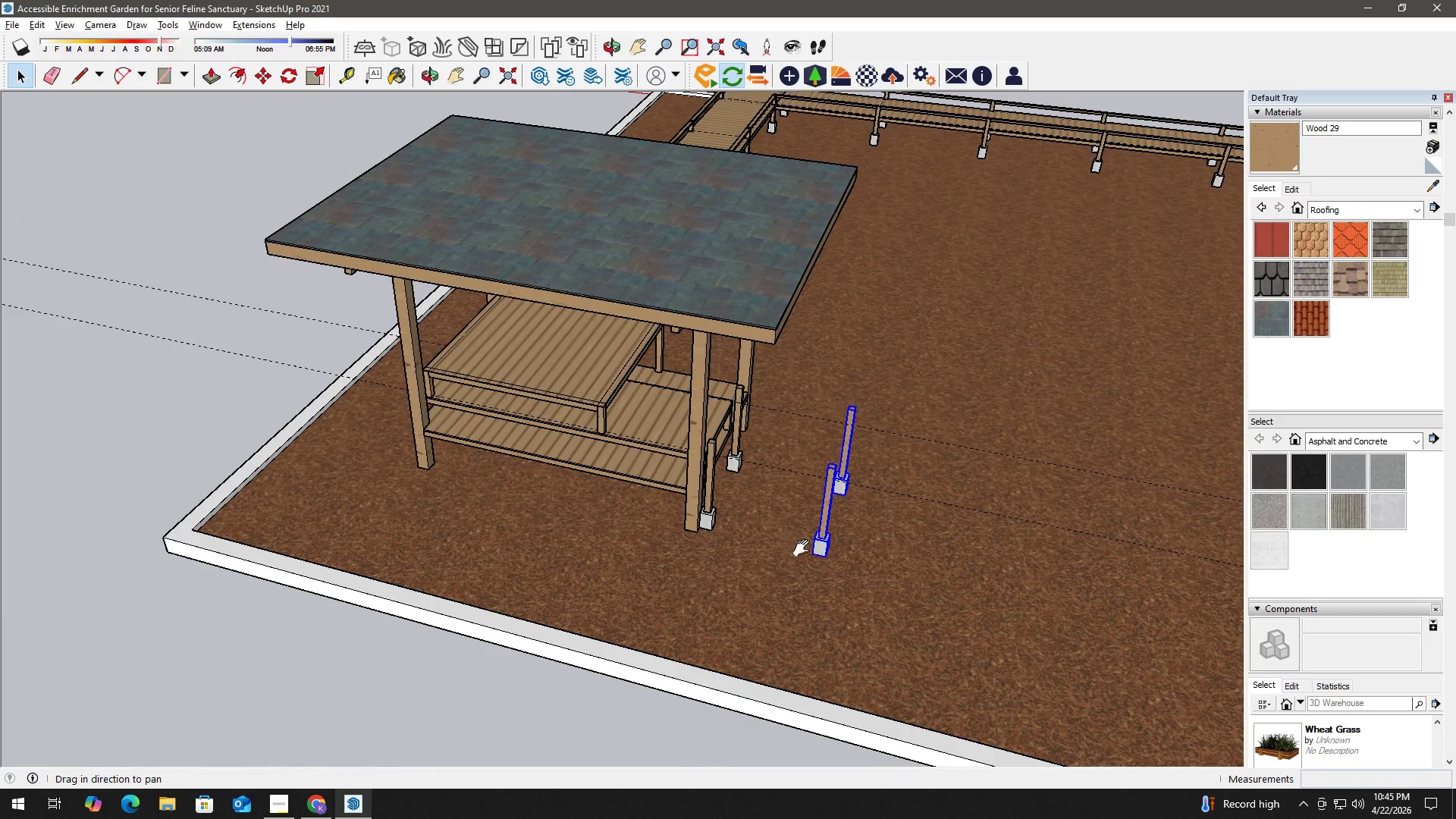 
left_click_drag(start_coordinate=[806, 549], to_coordinate=[460, 449])
 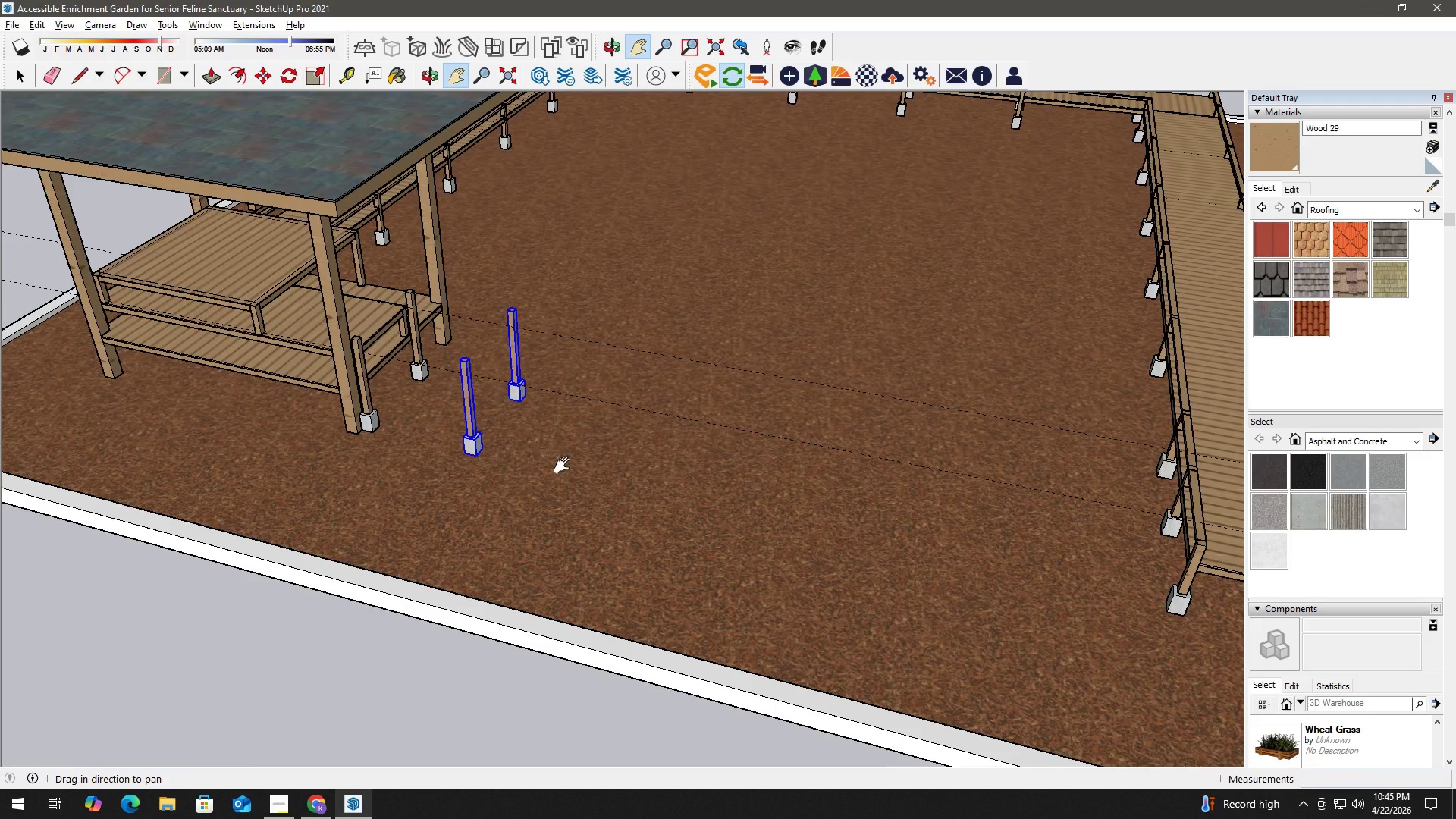 
scroll: coordinate [571, 469], scroll_direction: down, amount: 11.0
 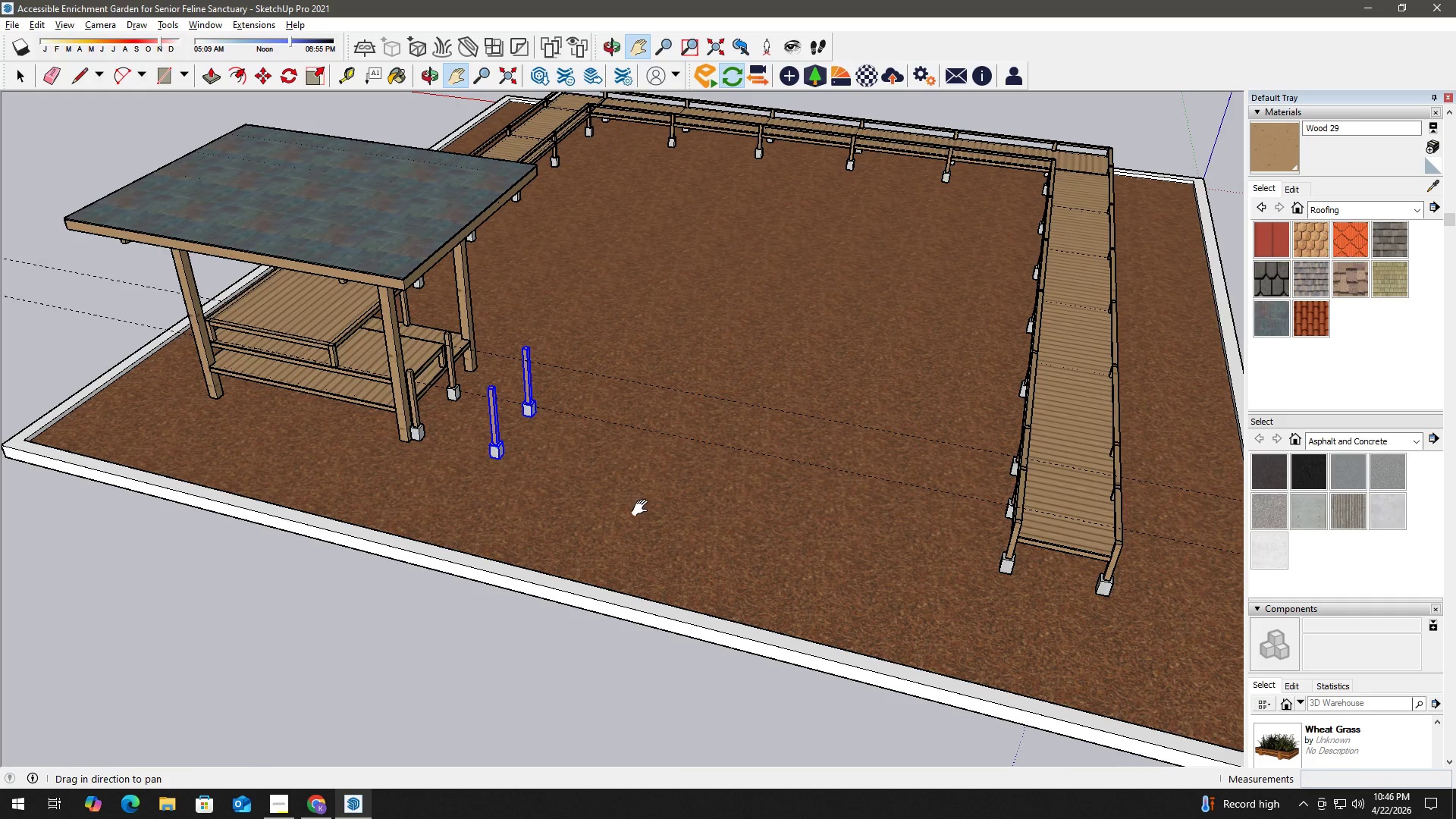 
wait(8.61)
 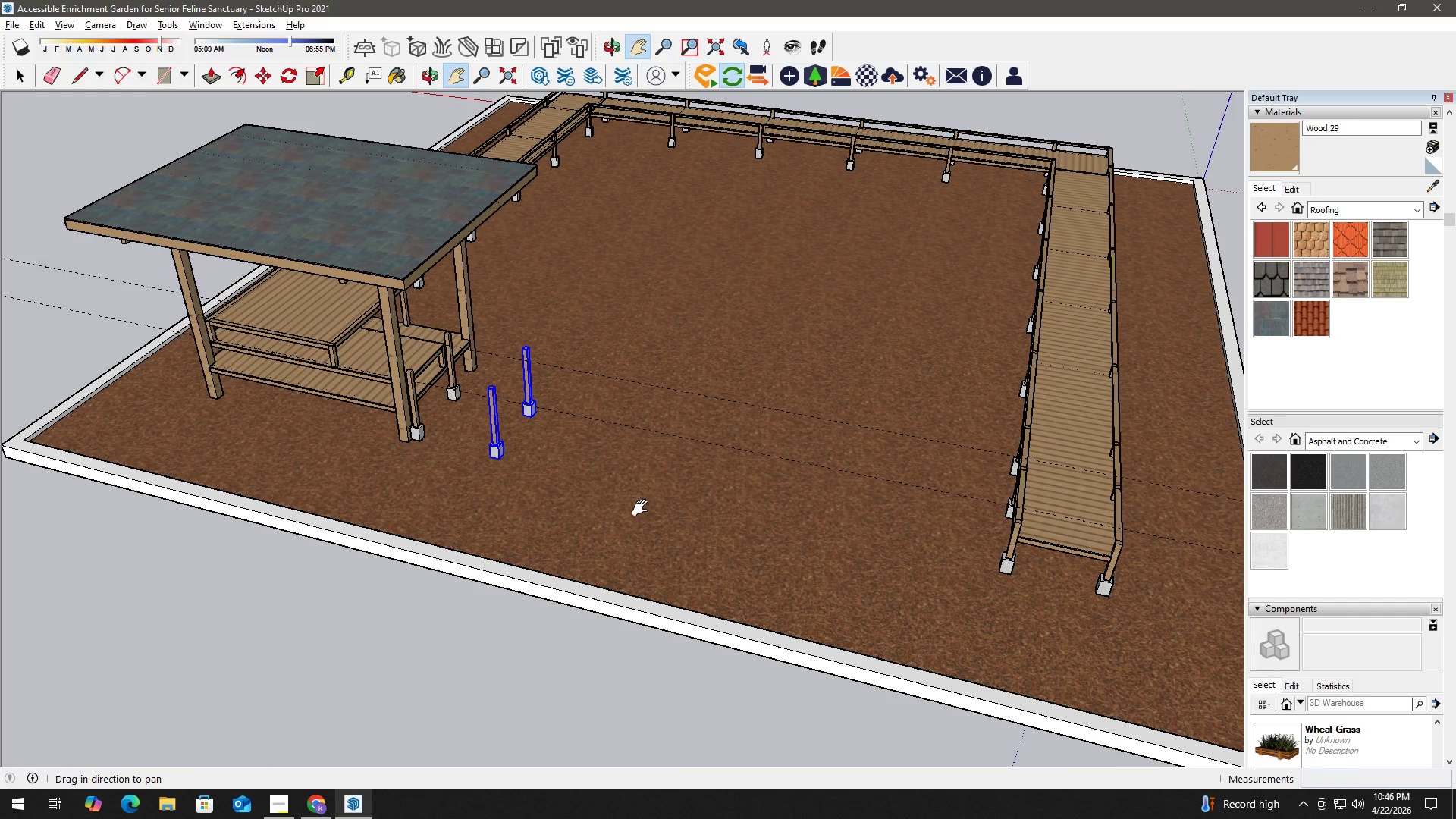 
key(Space)
 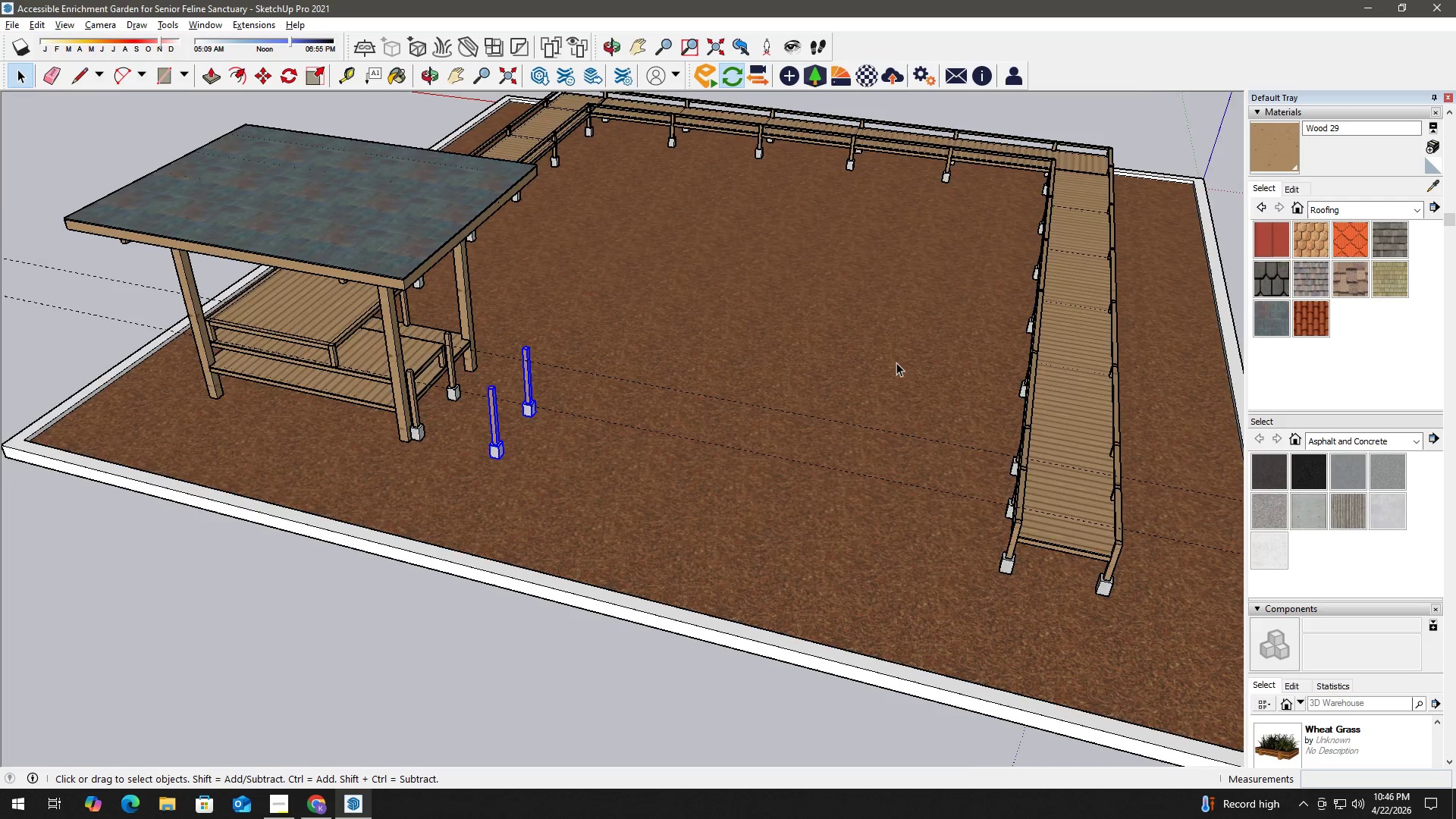 
key(E)
 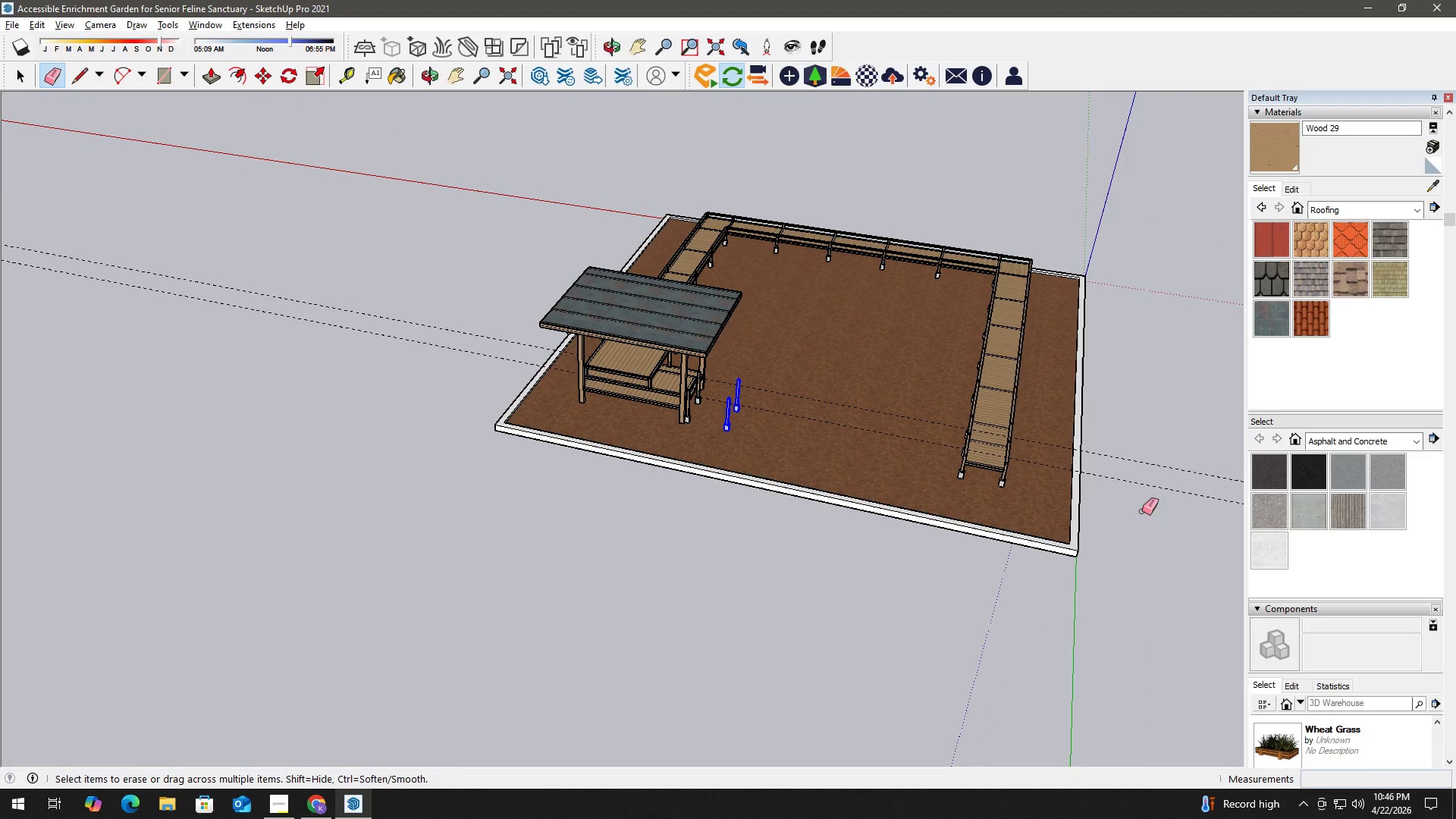 
left_click_drag(start_coordinate=[1142, 511], to_coordinate=[1145, 463])
 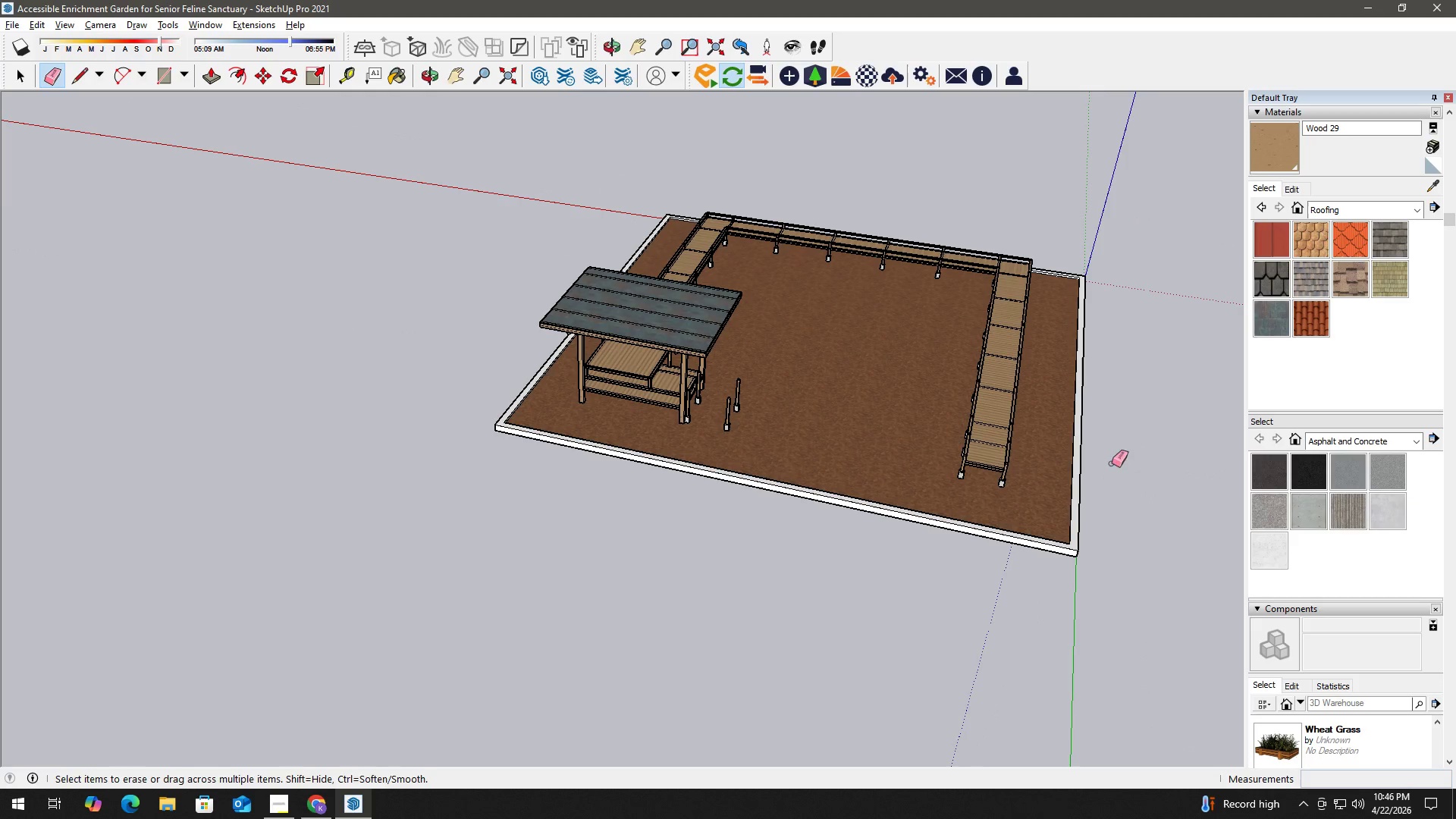 
scroll: coordinate [978, 457], scroll_direction: down, amount: 8.0
 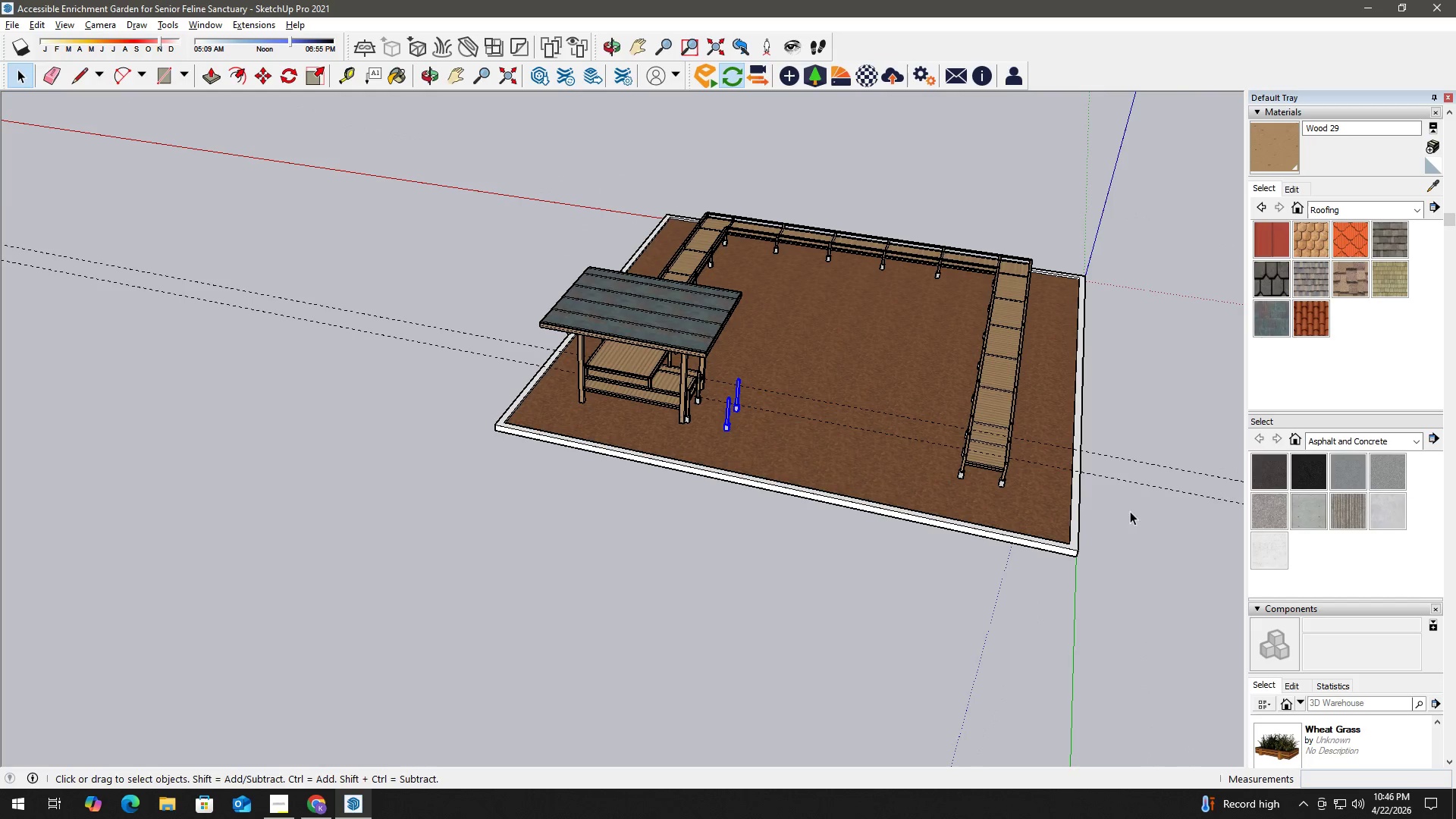 
key(Space)
 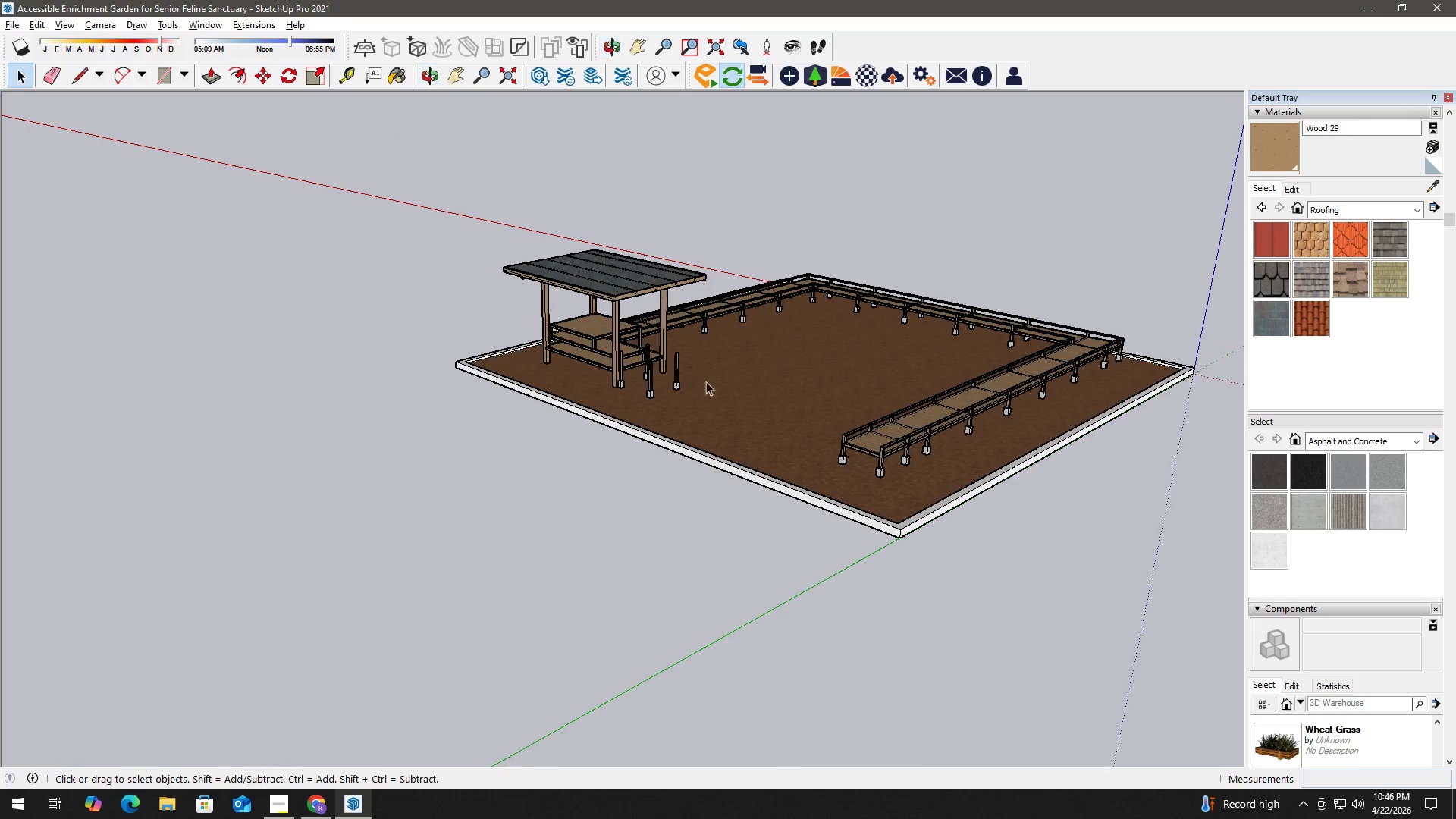 
scroll: coordinate [1062, 358], scroll_direction: up, amount: 12.0
 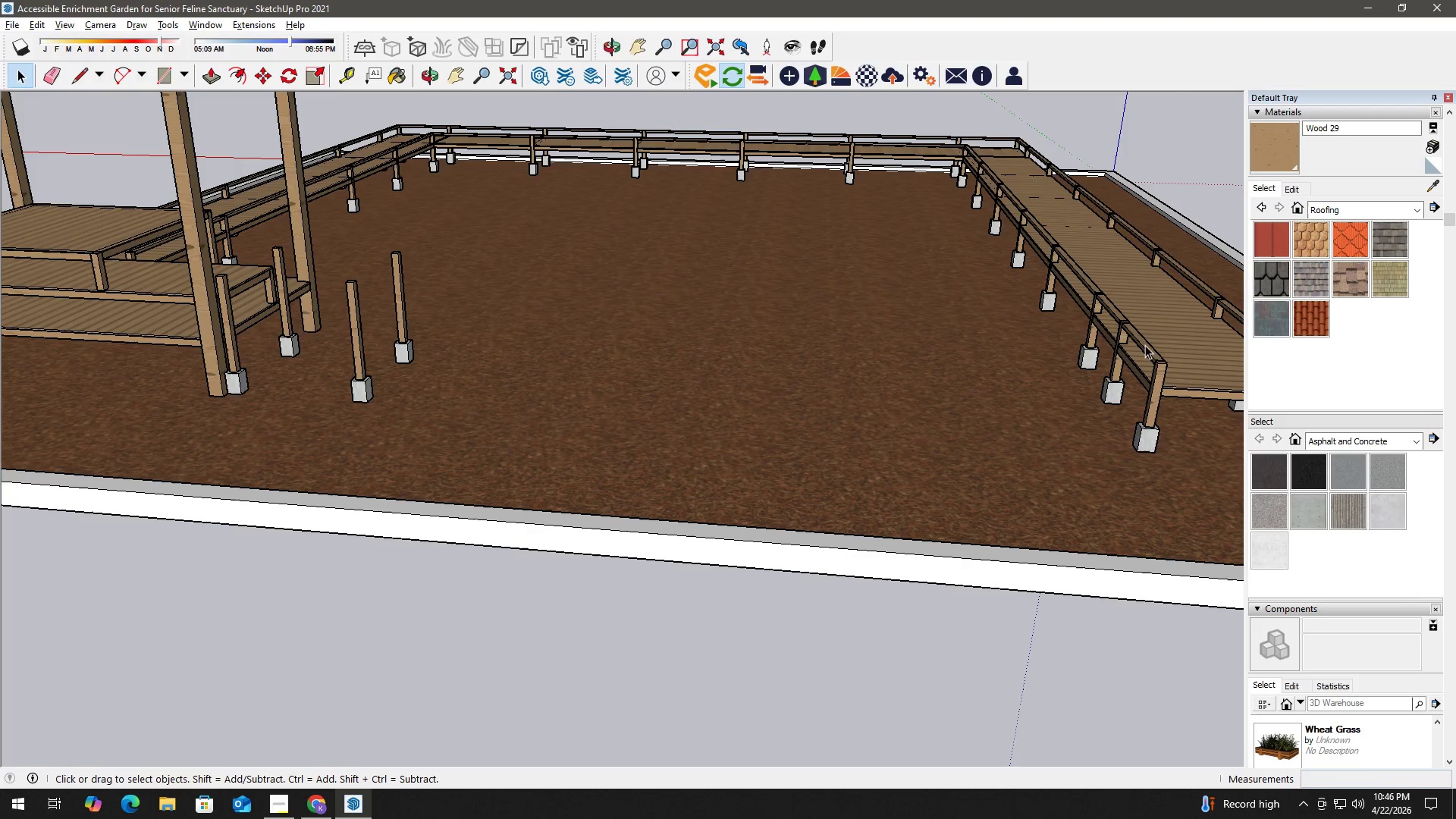 
left_click([1145, 349])
 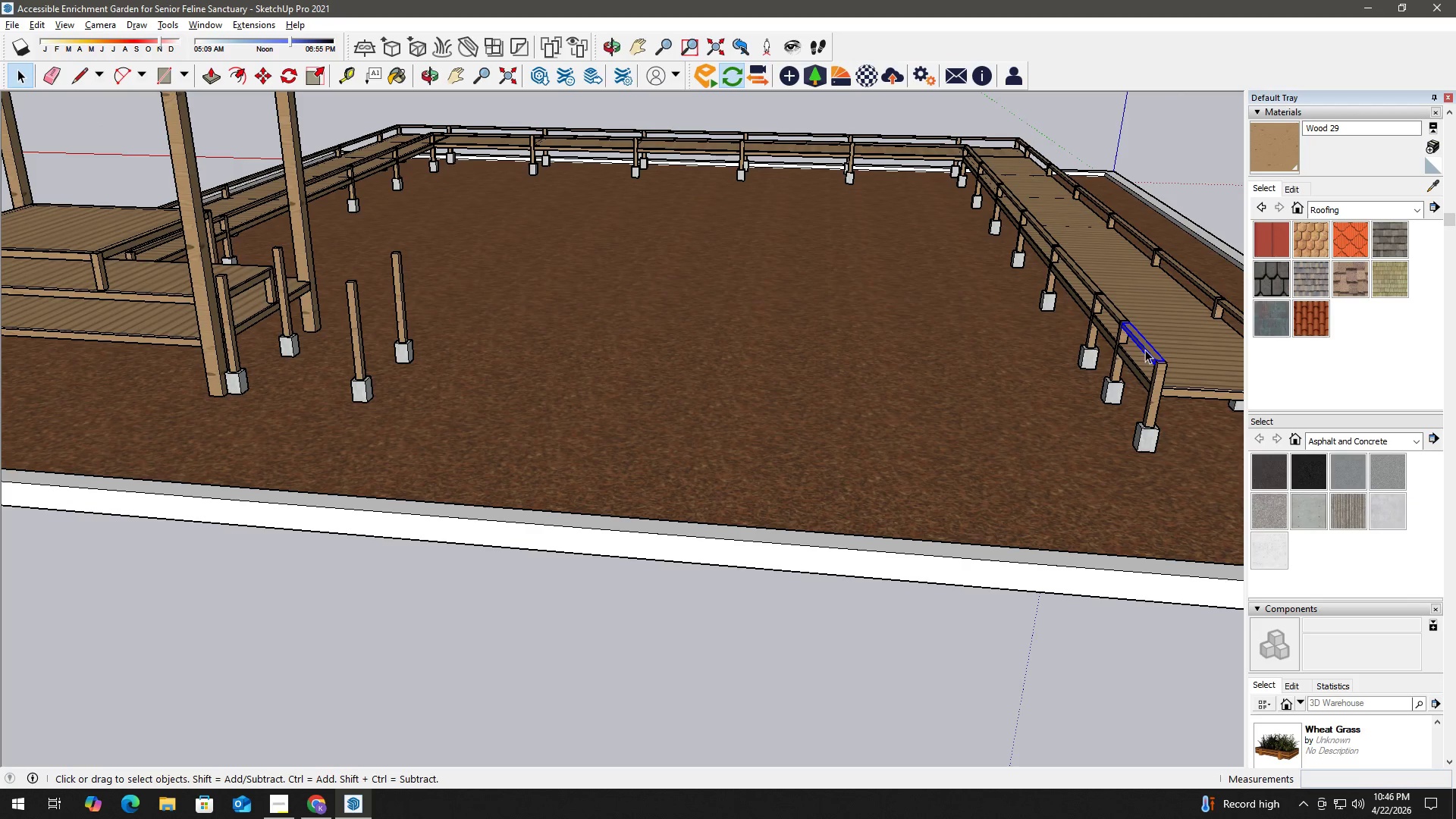 
key(Delete)
 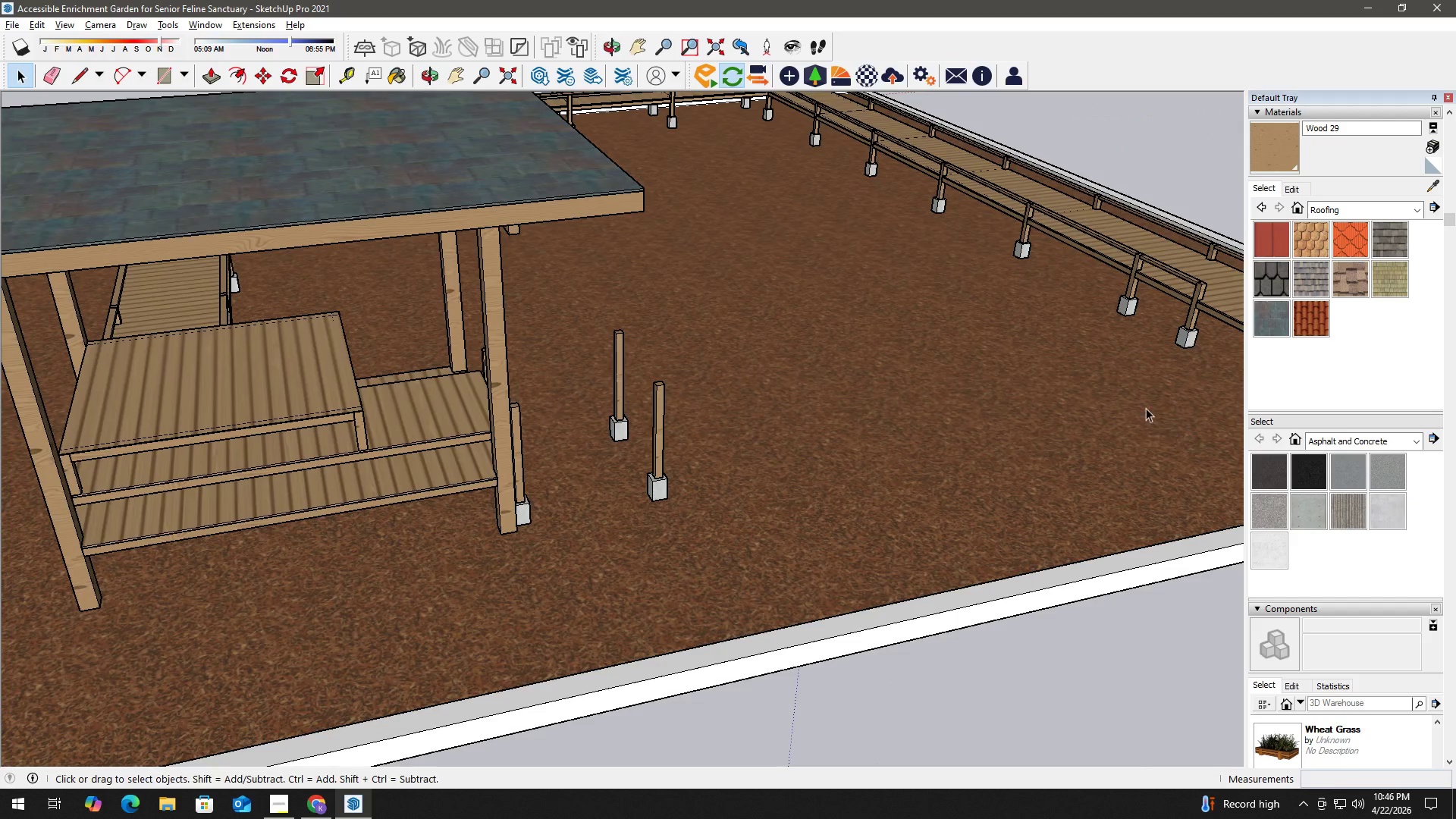 
key(H)
 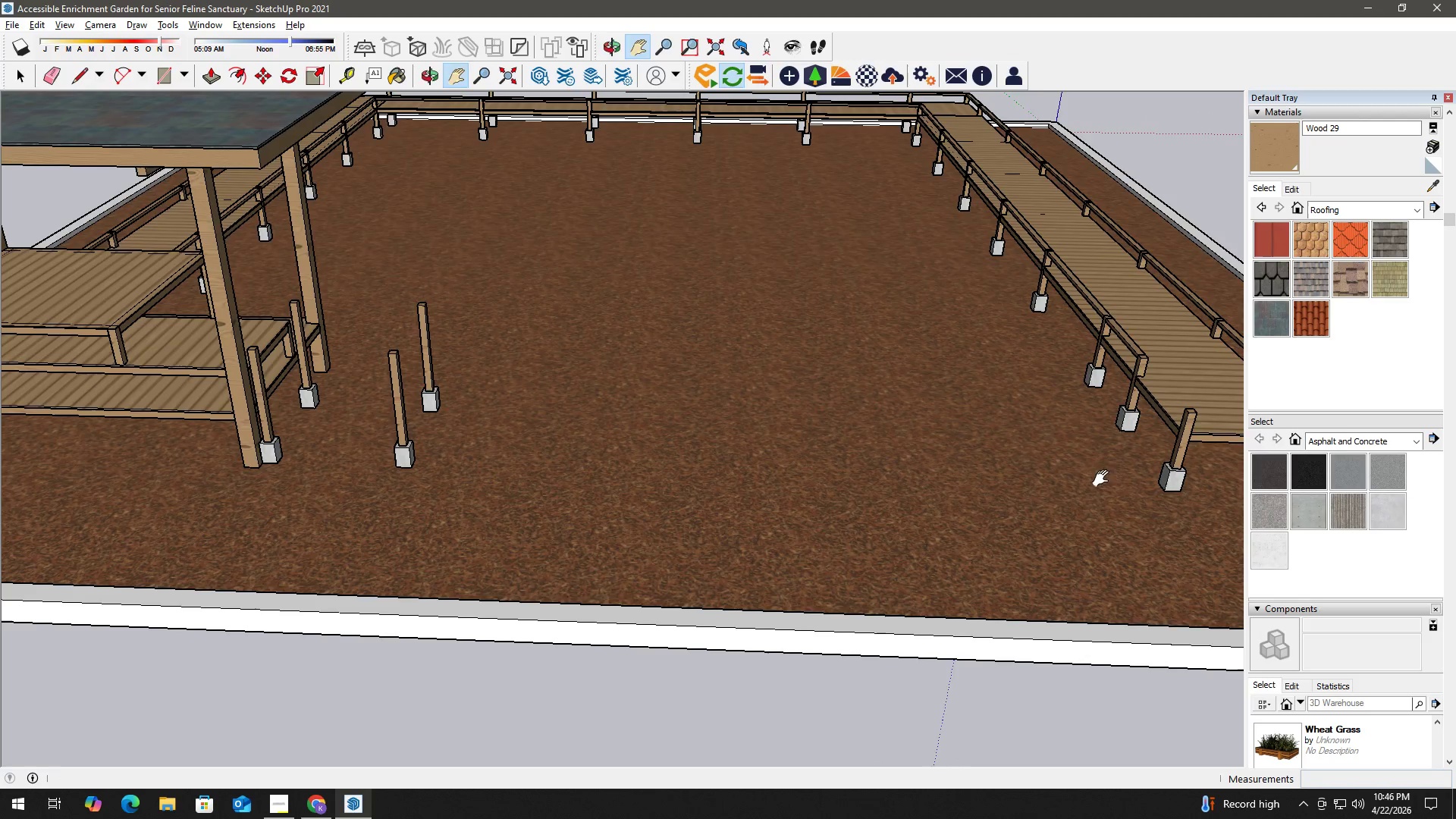 
key(Space)
 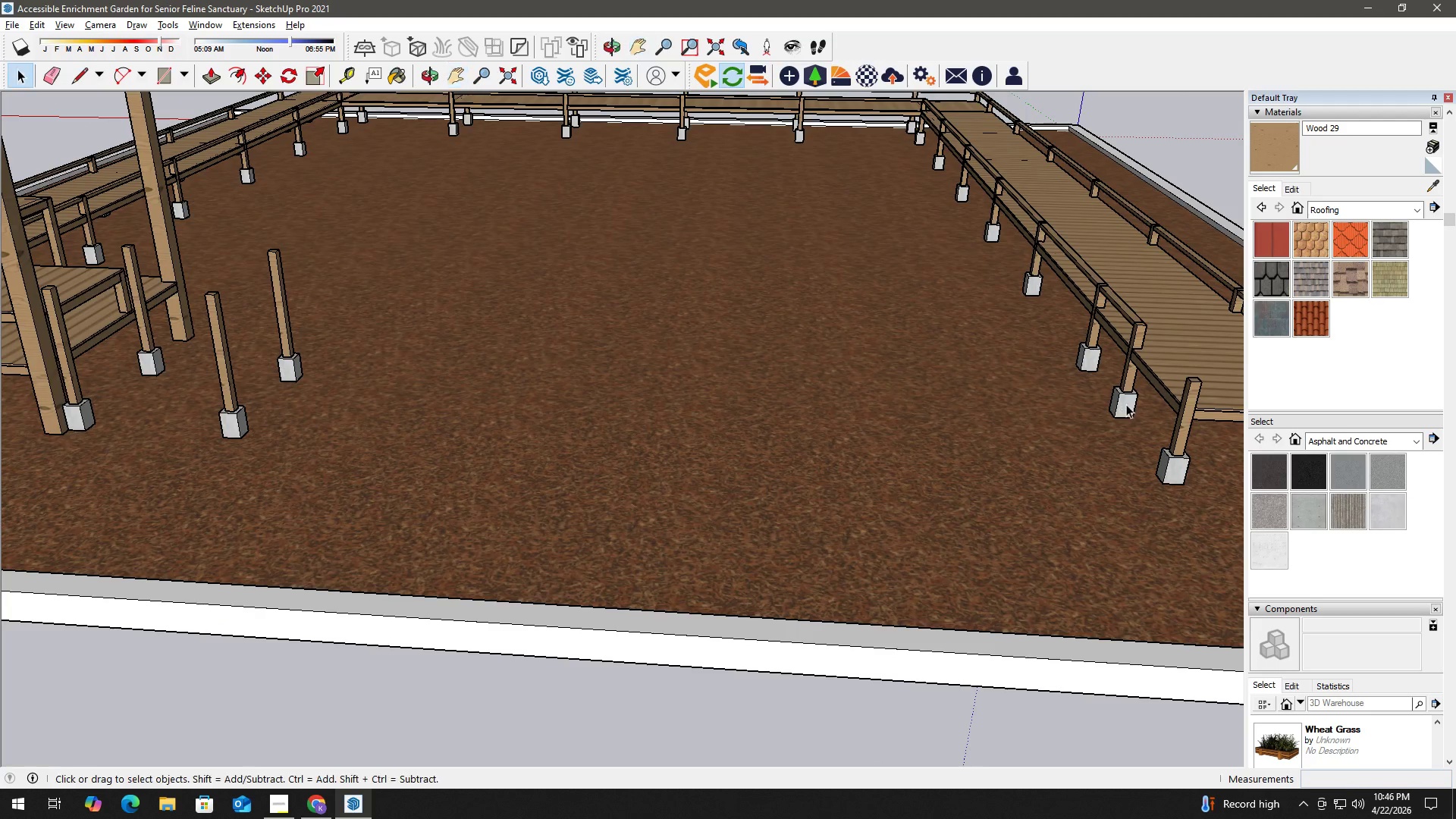 
left_click([1127, 404])
 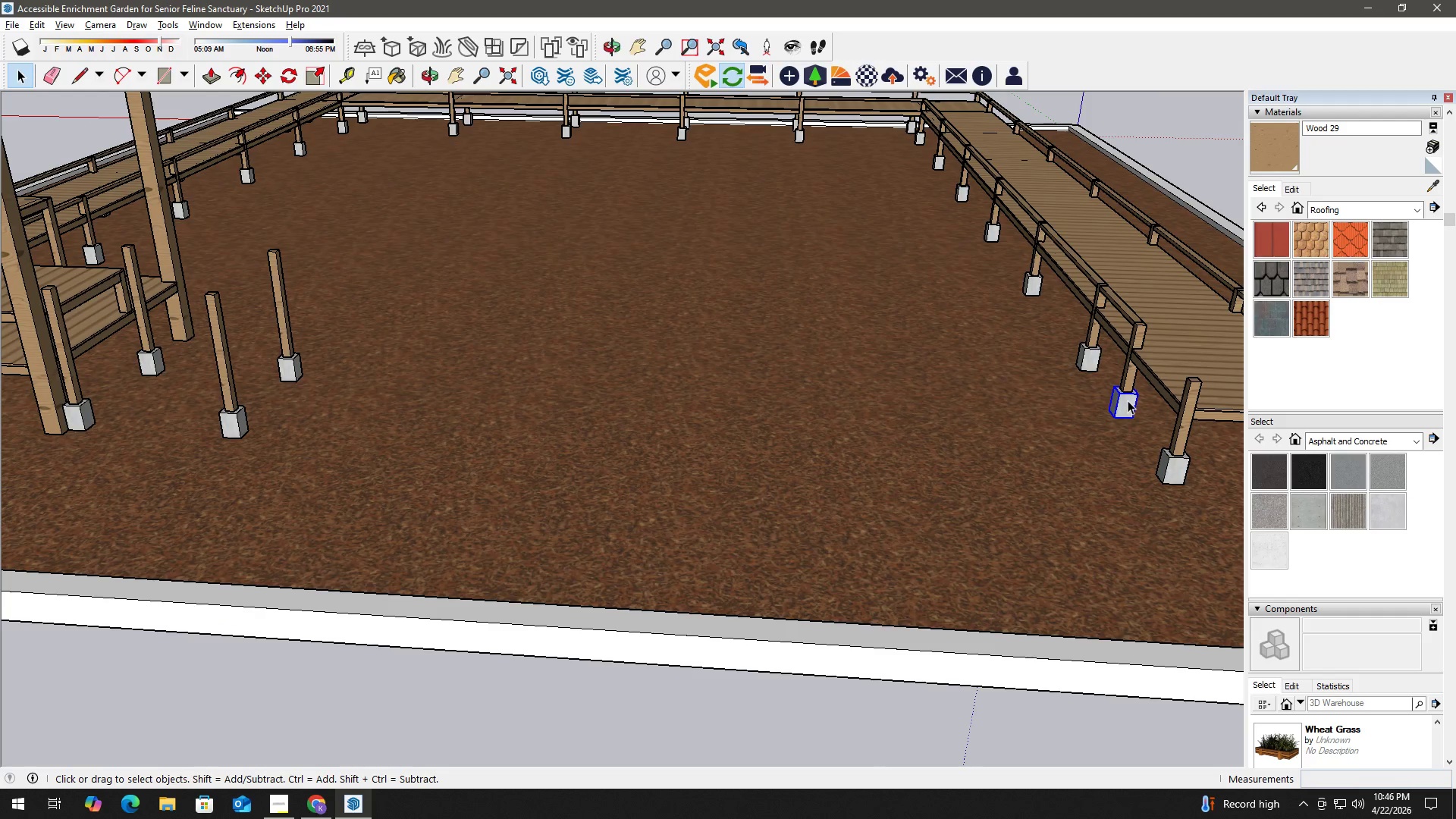 
scroll: coordinate [1105, 435], scroll_direction: up, amount: 2.0
 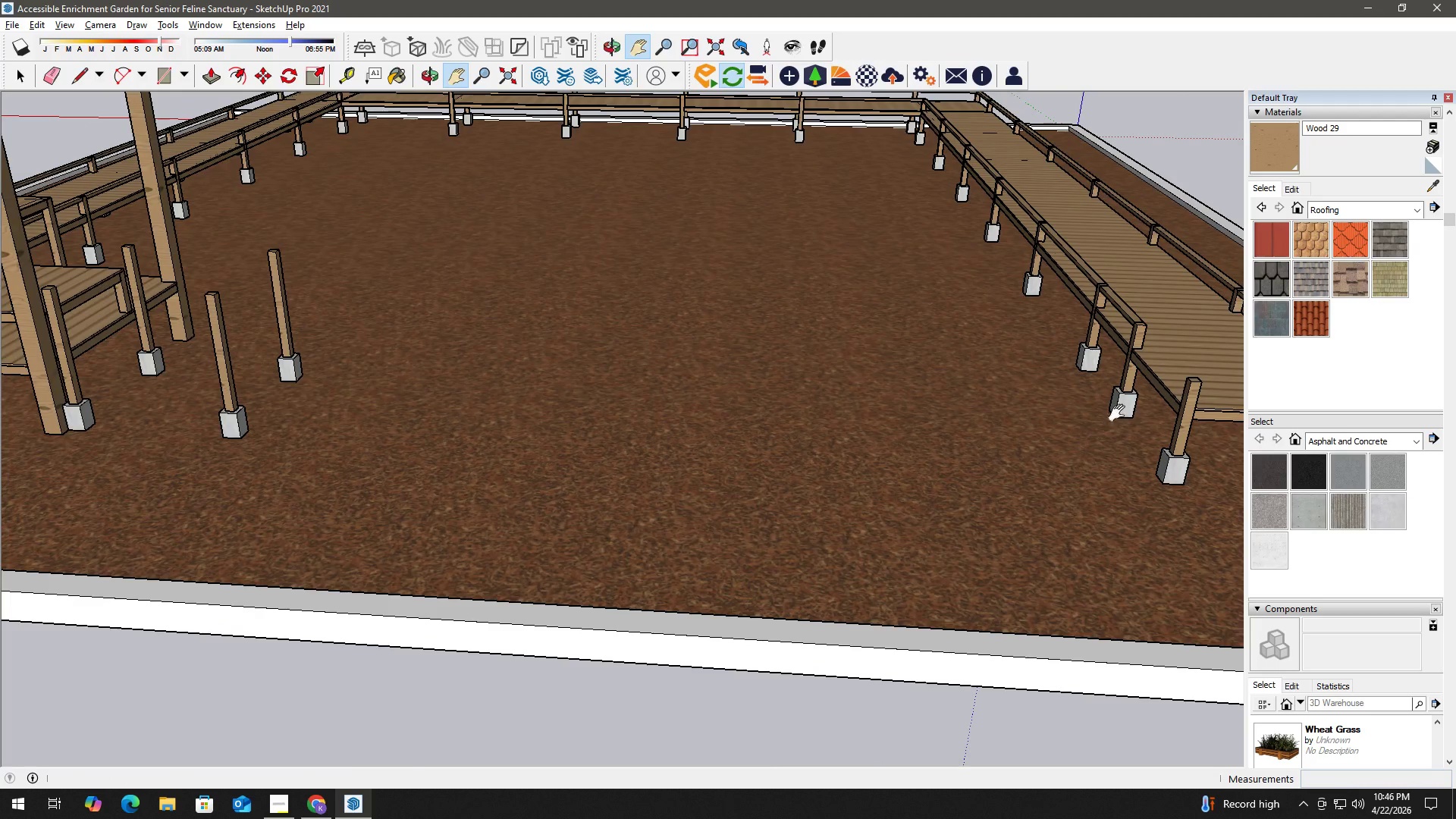 
hold_key(key=ControlLeft, duration=0.59)
left_click([1124, 381])
 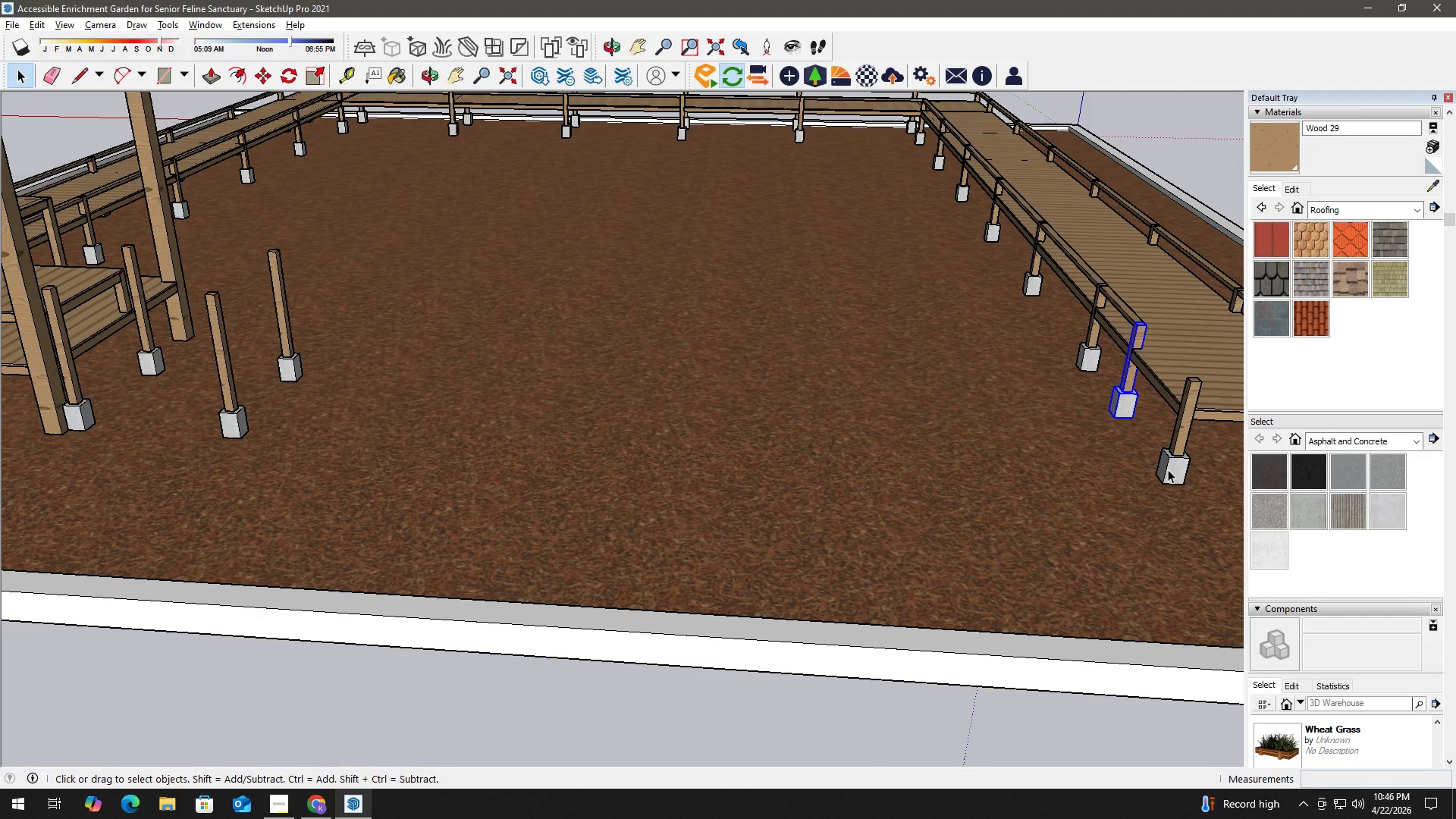 
left_click([1169, 469])
 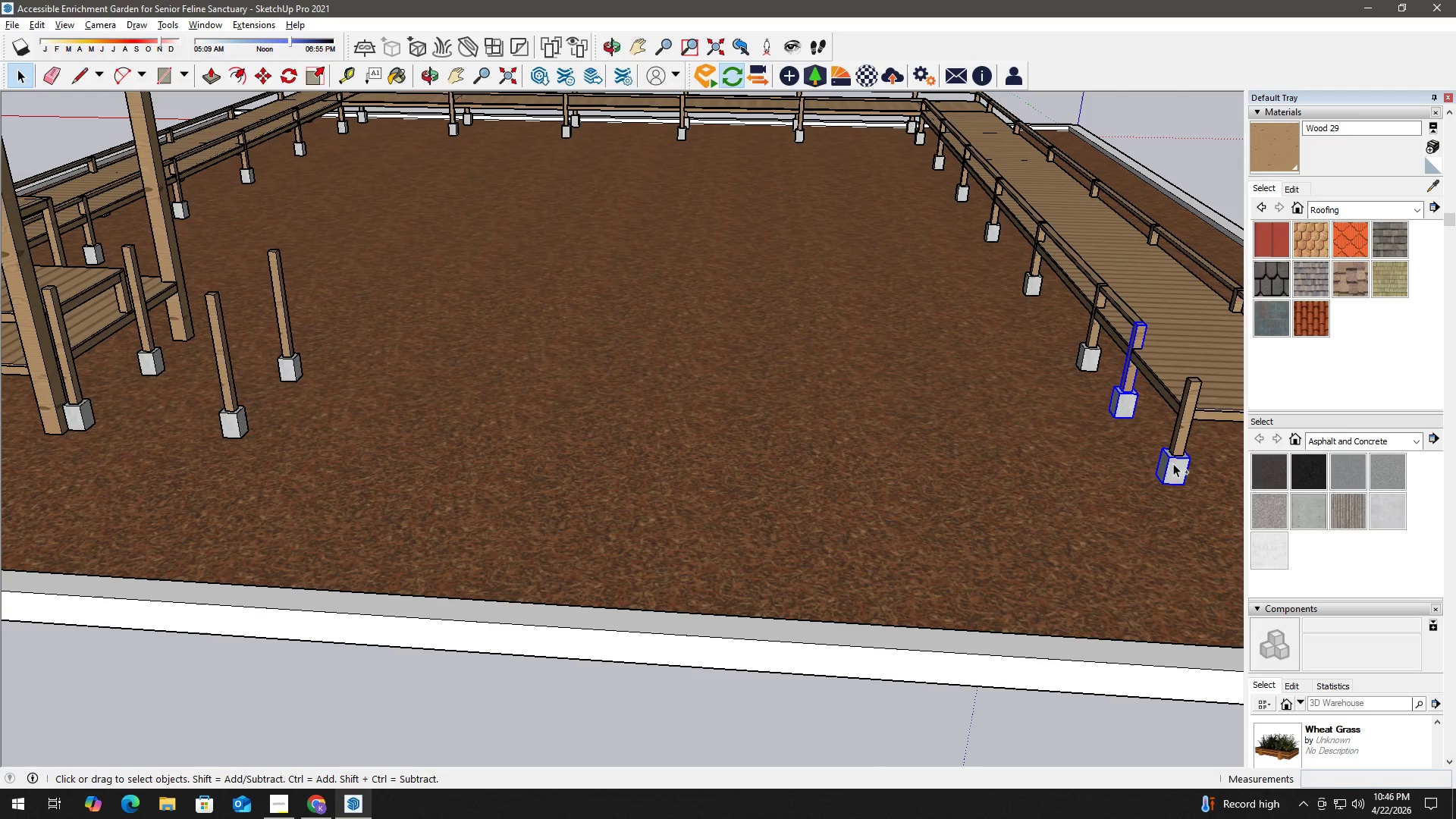 
hold_key(key=ControlLeft, duration=0.56)
double_click([1181, 438])
 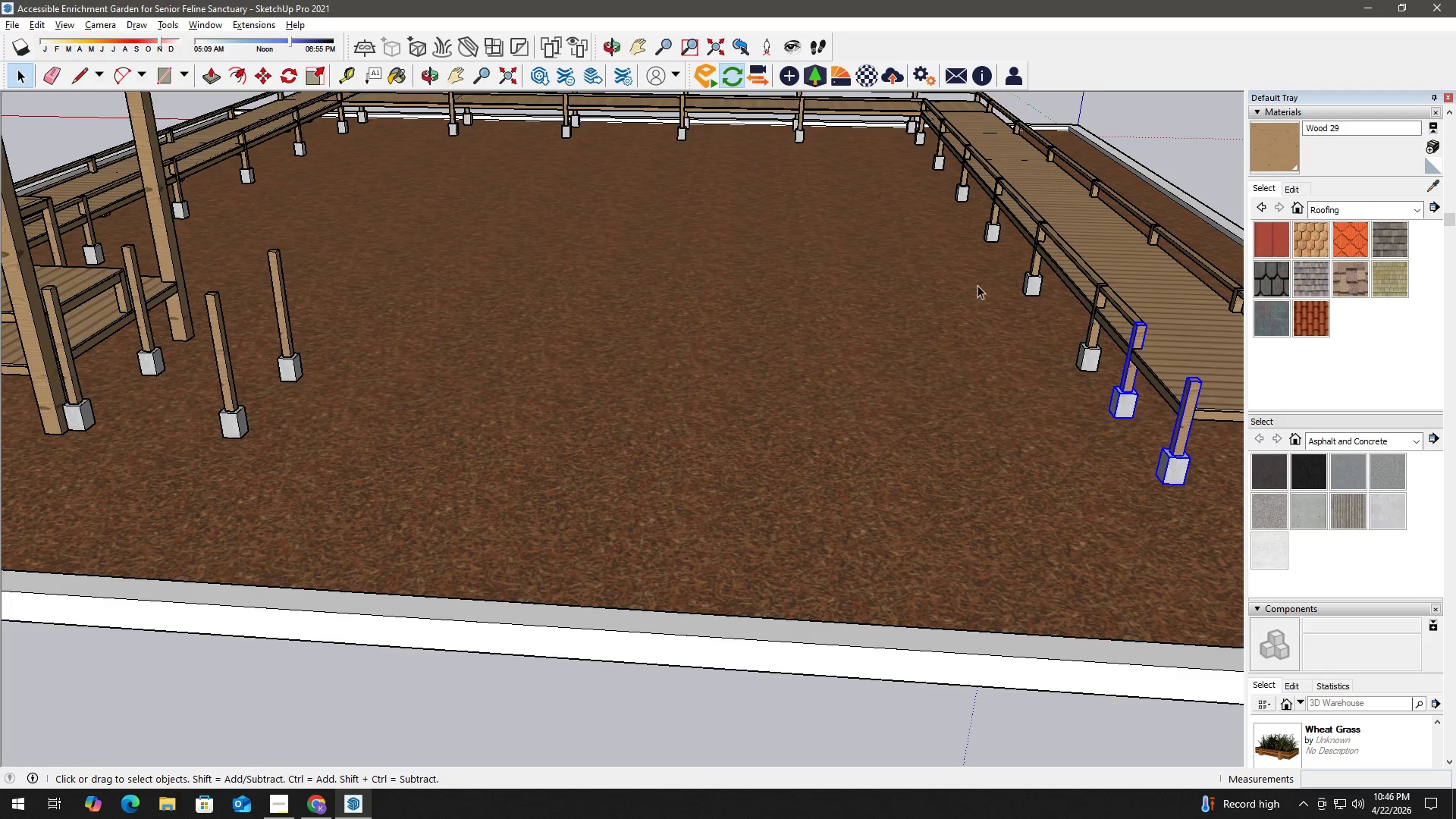 
scroll: coordinate [911, 139], scroll_direction: up, amount: 5.0
 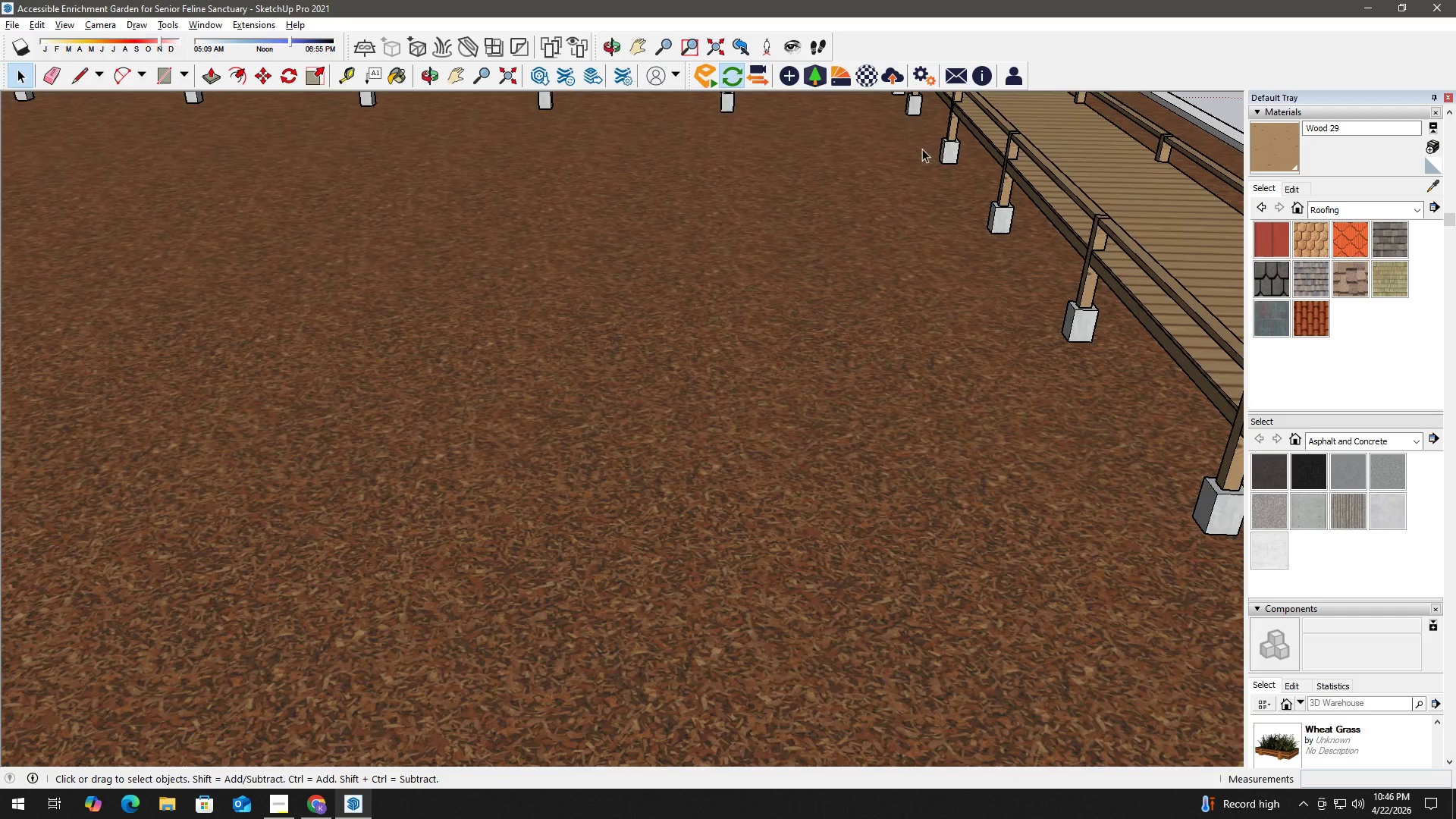 
key(M)
 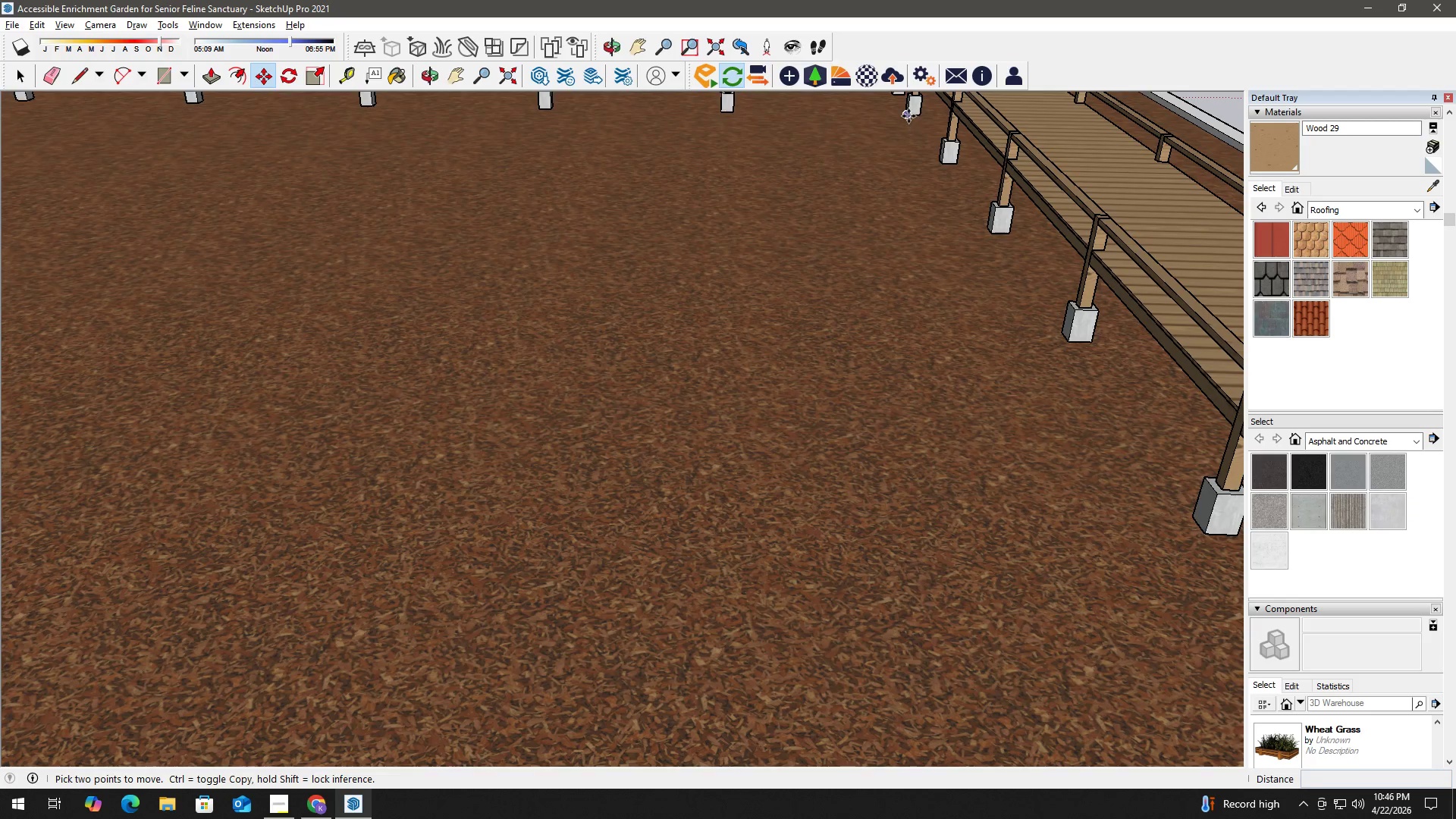 
left_click([908, 116])
 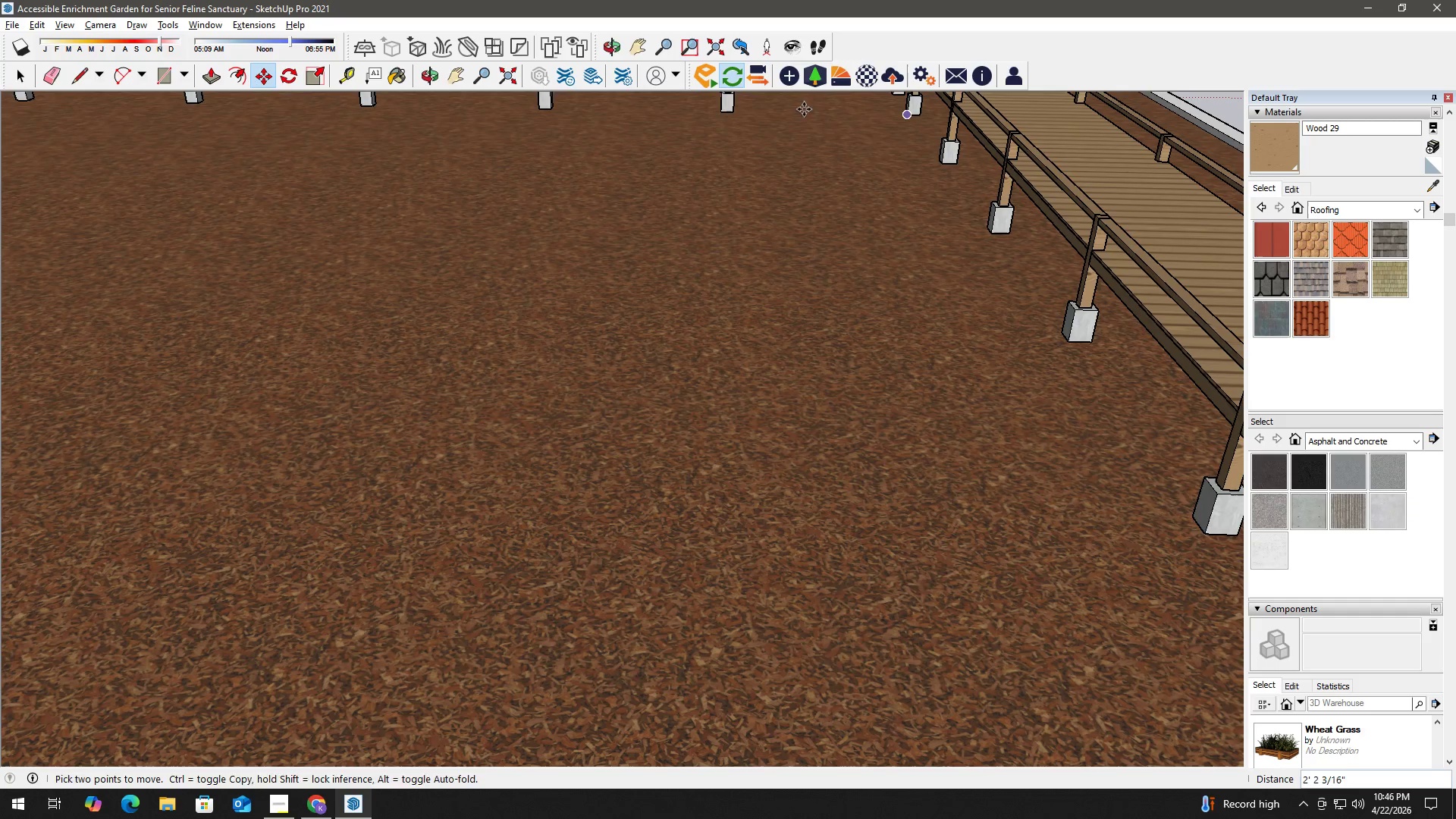 
key(Control+ControlLeft)
 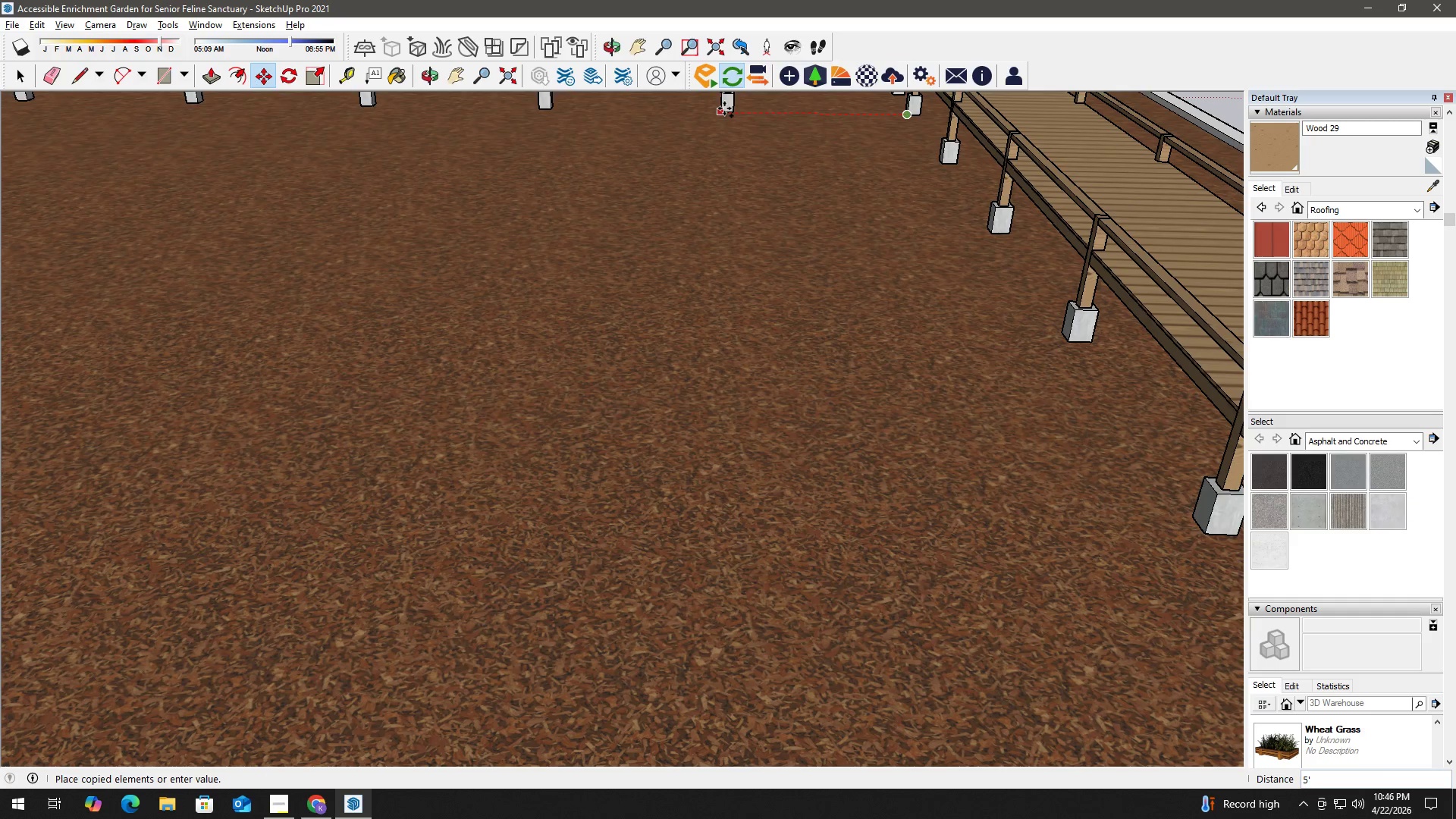 
left_click([724, 108])
 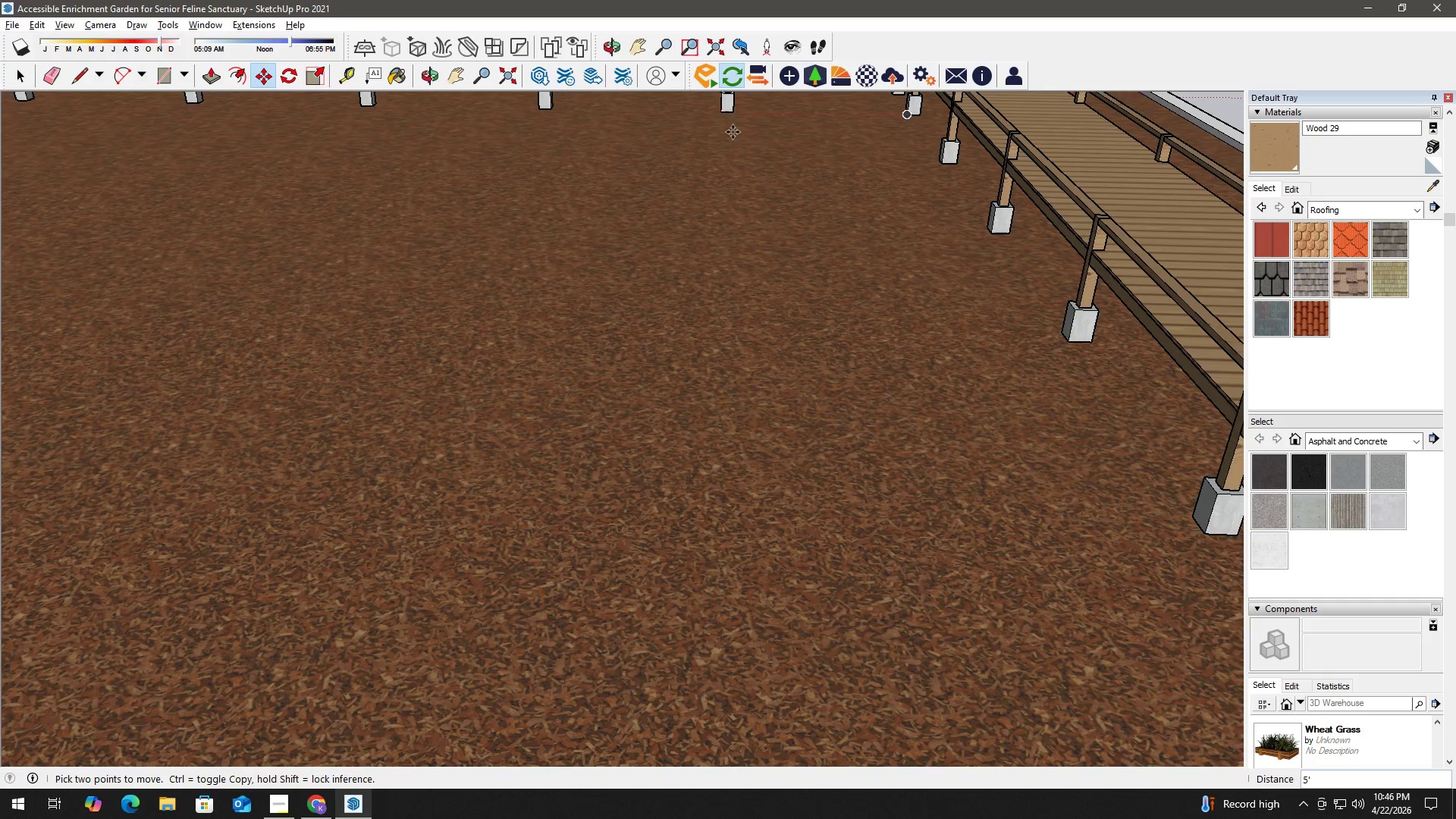 
scroll: coordinate [762, 206], scroll_direction: down, amount: 8.0
 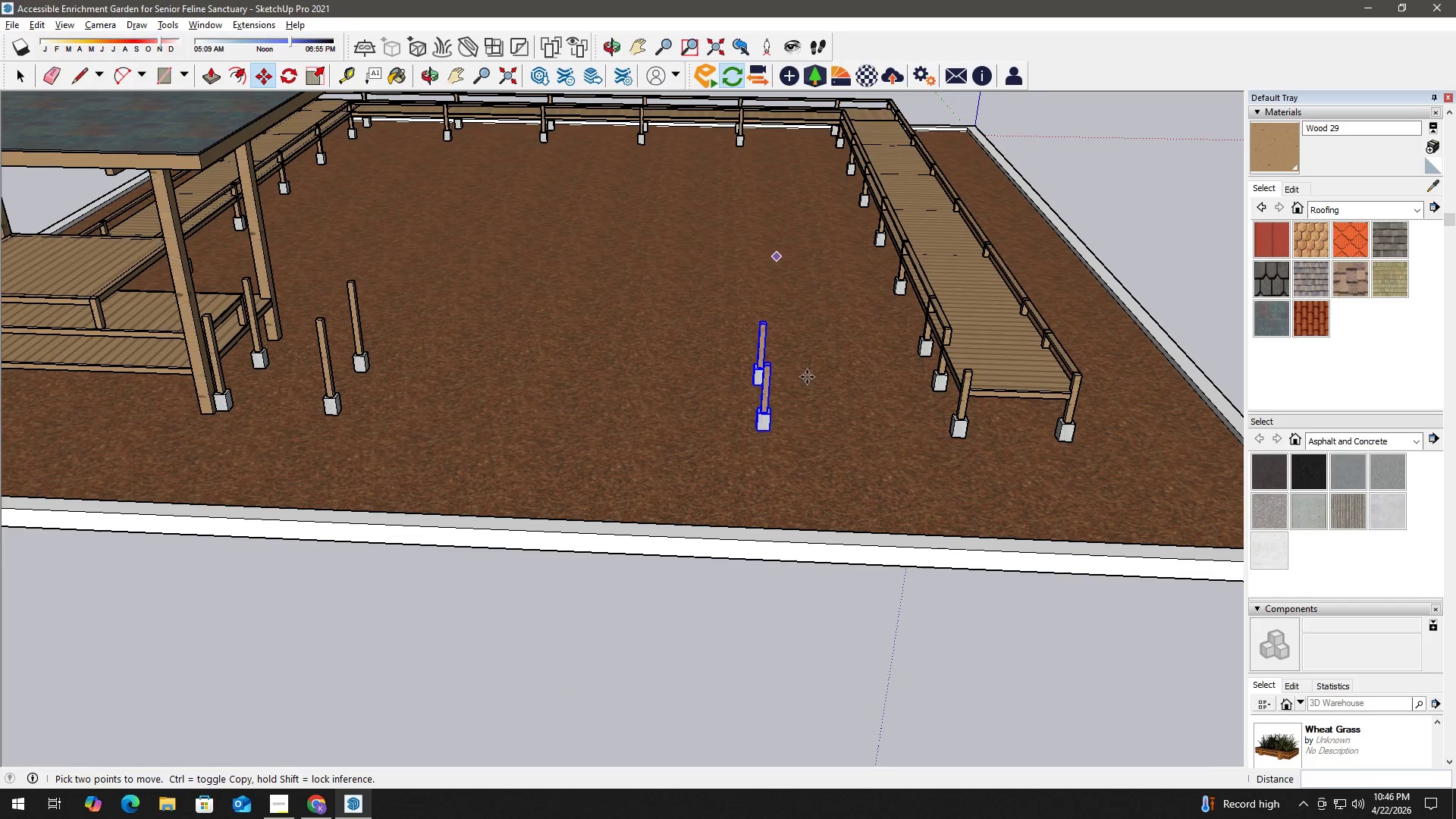 
scroll: coordinate [846, 467], scroll_direction: up, amount: 1.0
 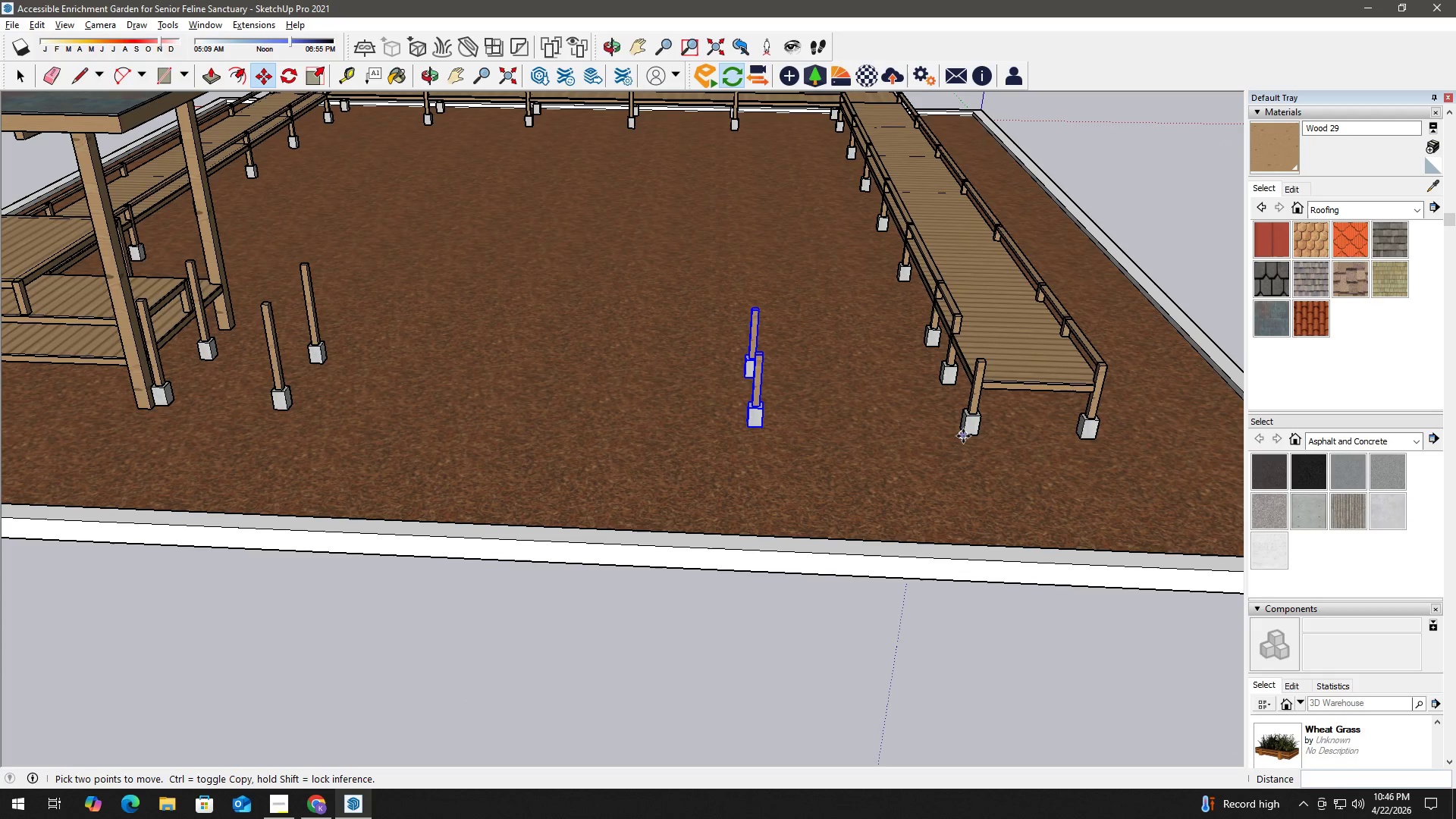 
left_click([963, 436])
 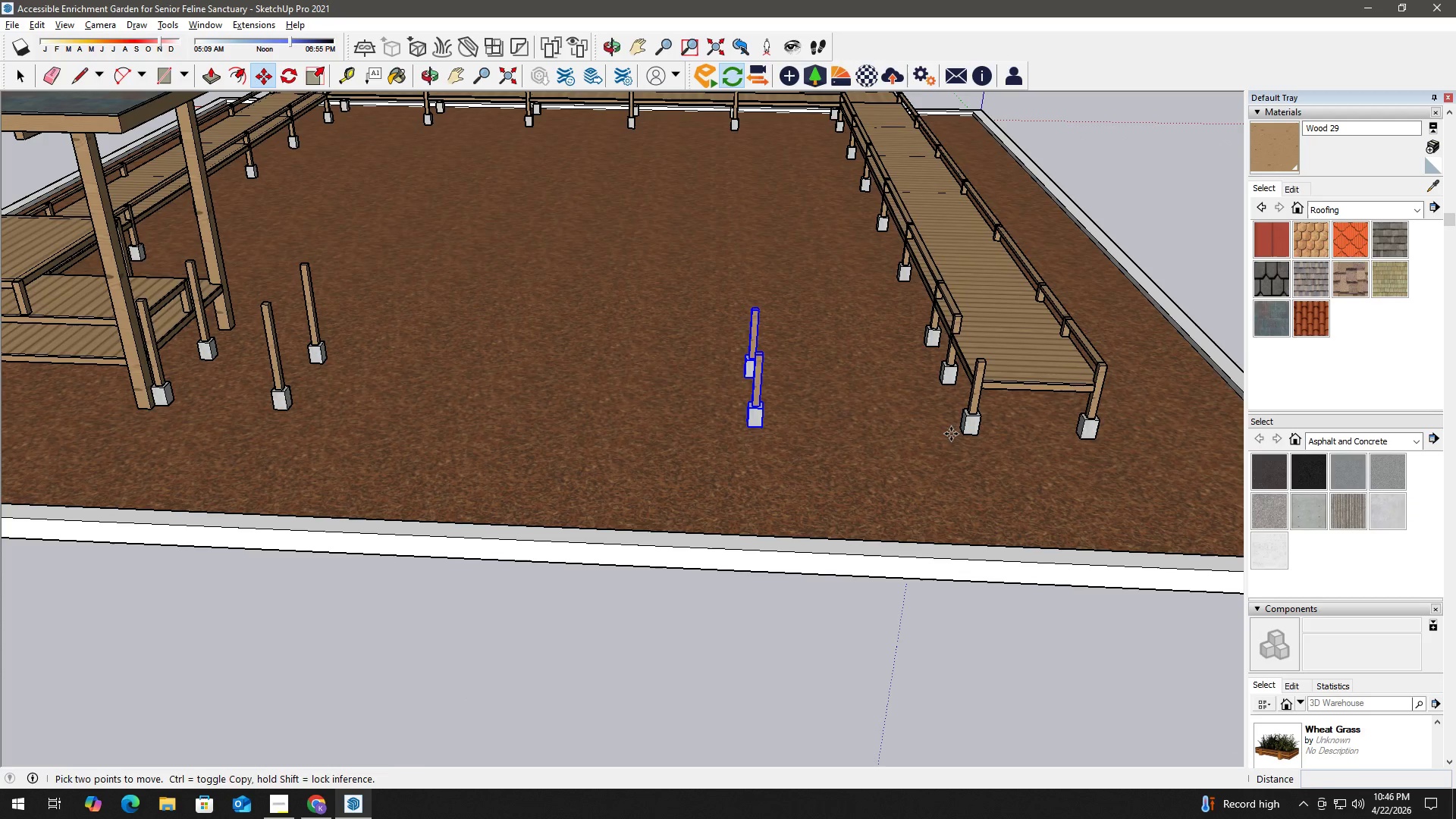 
key(Control+ControlLeft)
 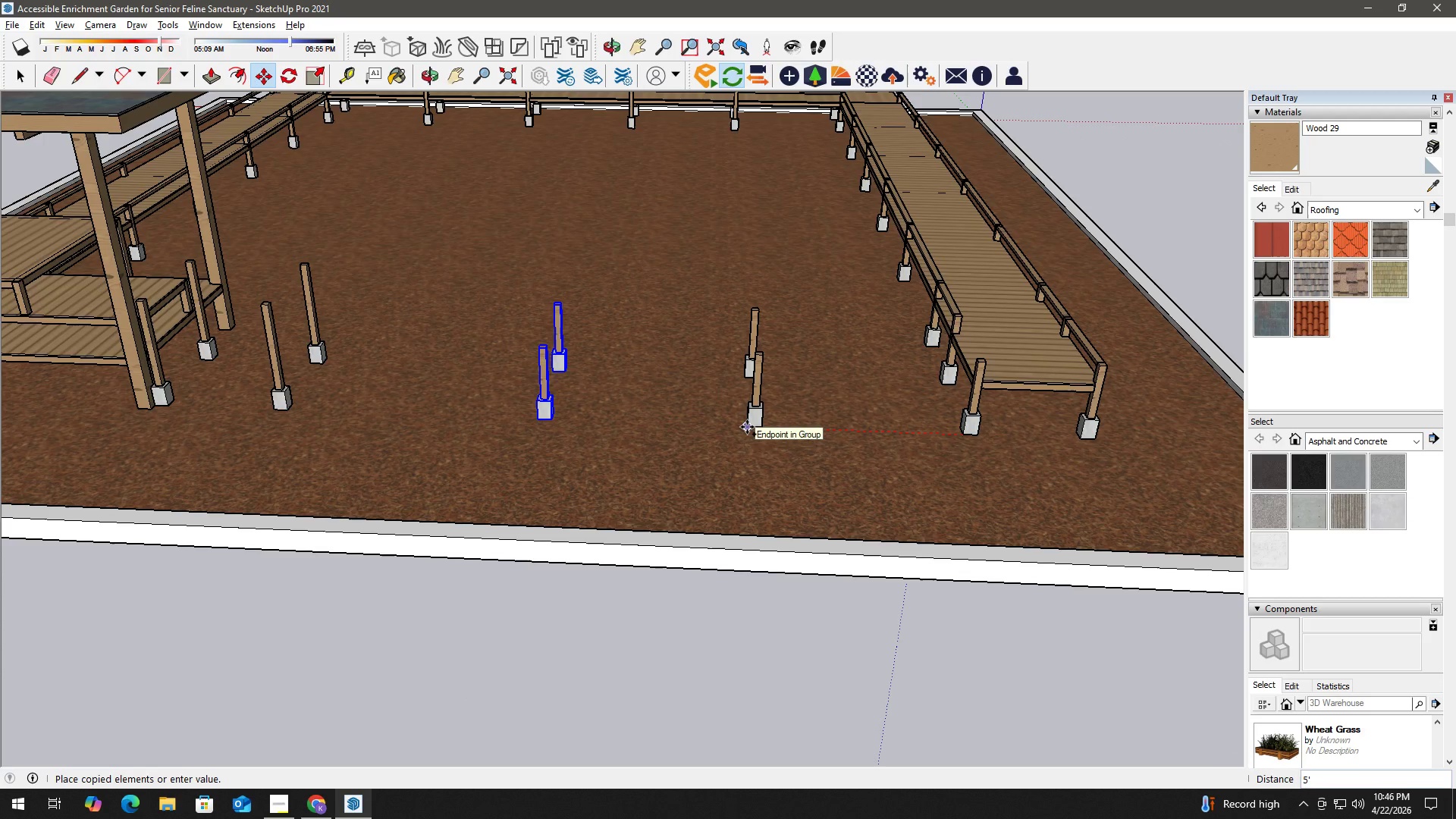 
left_click([747, 427])
 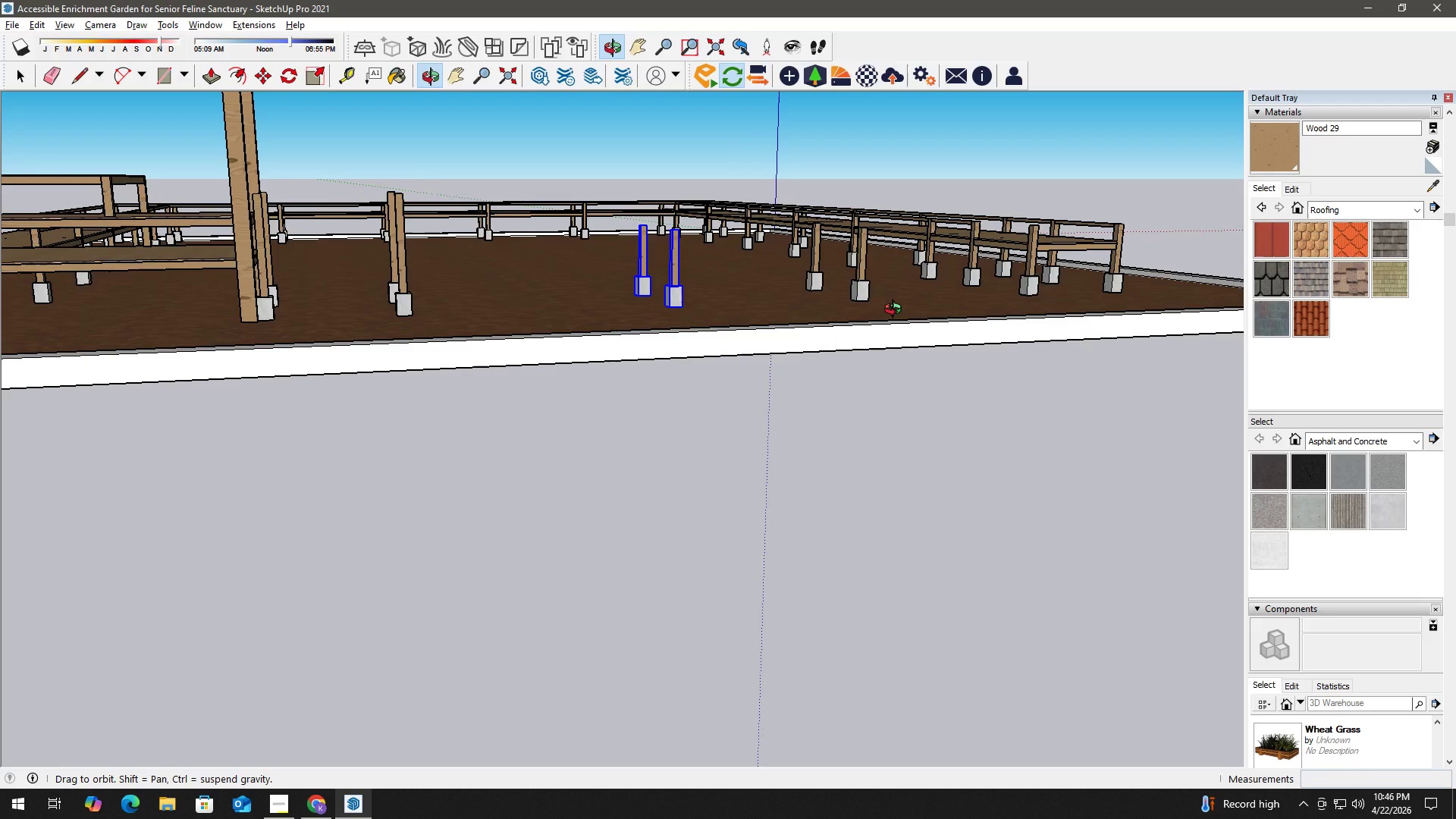 
key(Space)
 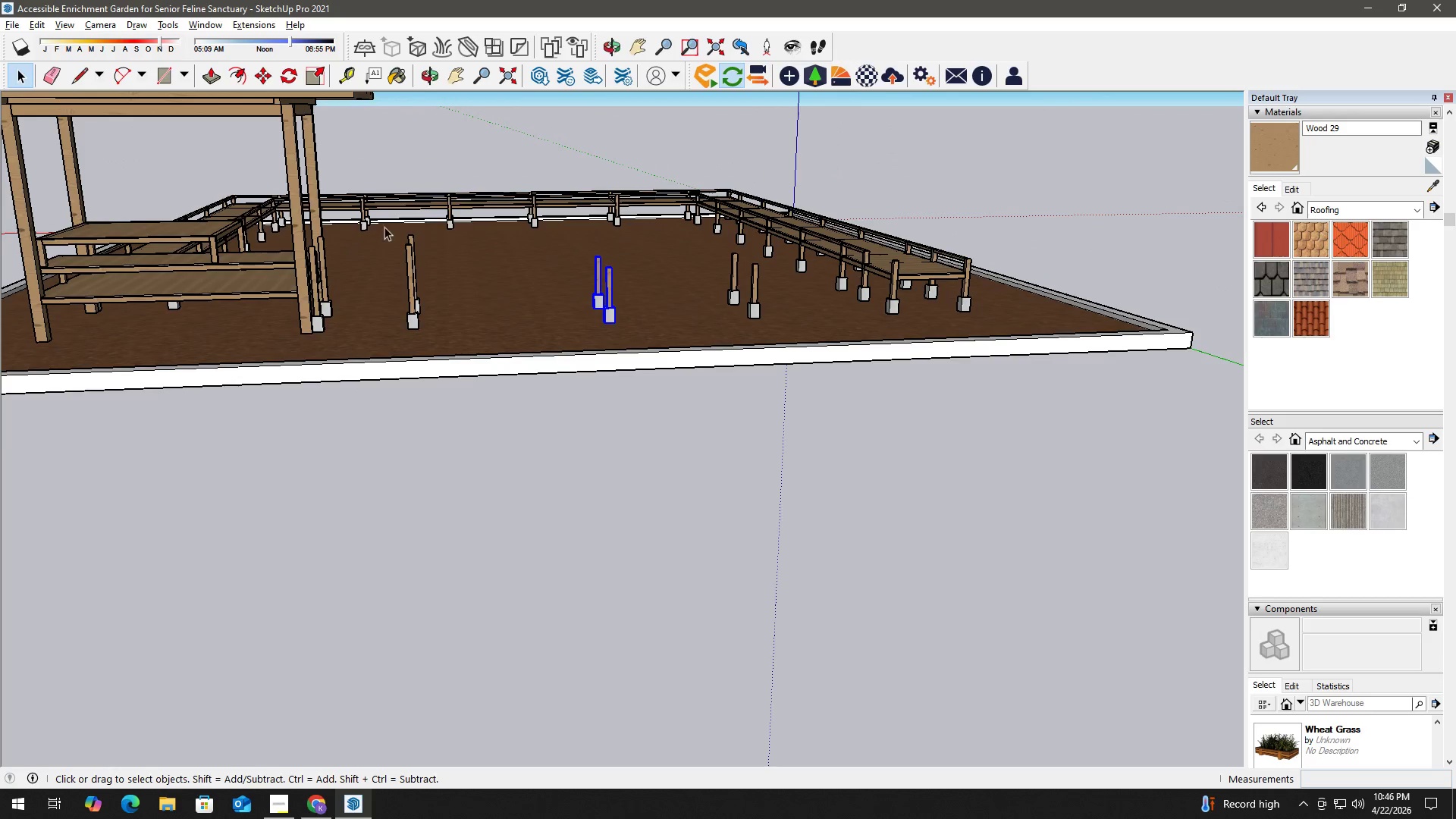 
scroll: coordinate [540, 295], scroll_direction: down, amount: 3.0
 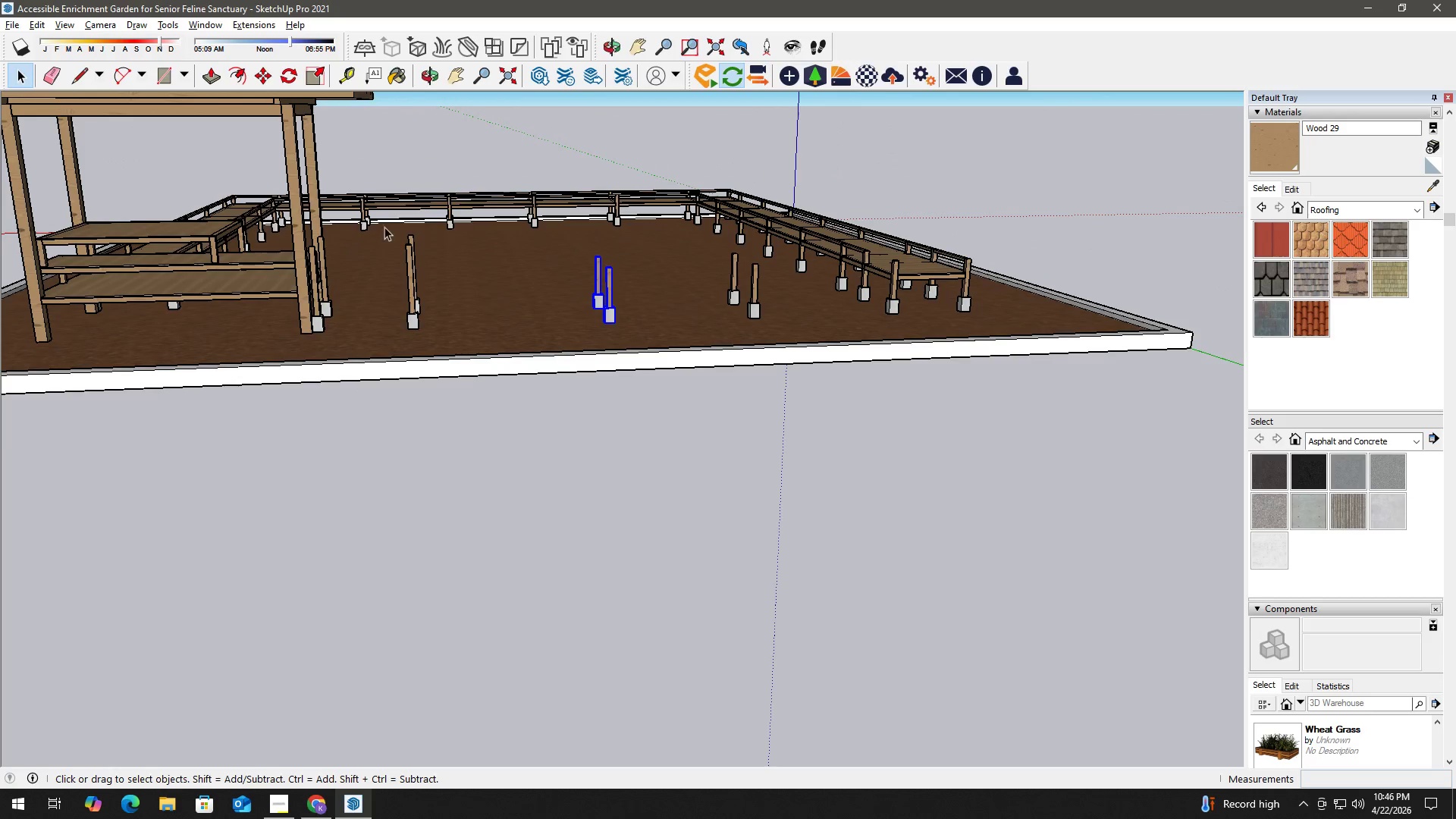 
left_click_drag(start_coordinate=[384, 227], to_coordinate=[463, 341])
 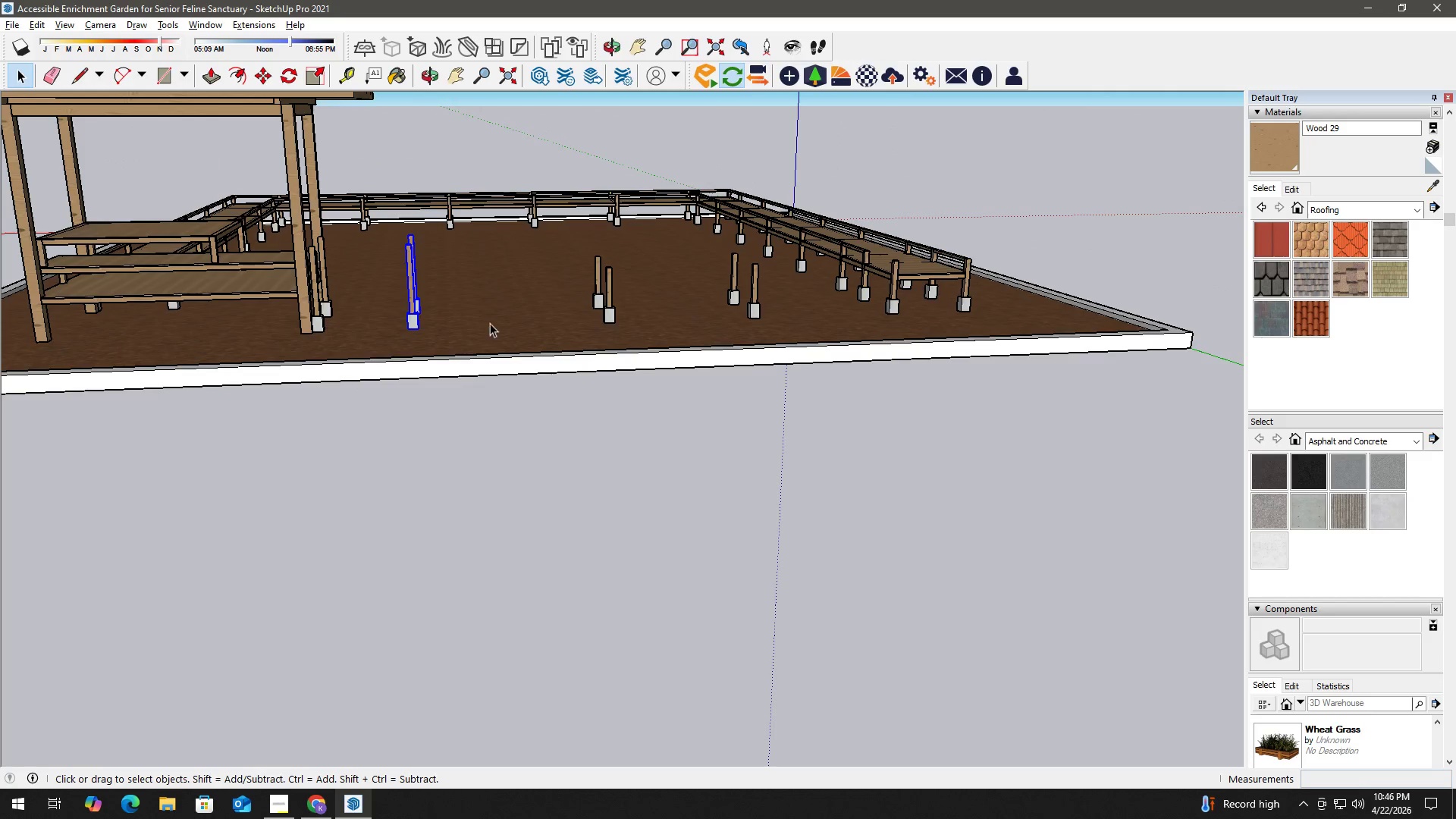 
key(Delete)
 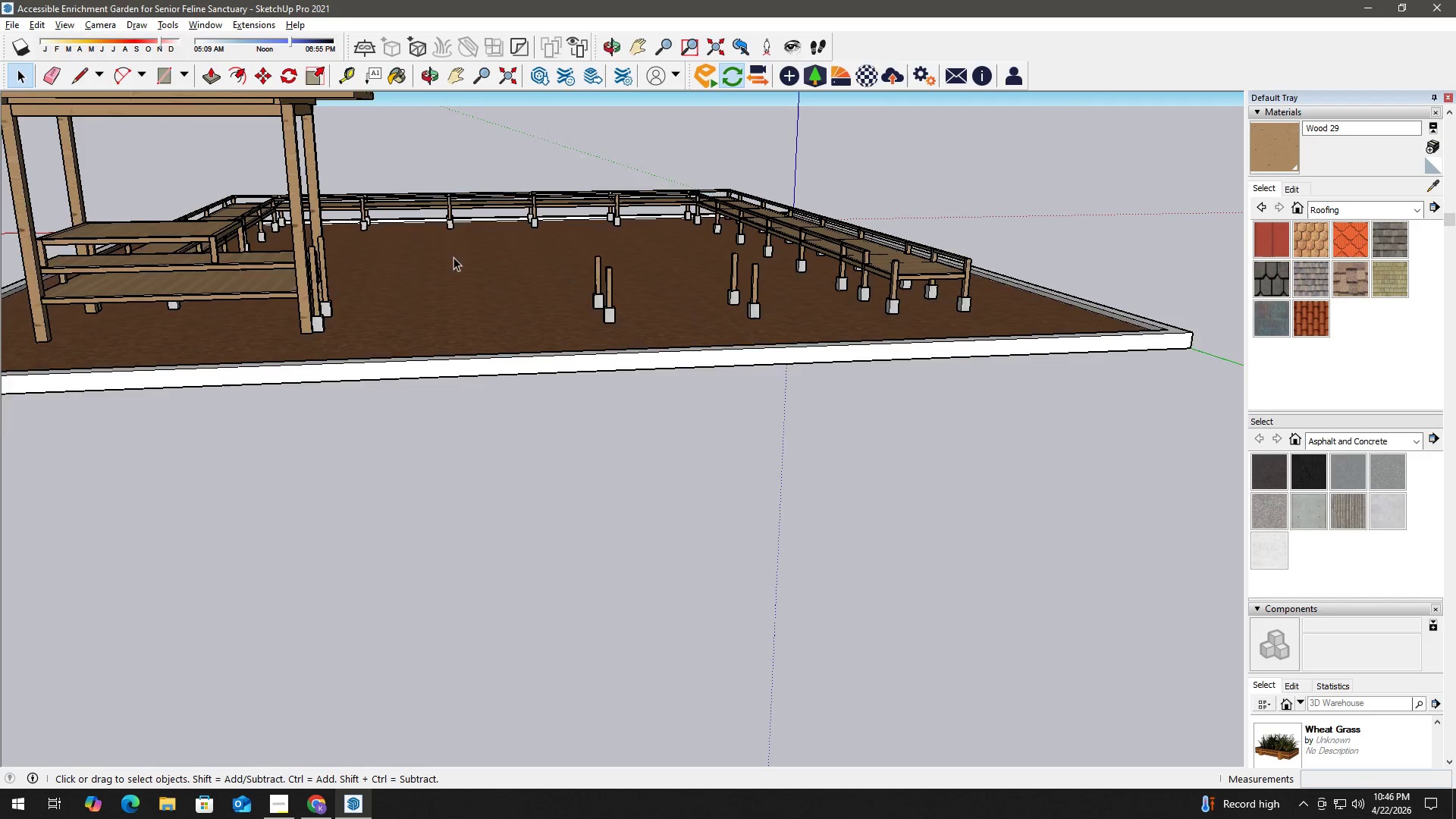 
scroll: coordinate [450, 221], scroll_direction: up, amount: 5.0
 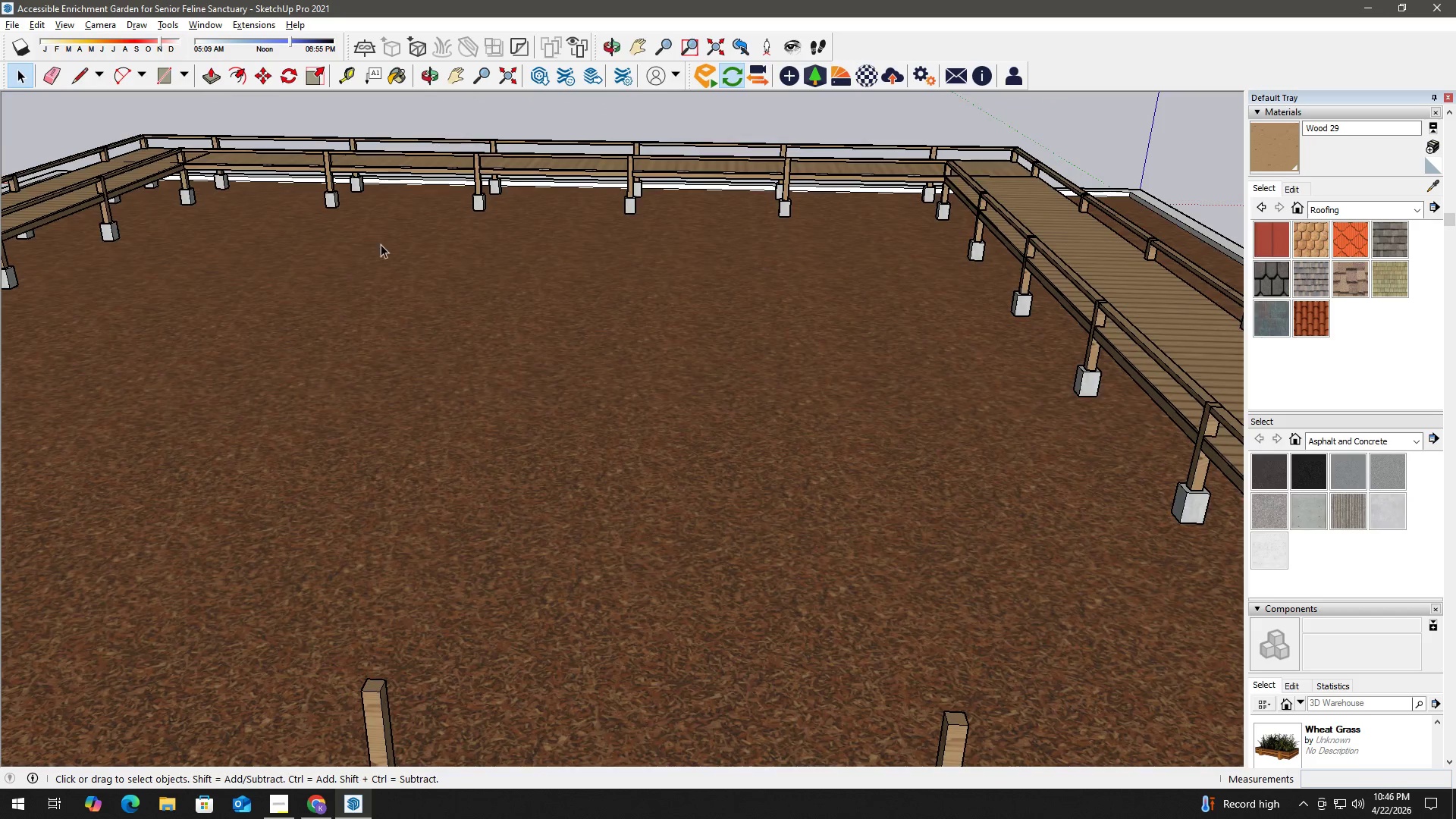 
key(T)
 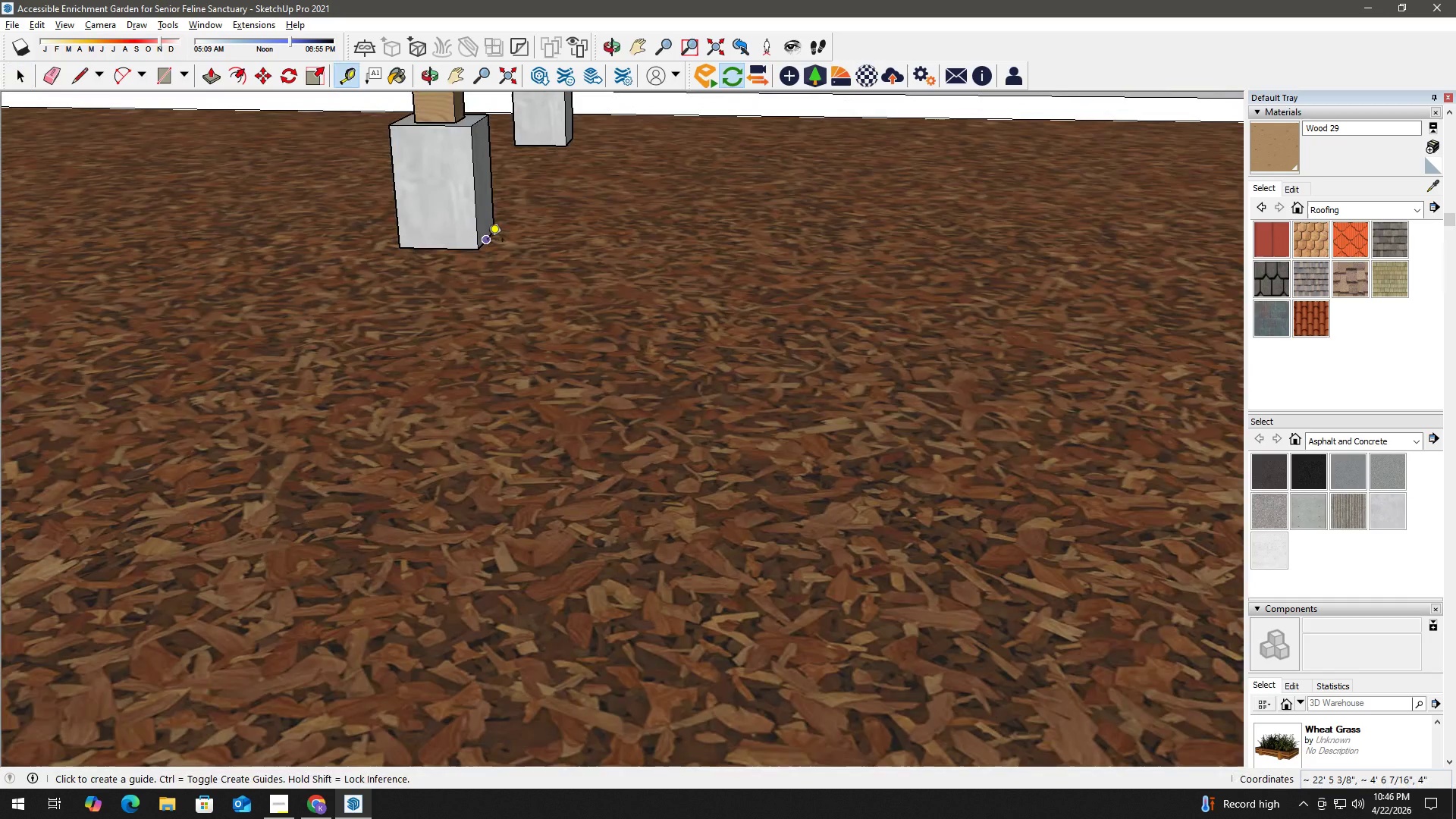 
left_click([487, 241])
 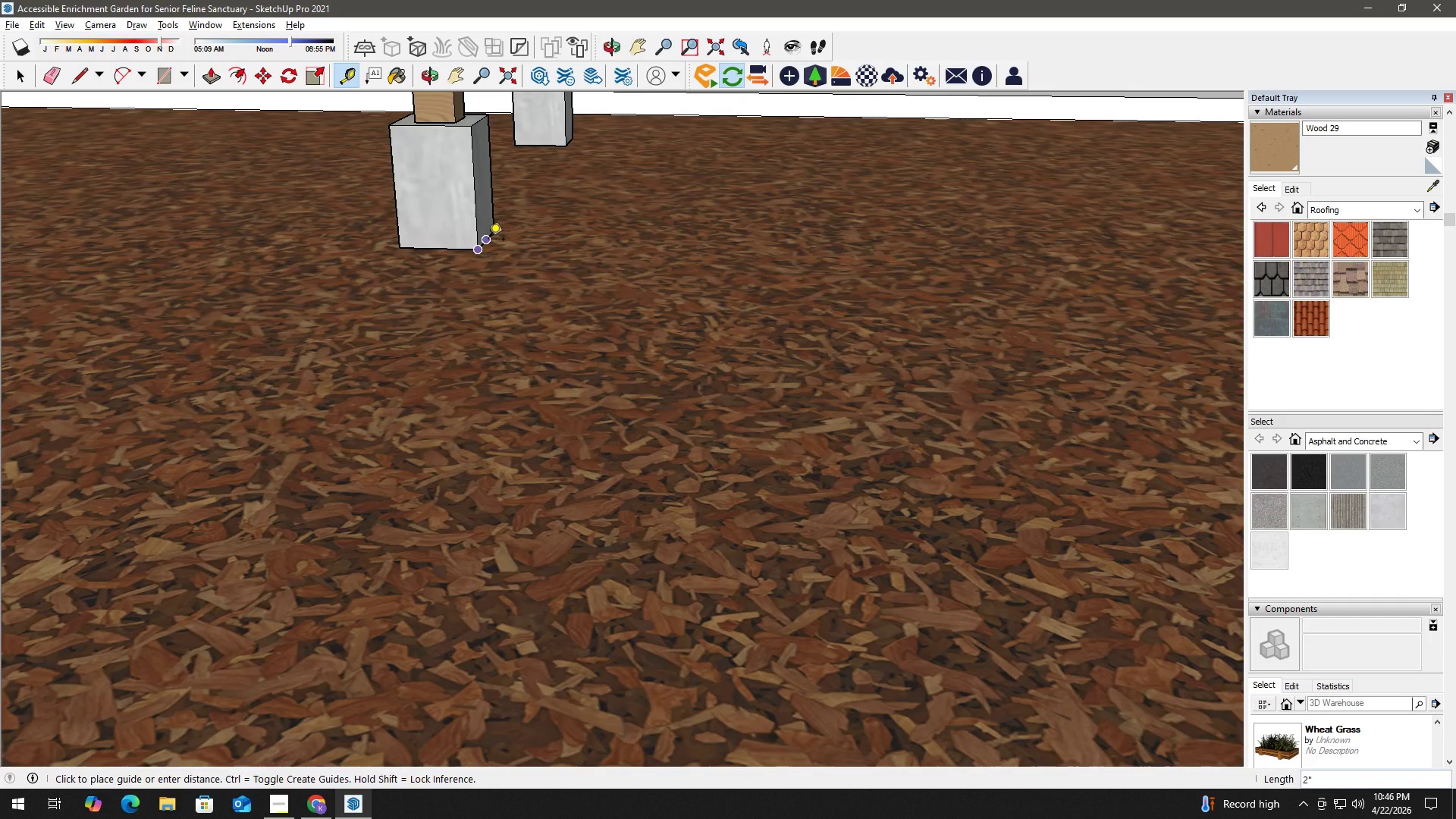 
scroll: coordinate [488, 243], scroll_direction: up, amount: 18.0
 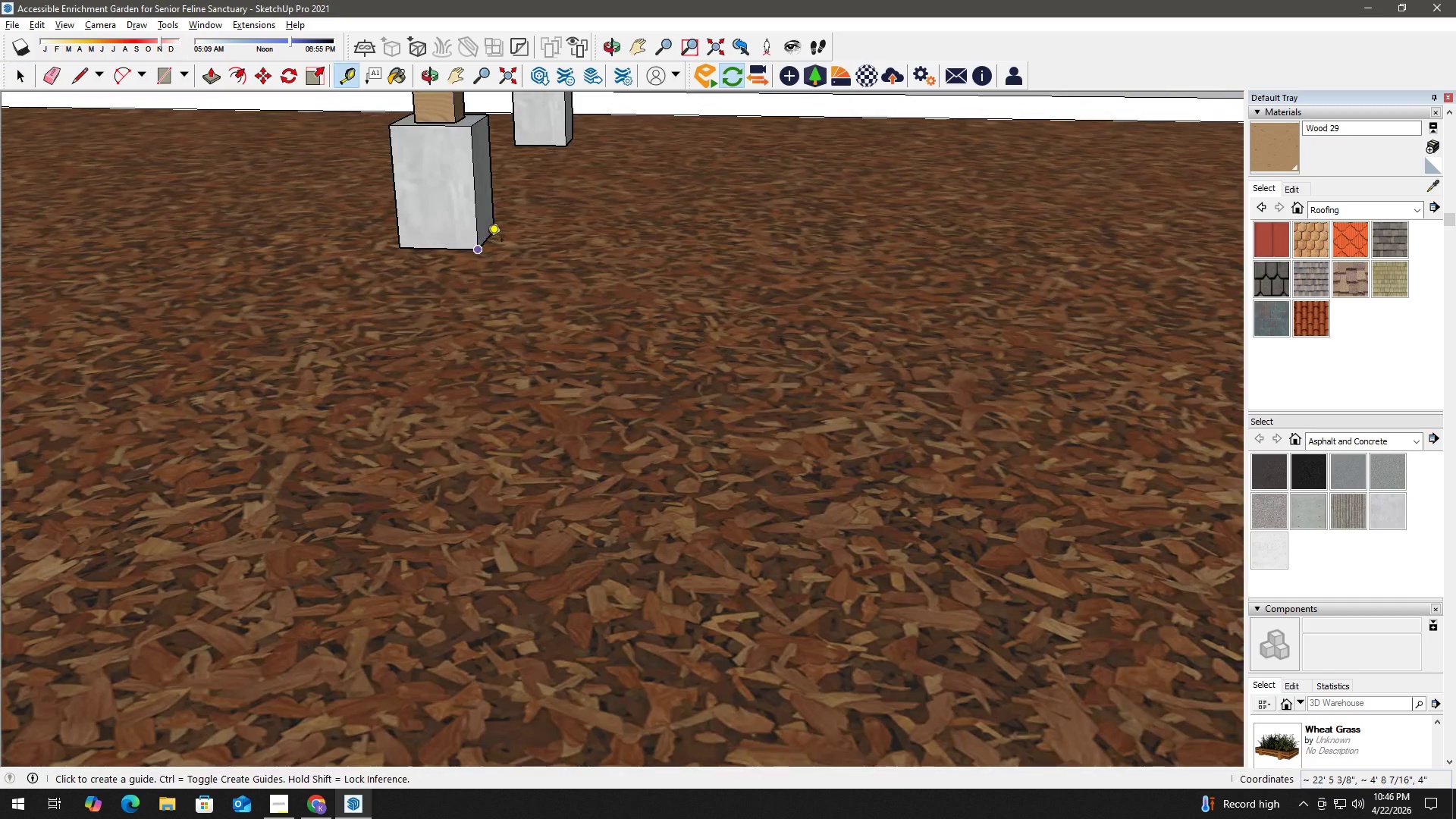 
key(Space)
 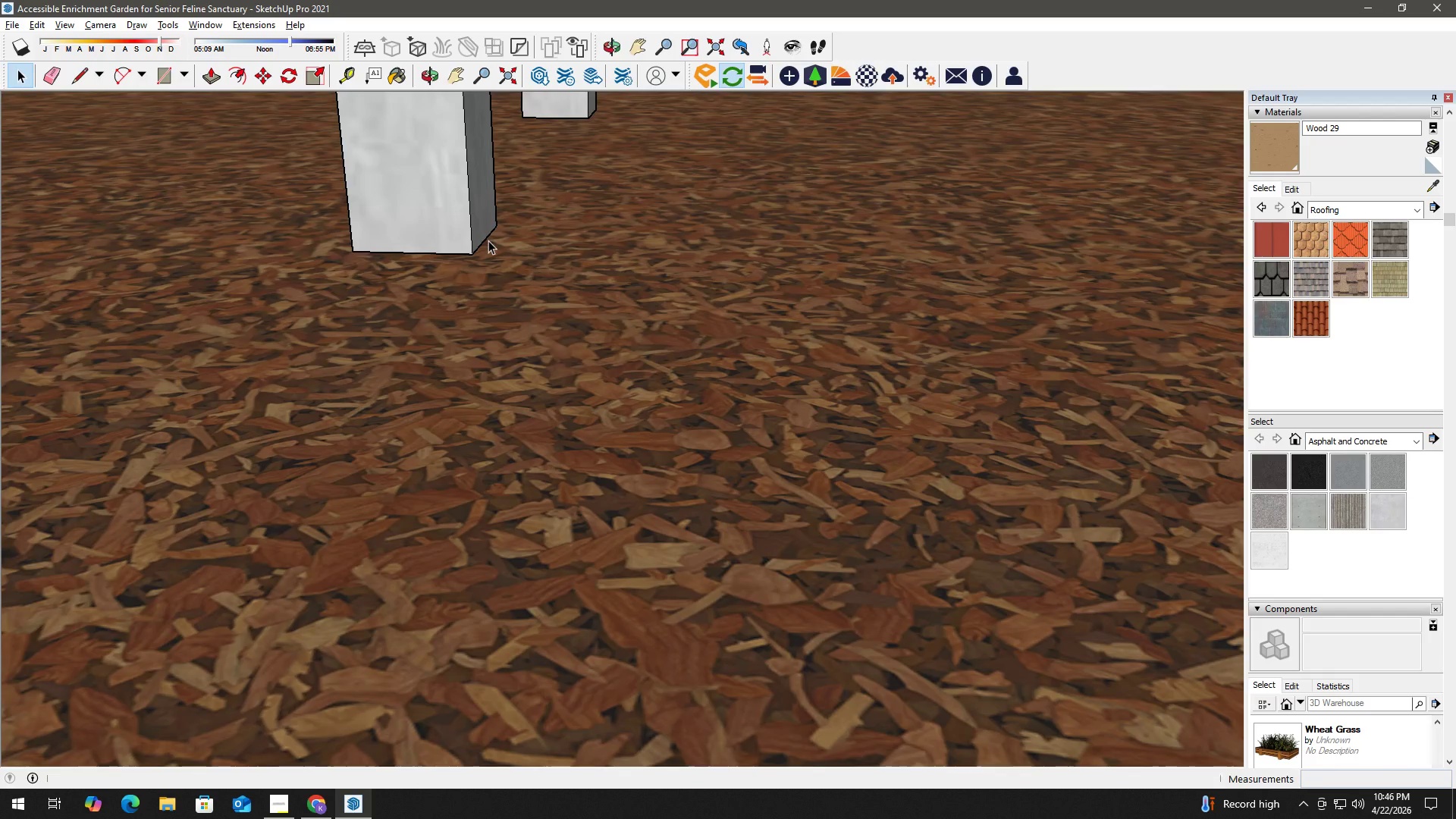 
key(T)
 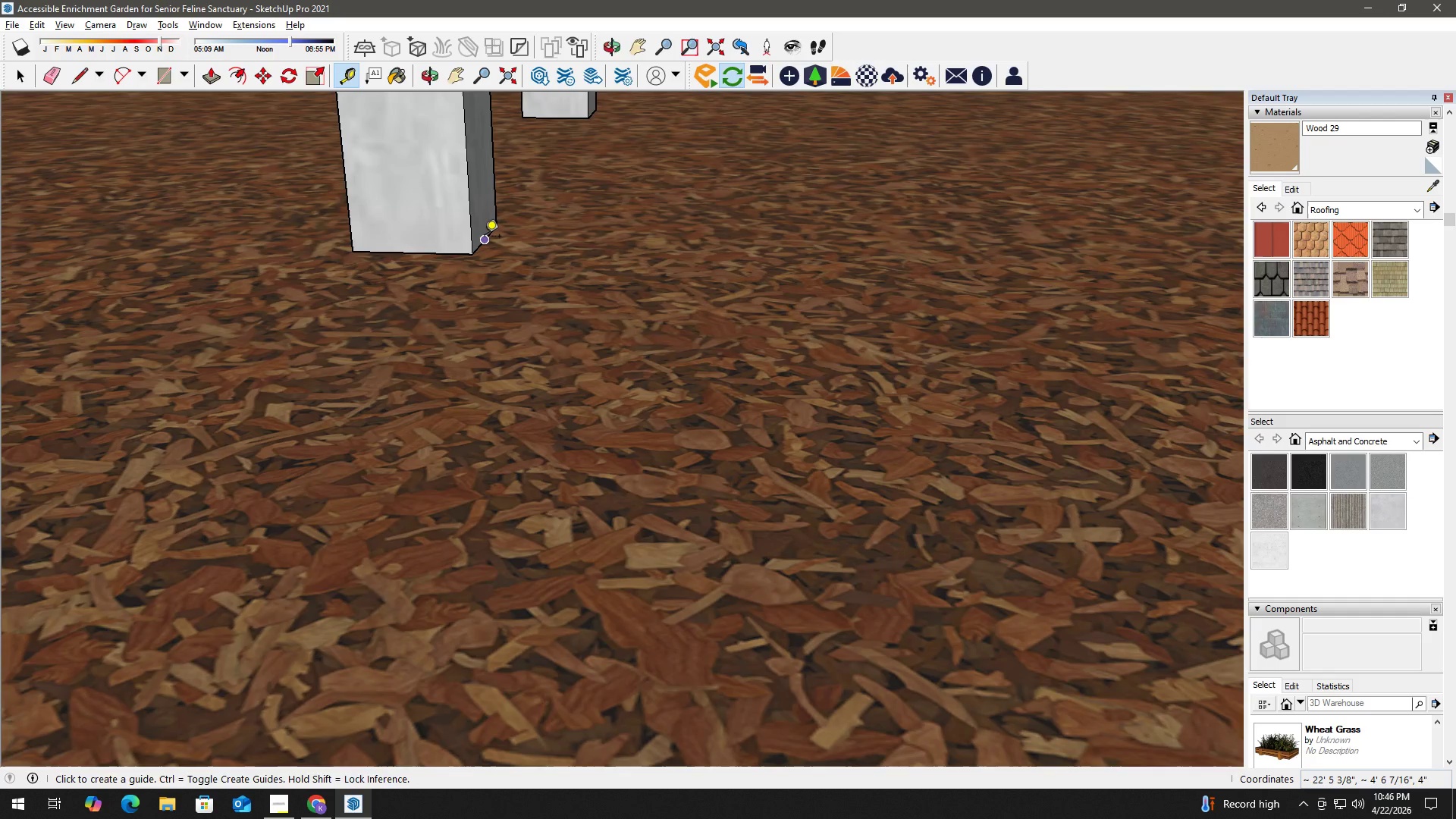 
left_click([485, 237])
 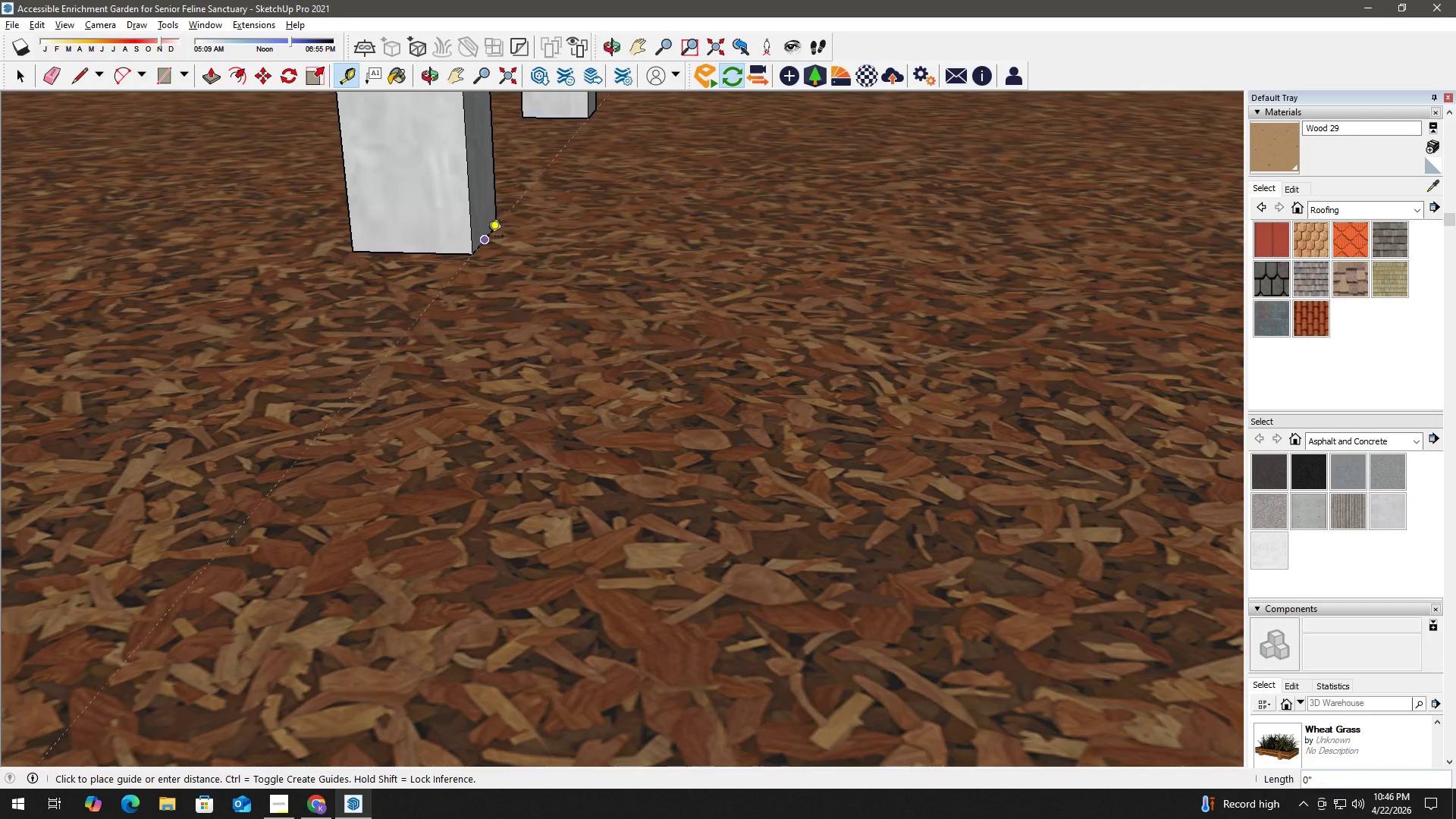 
scroll: coordinate [488, 240], scroll_direction: up, amount: 4.0
 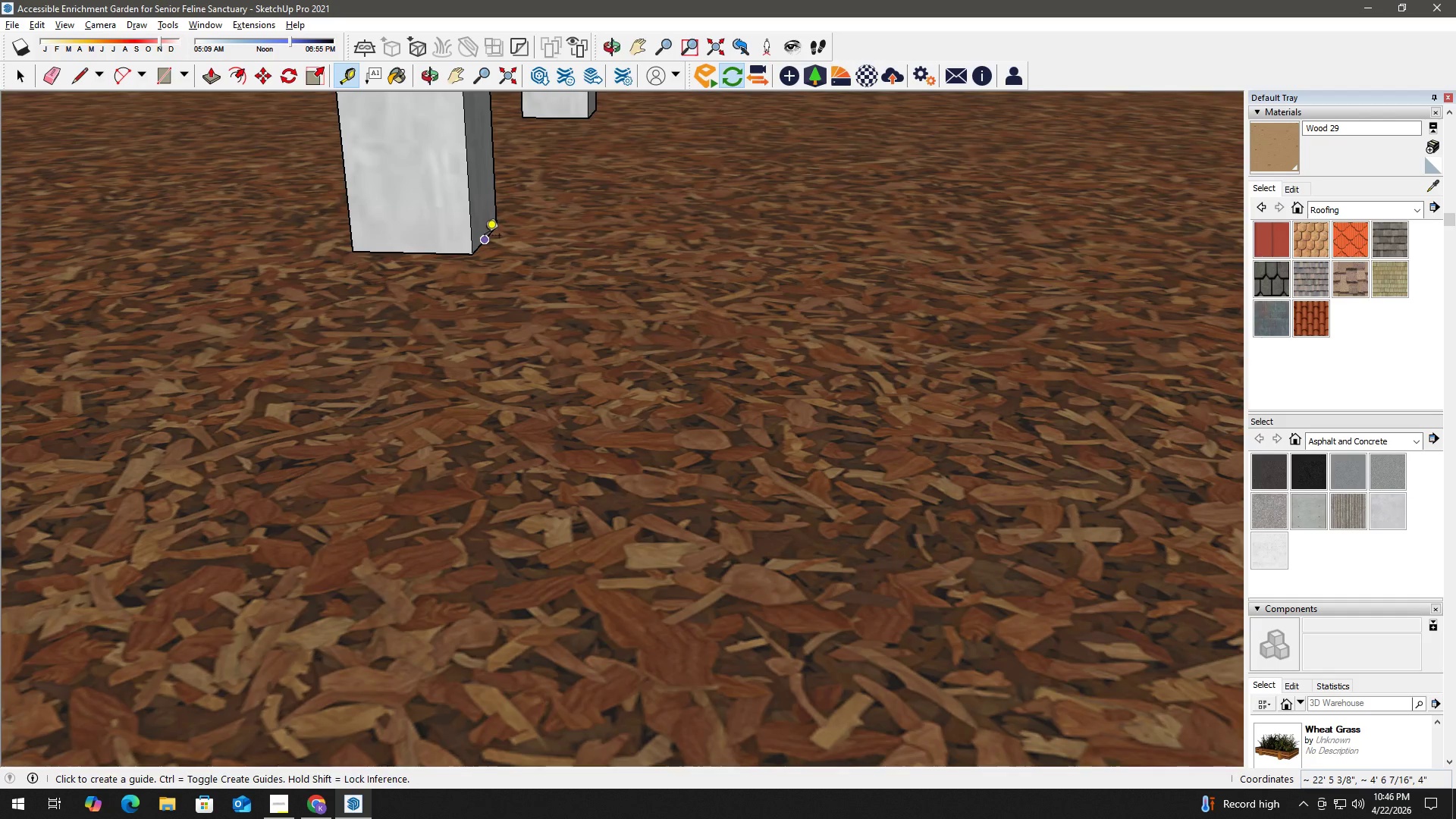 
double_click([488, 237])
 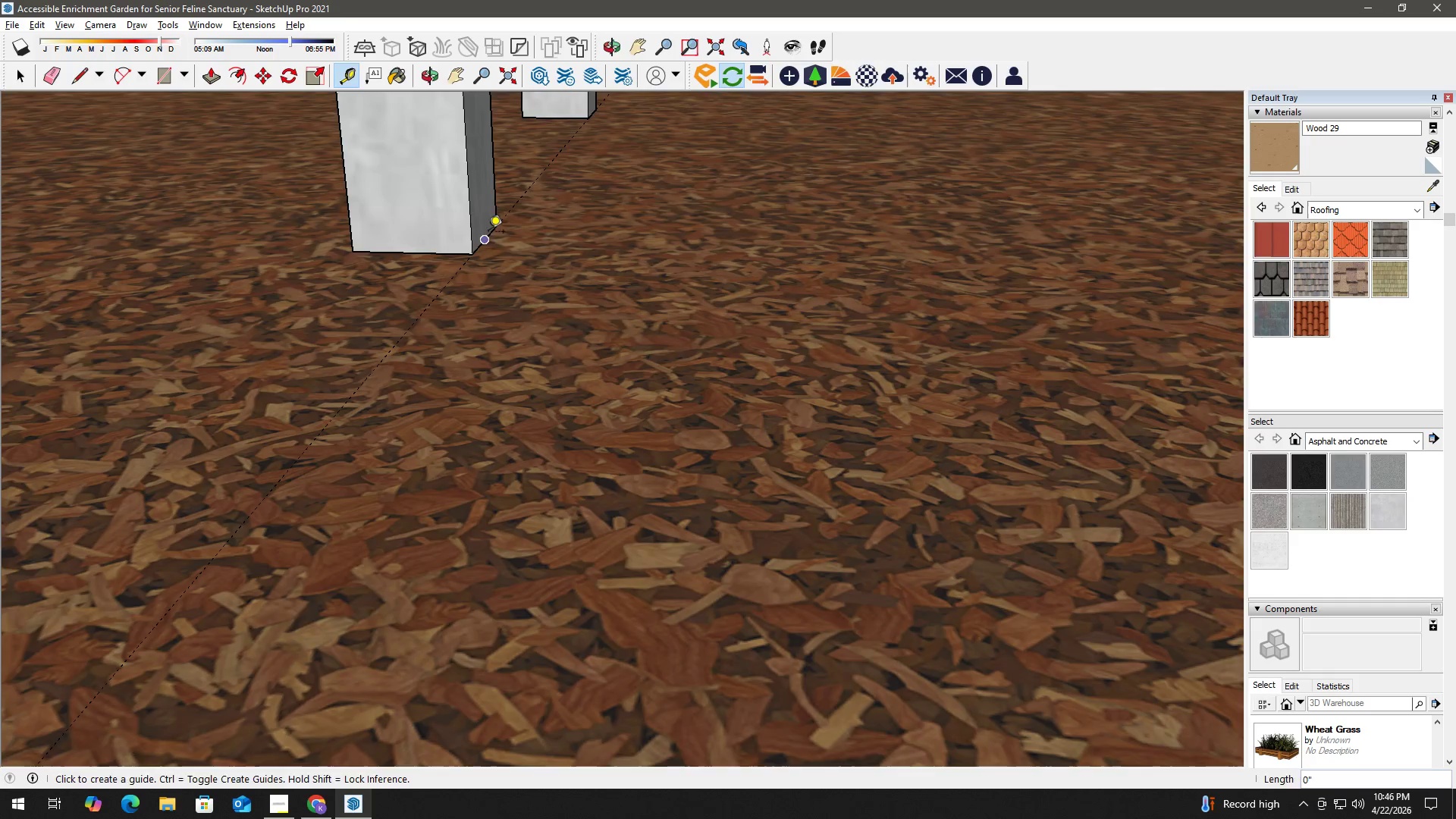 
key(Space)
 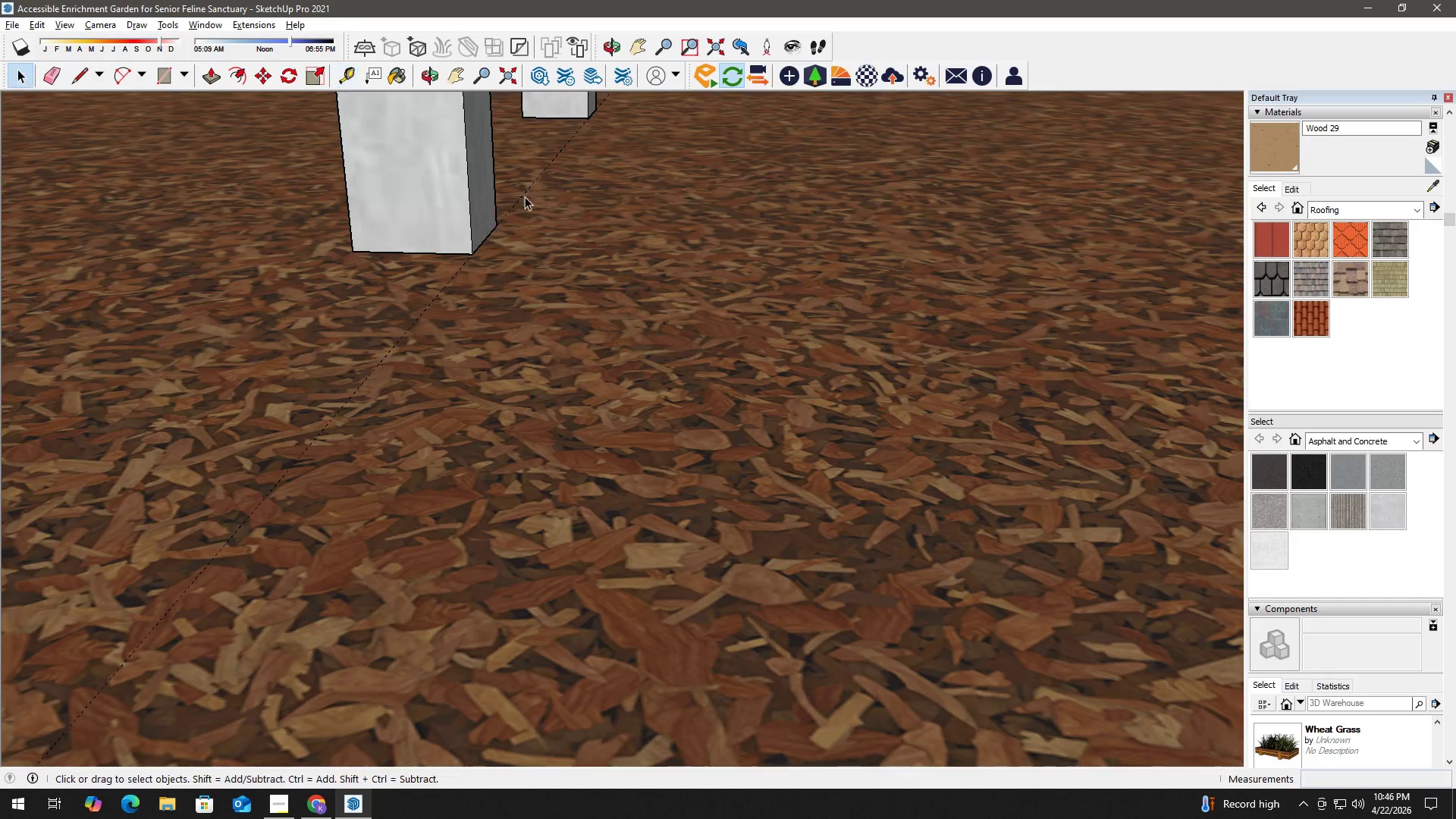 
scroll: coordinate [625, 91], scroll_direction: down, amount: 8.0
 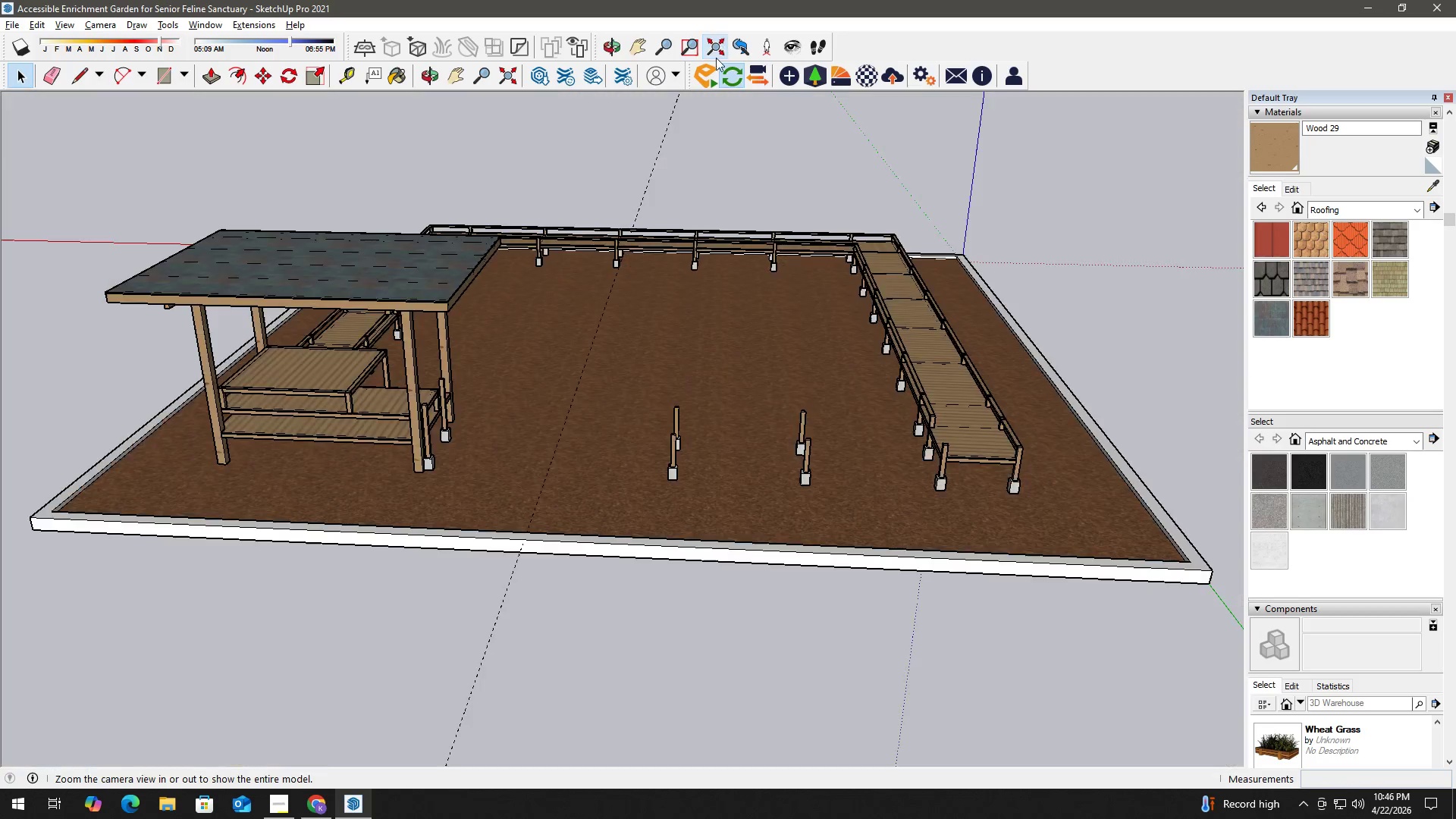 
scroll: coordinate [516, 352], scroll_direction: up, amount: 2.0
 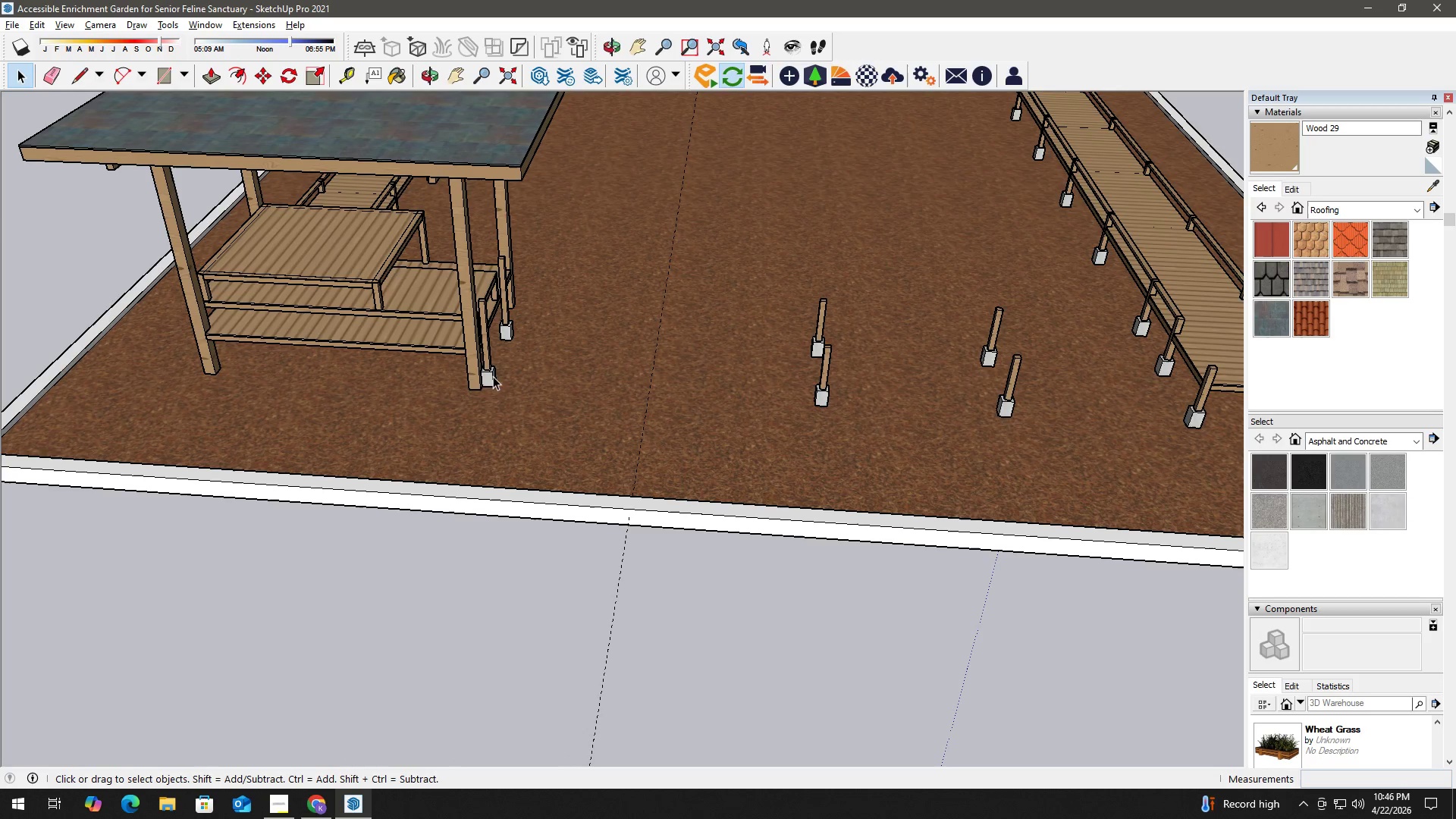 
hold_key(key=ControlLeft, duration=1.19)
double_click([487, 356])
 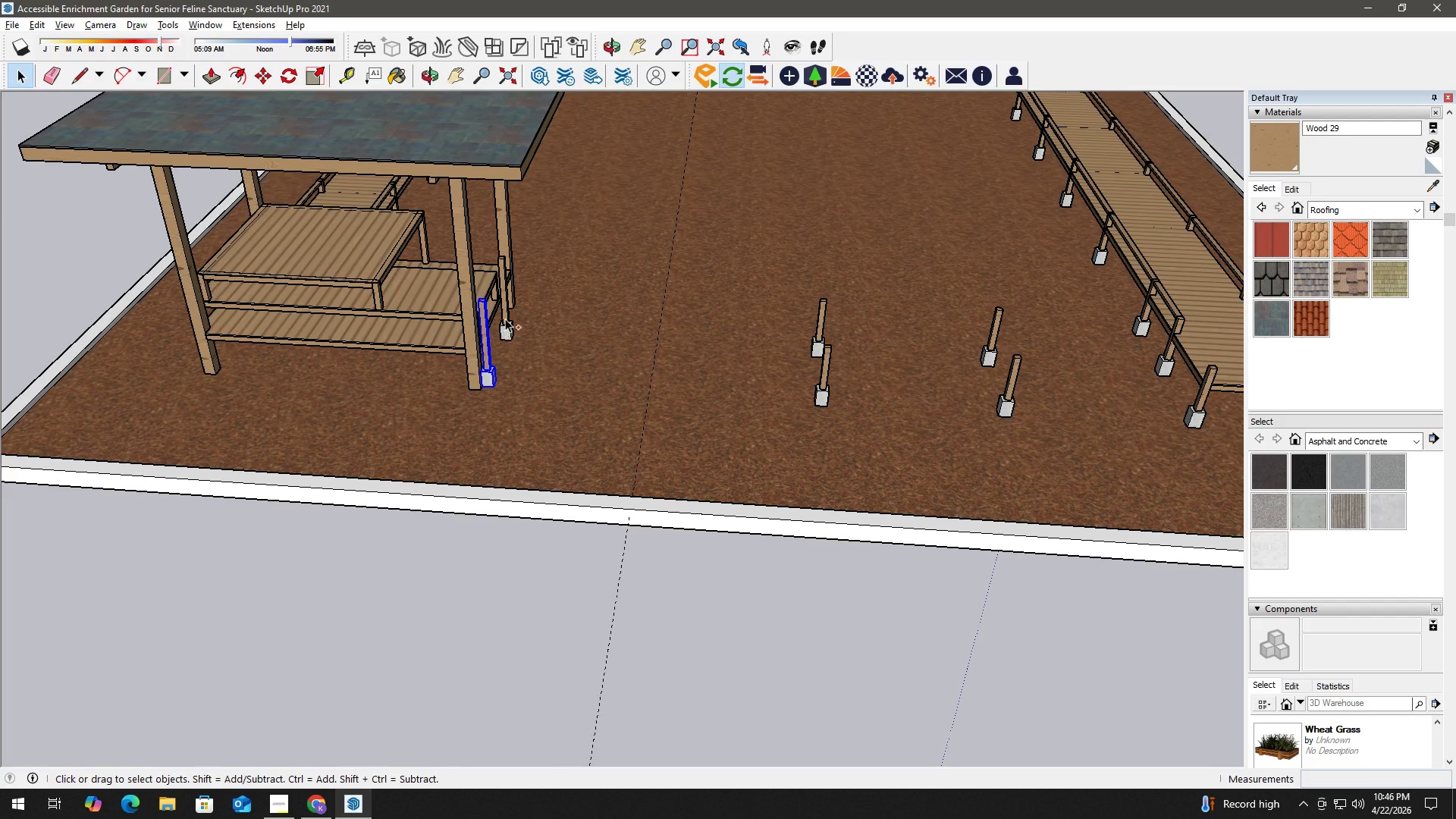 
left_click([504, 317])
 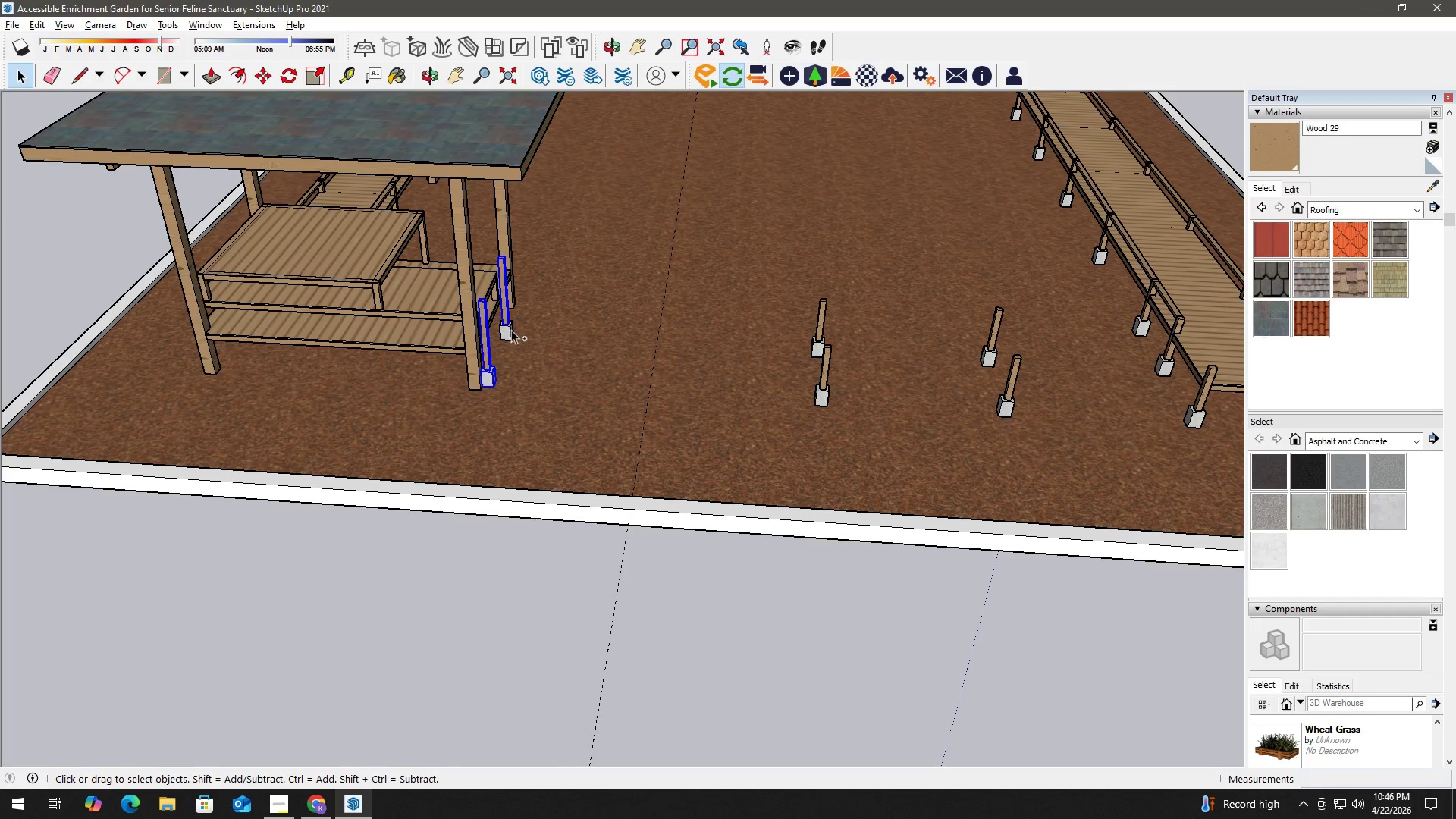 
double_click([511, 330])
 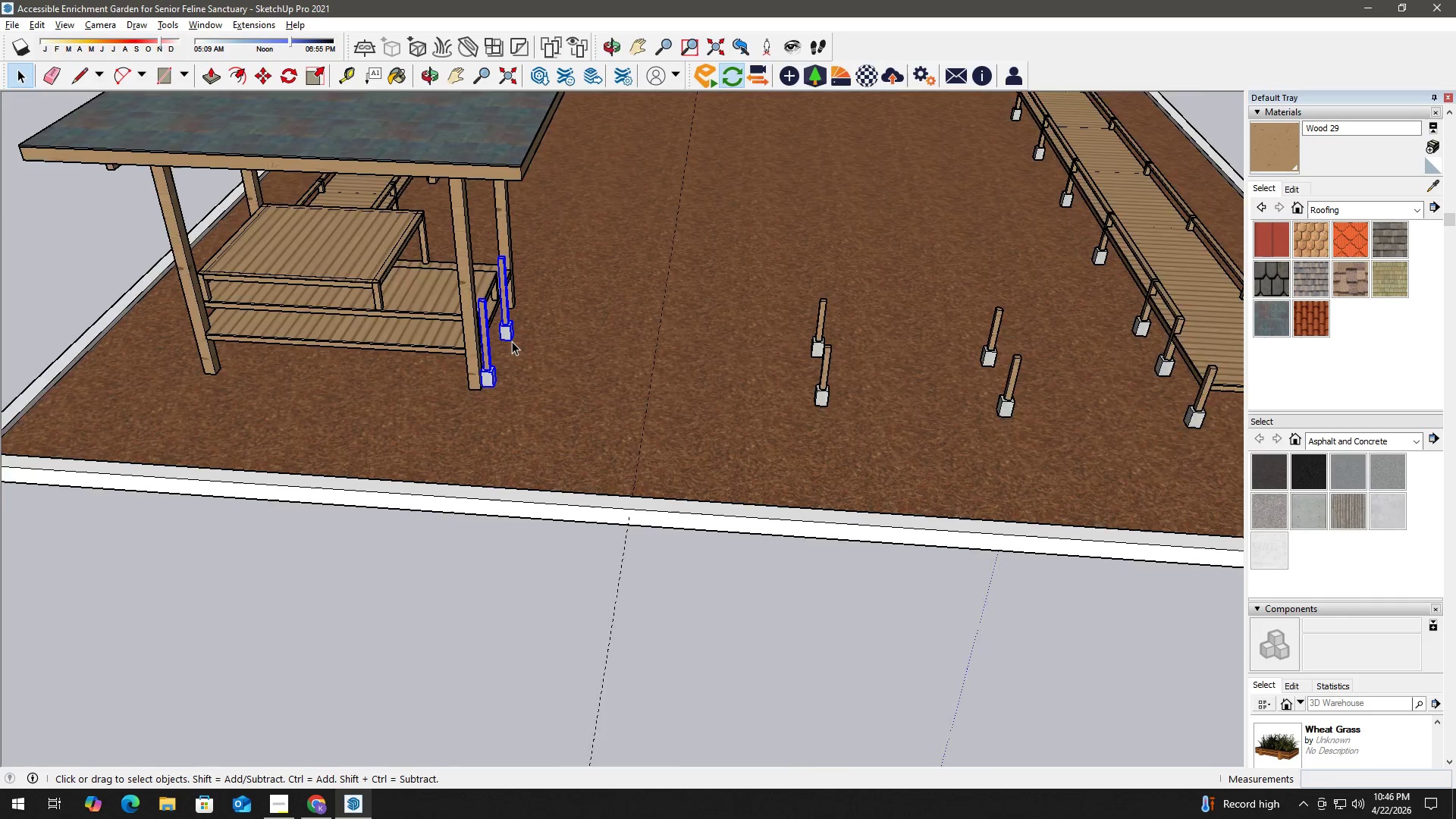 
scroll: coordinate [503, 387], scroll_direction: up, amount: 4.0
 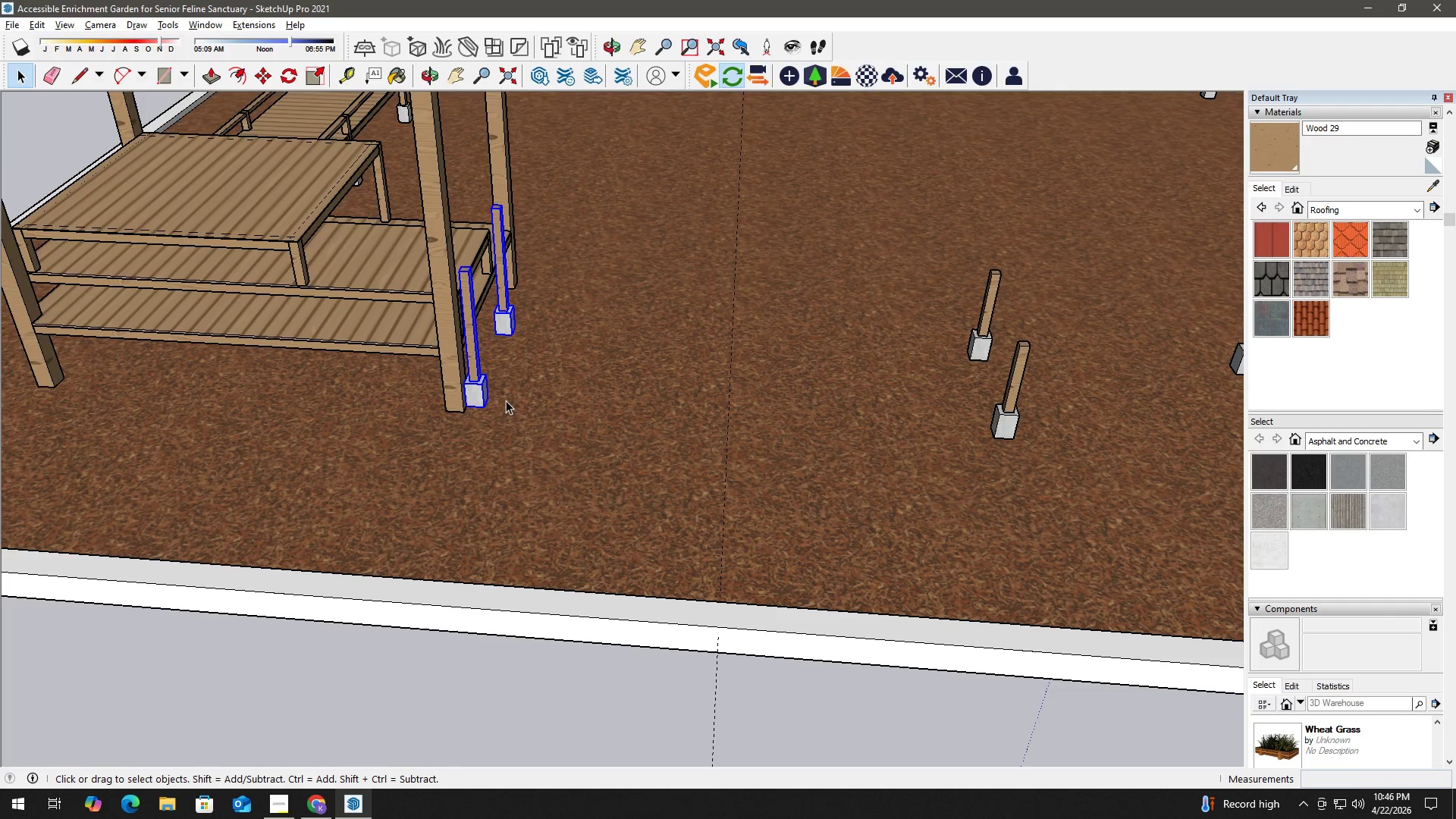 
key(M)
 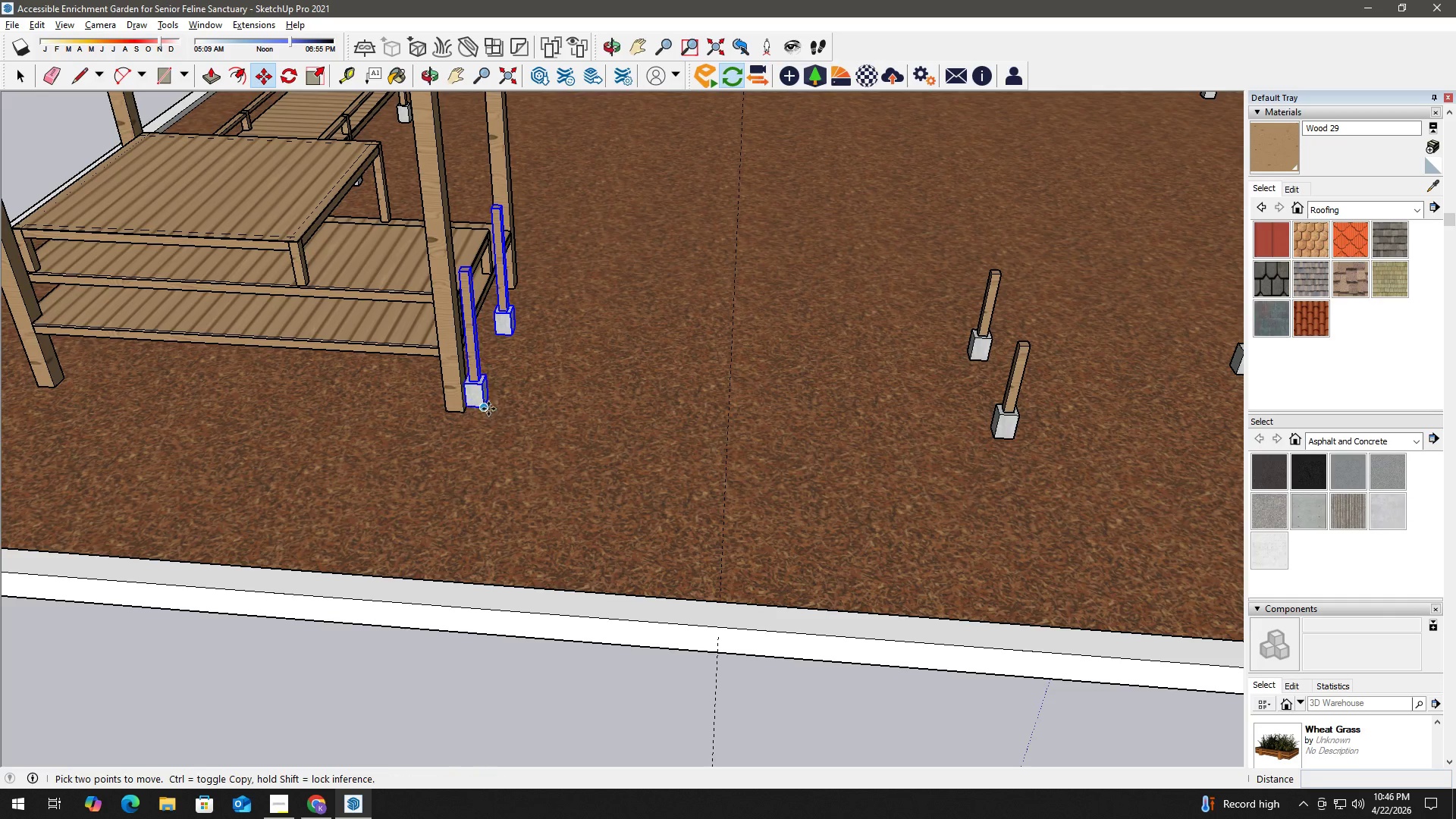 
left_click([485, 407])
 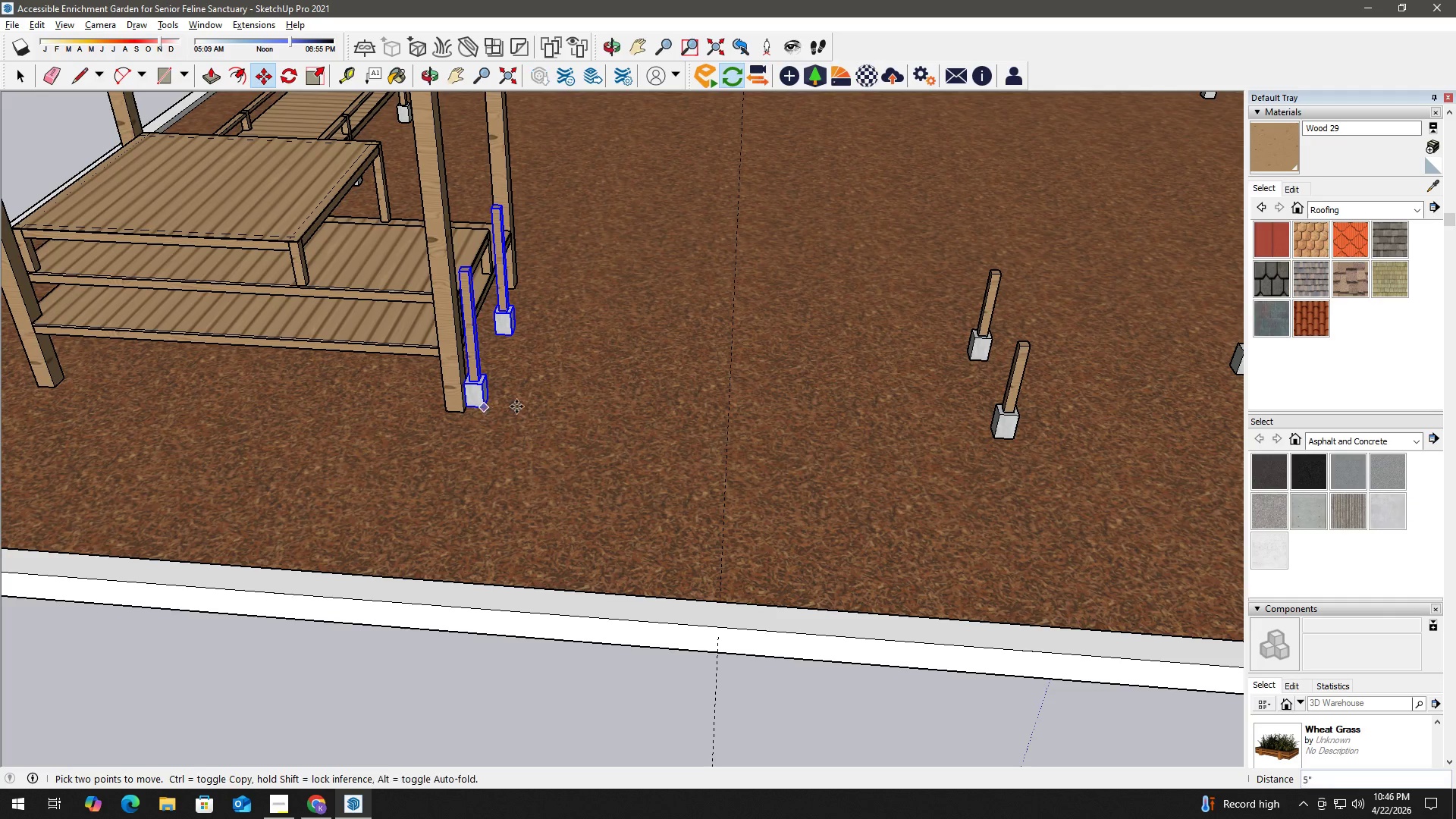 
key(Control+ControlLeft)
 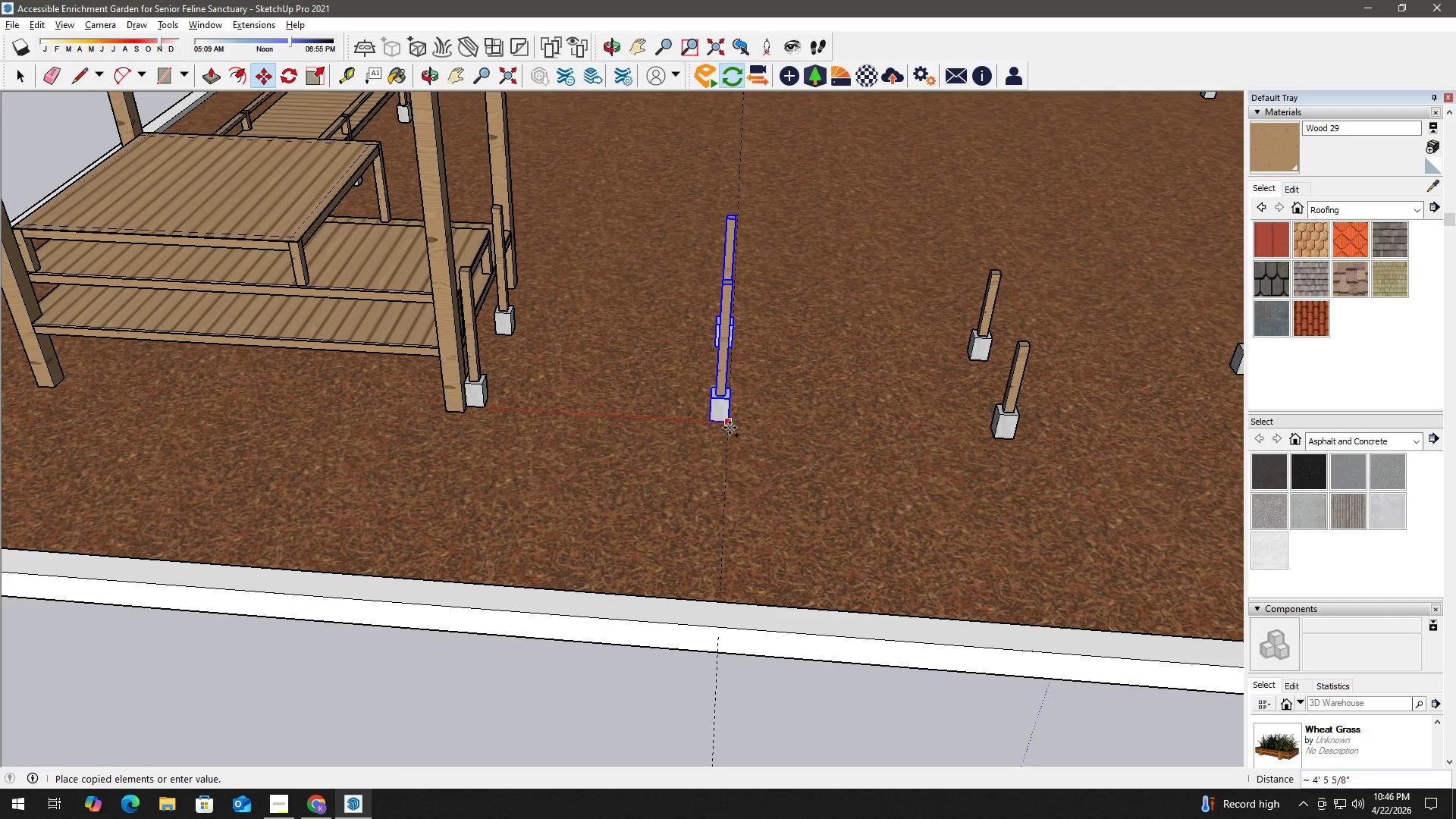 
key(Space)
 